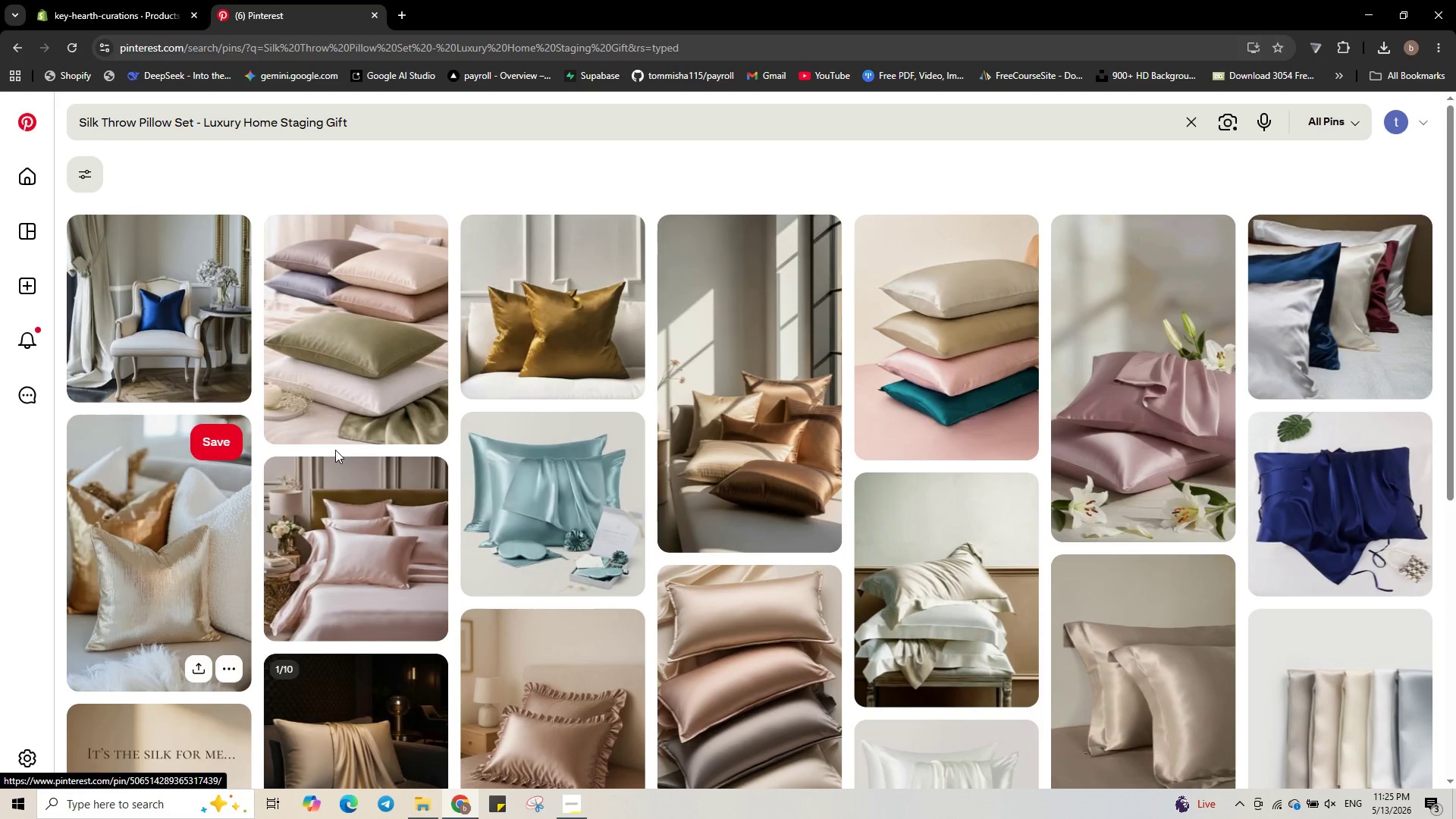 
mouse_move([104, 581])
 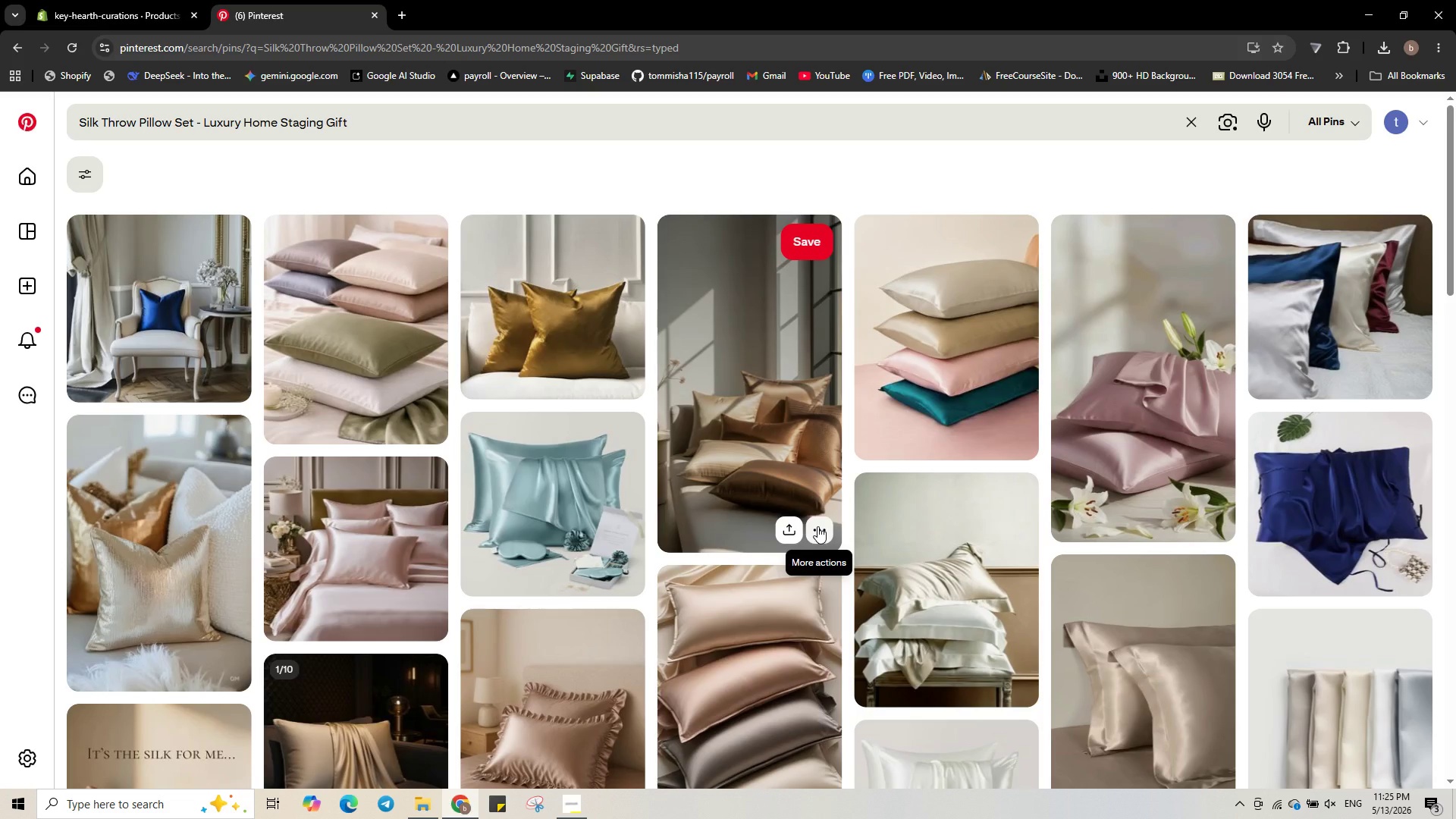 
wait(7.02)
 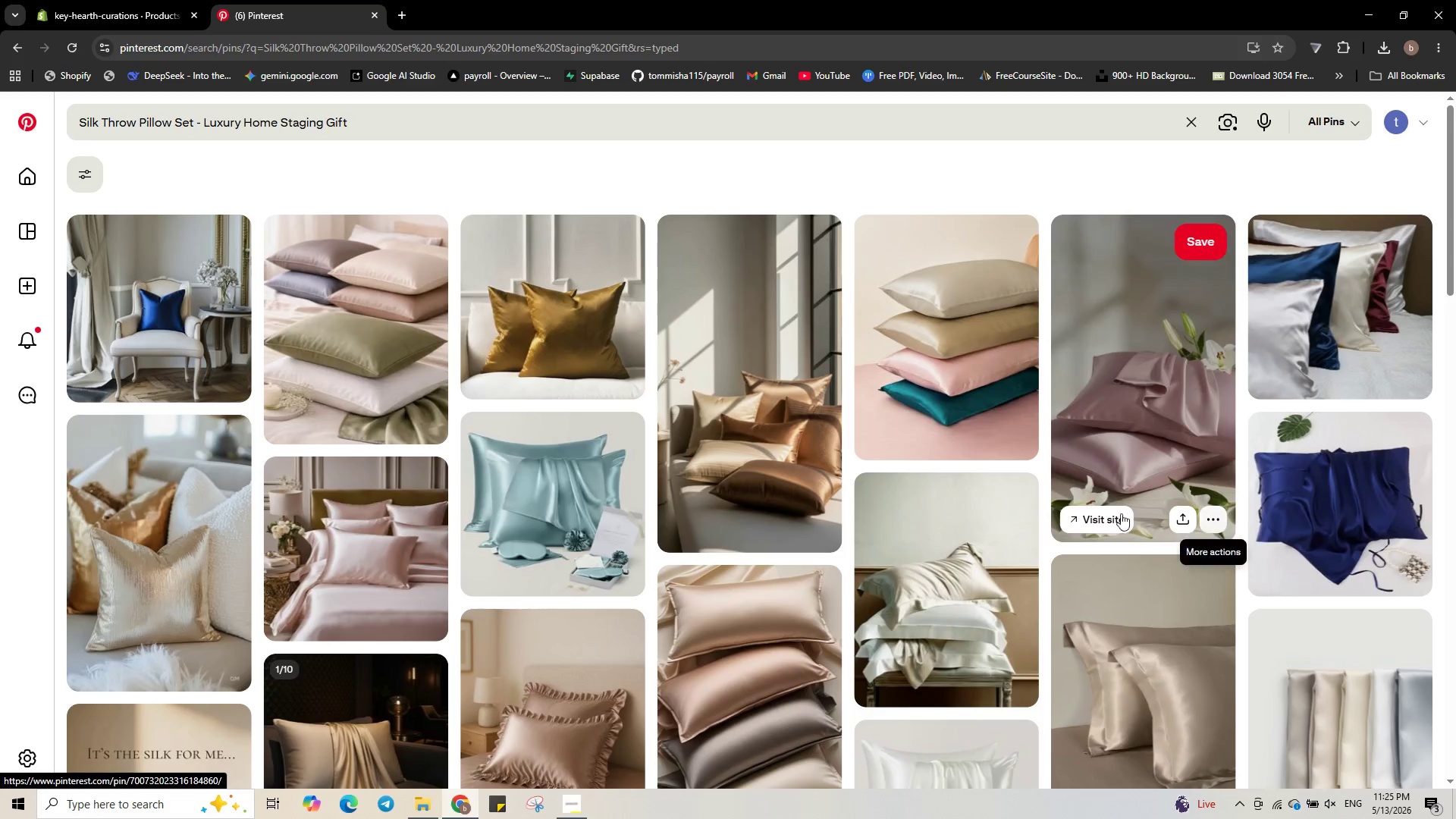 
left_click([817, 526])
 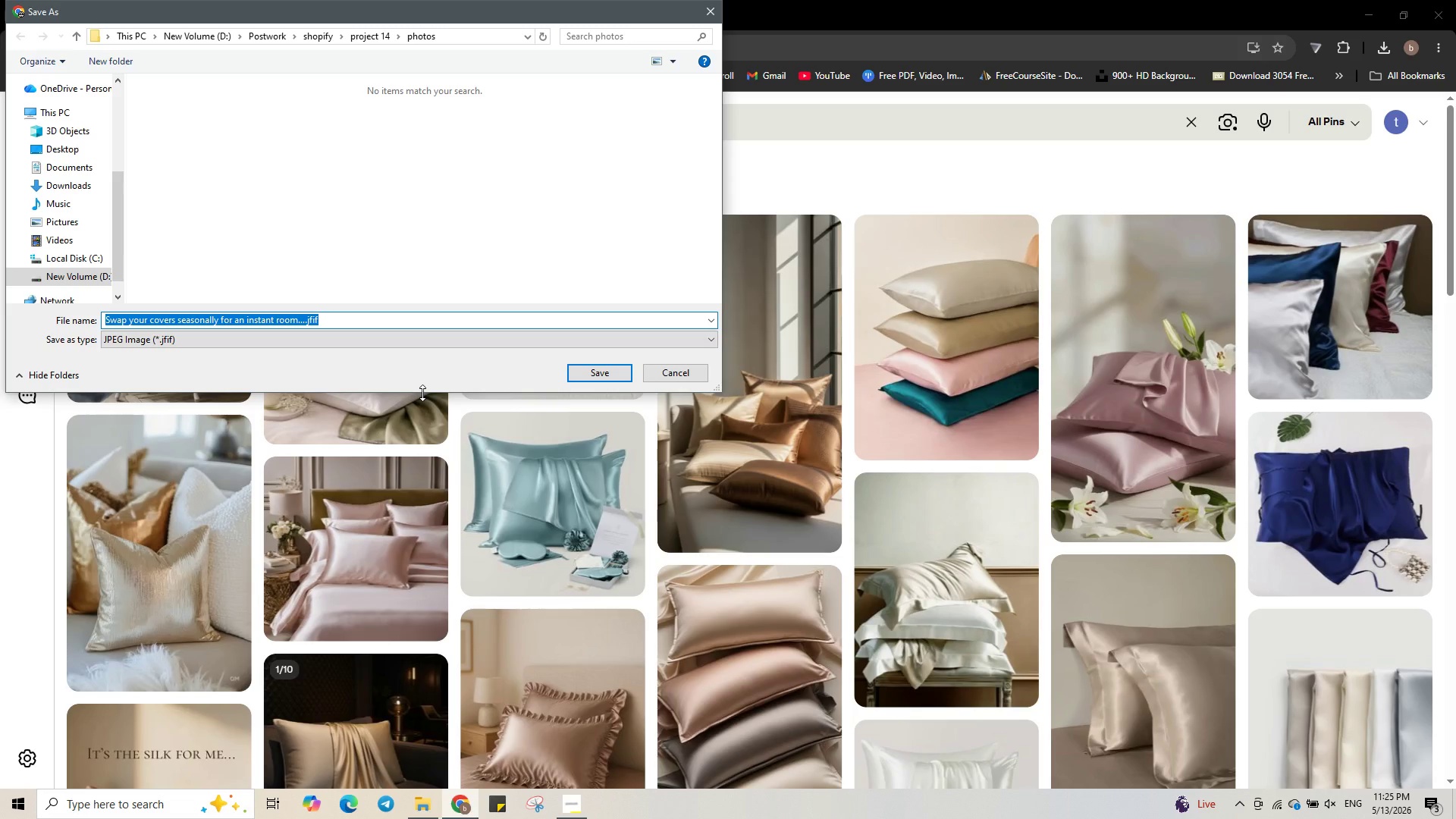 
wait(7.02)
 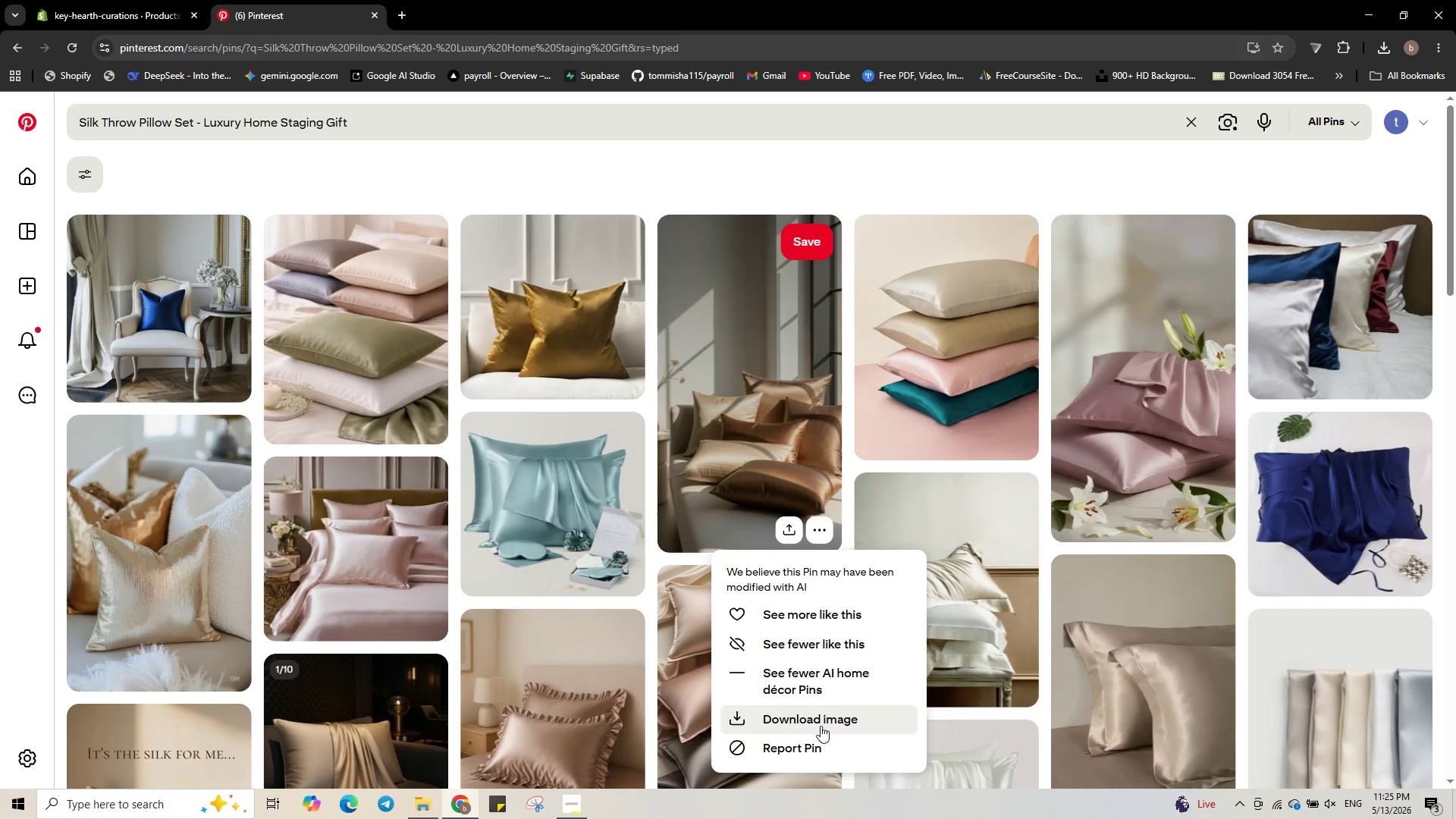 
key(Numpad1)
 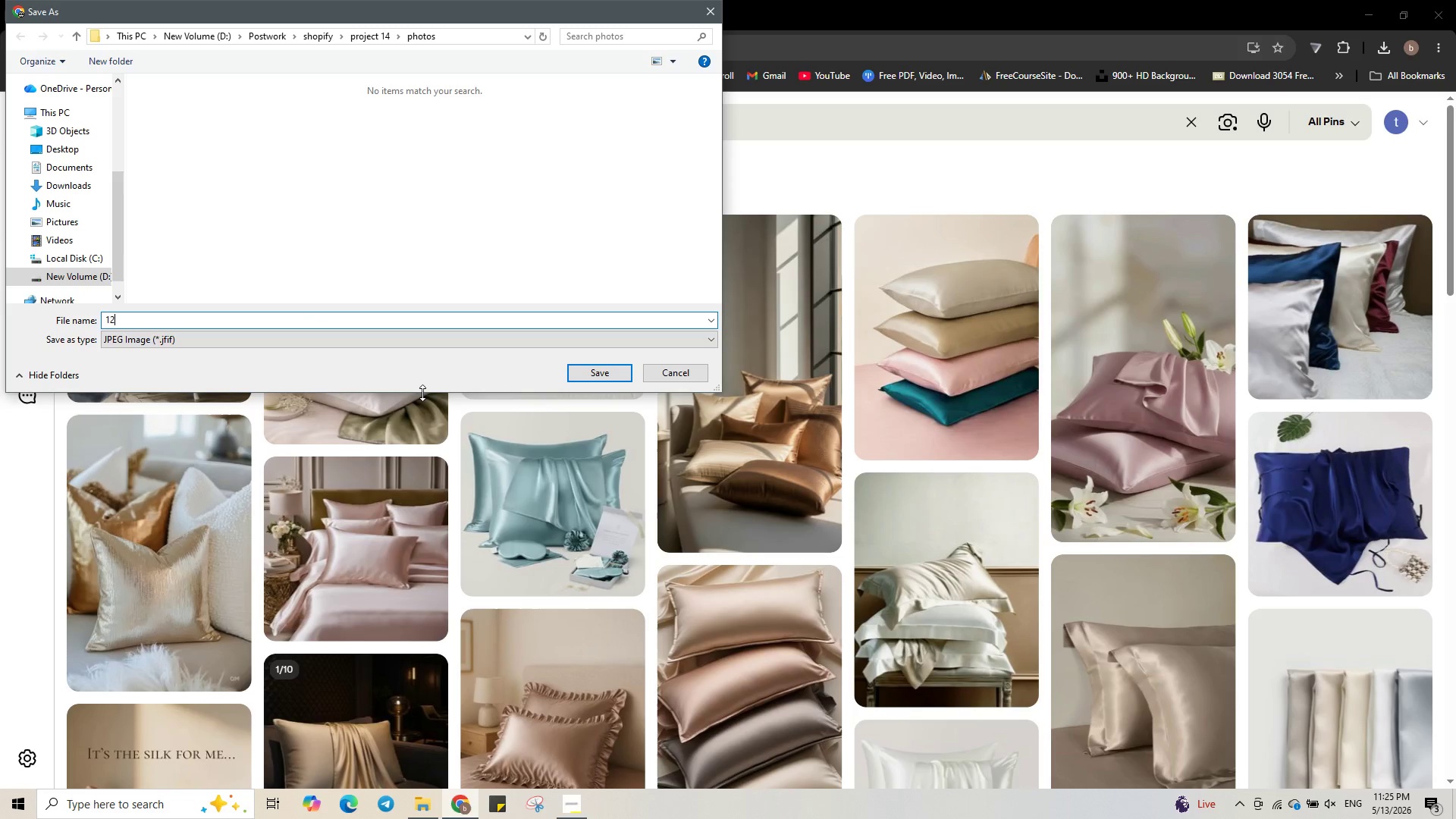 
key(Numpad2)
 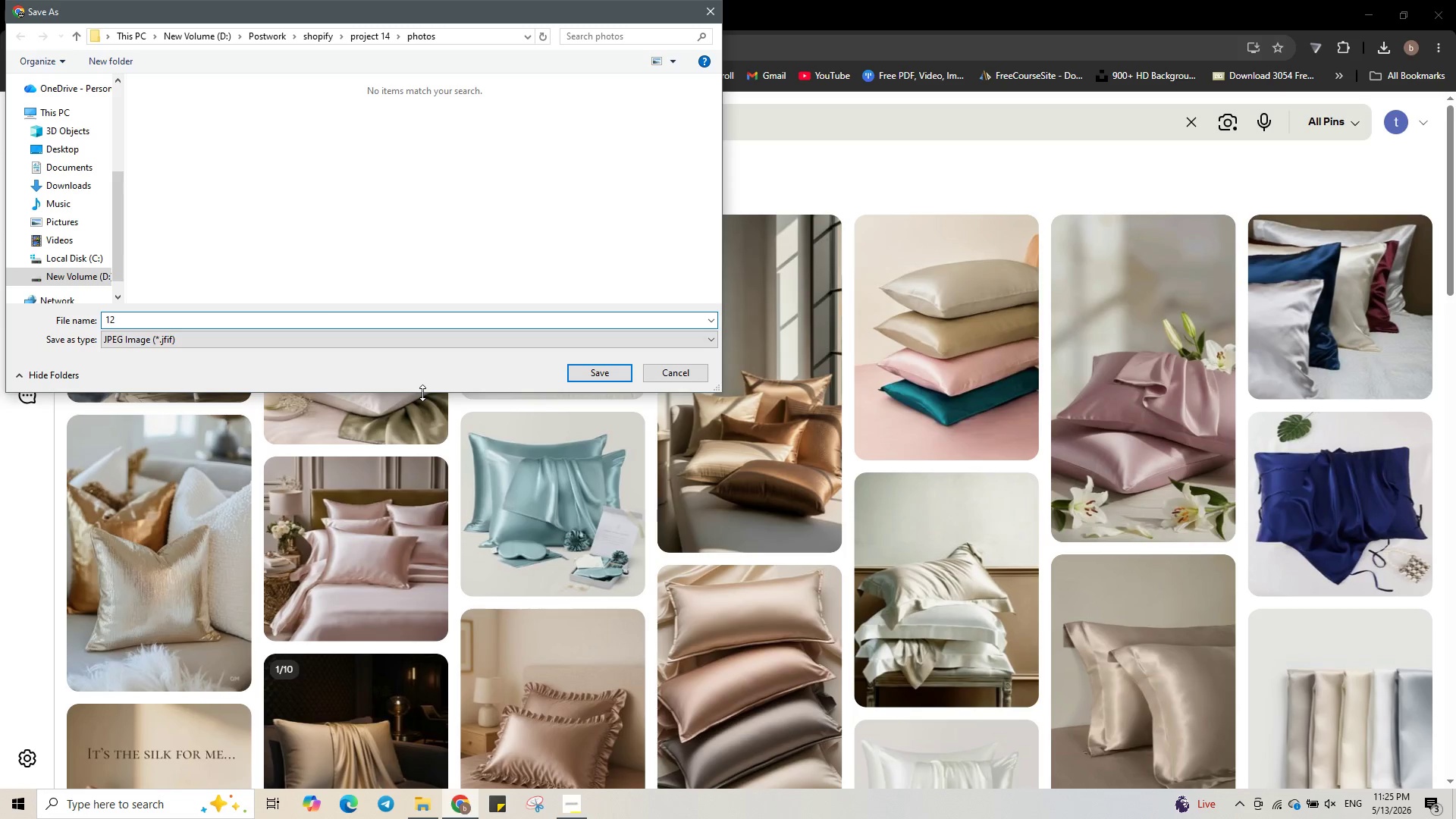 
key(Shift+Minus)
 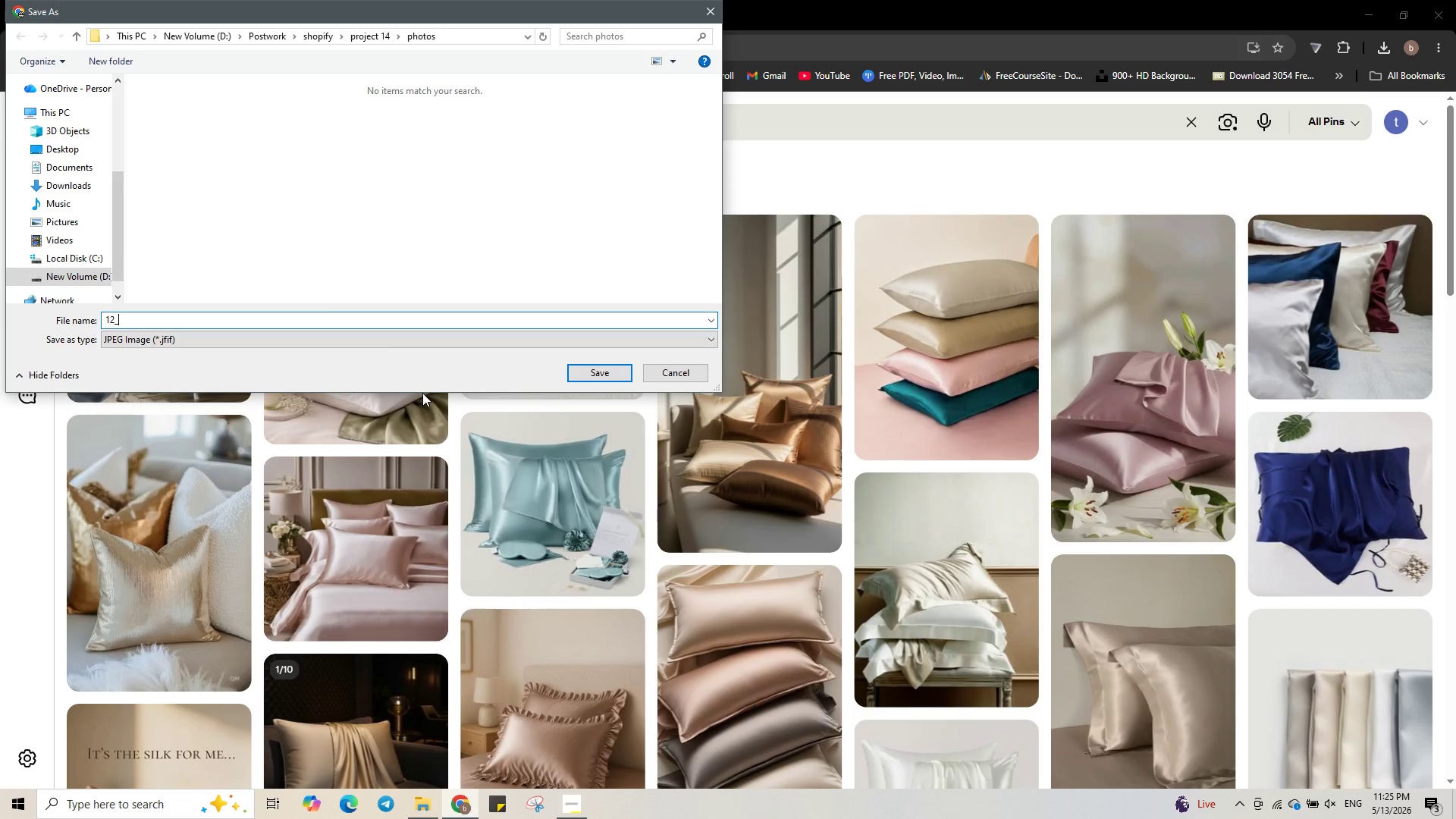 
key(Control+V)
 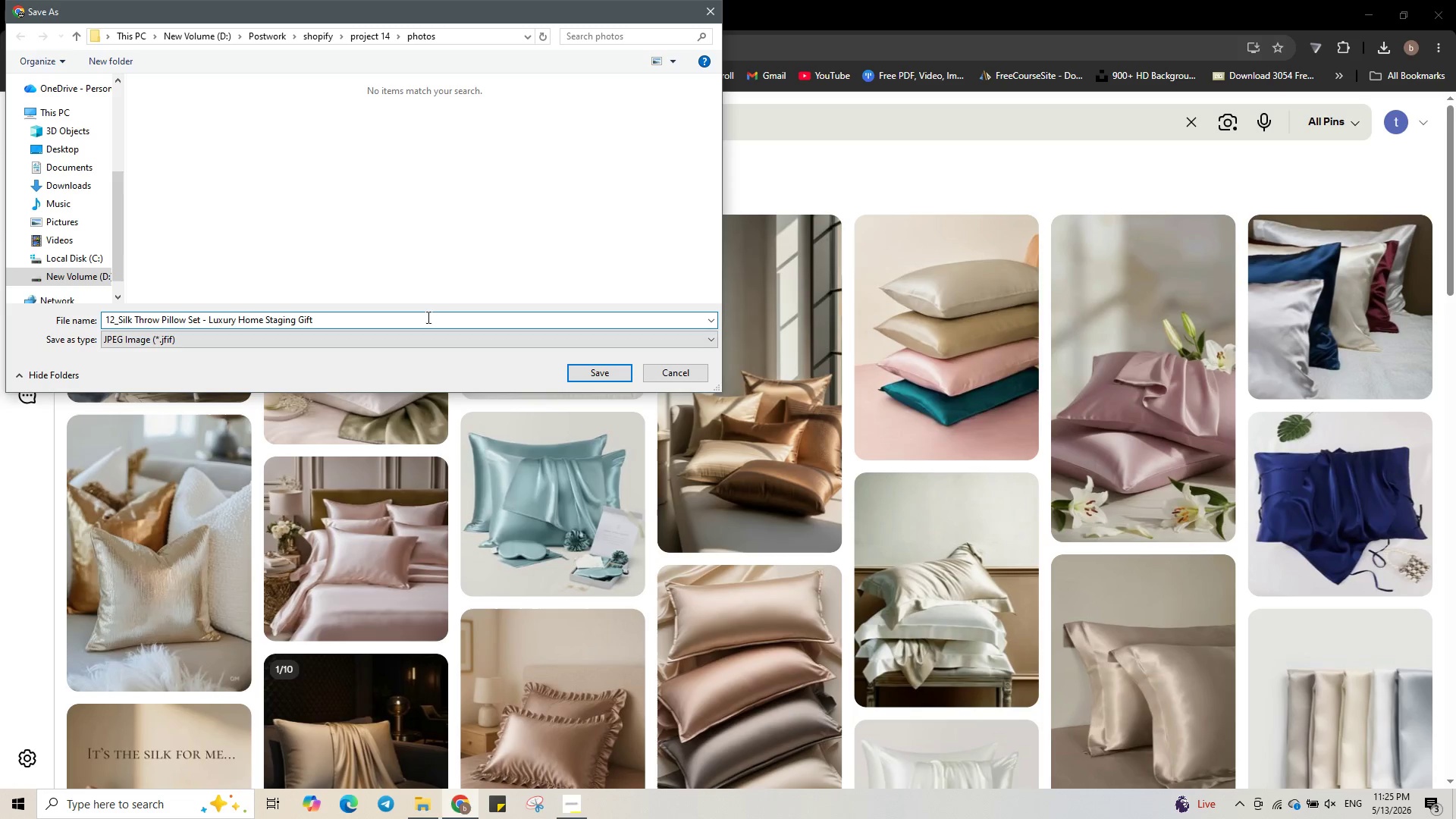 
wait(6.88)
 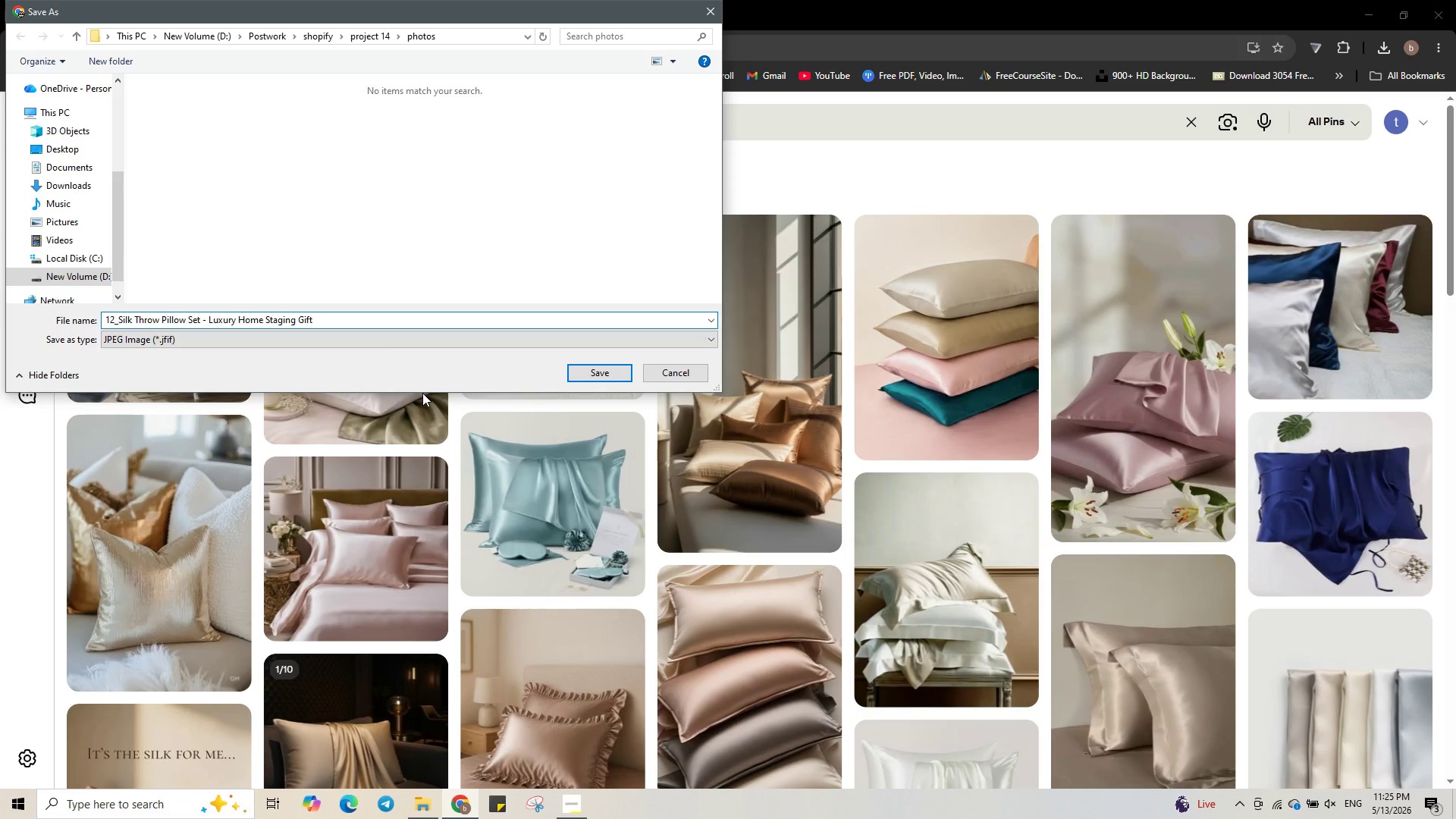 
key(Backspace)
type(.jpg)
 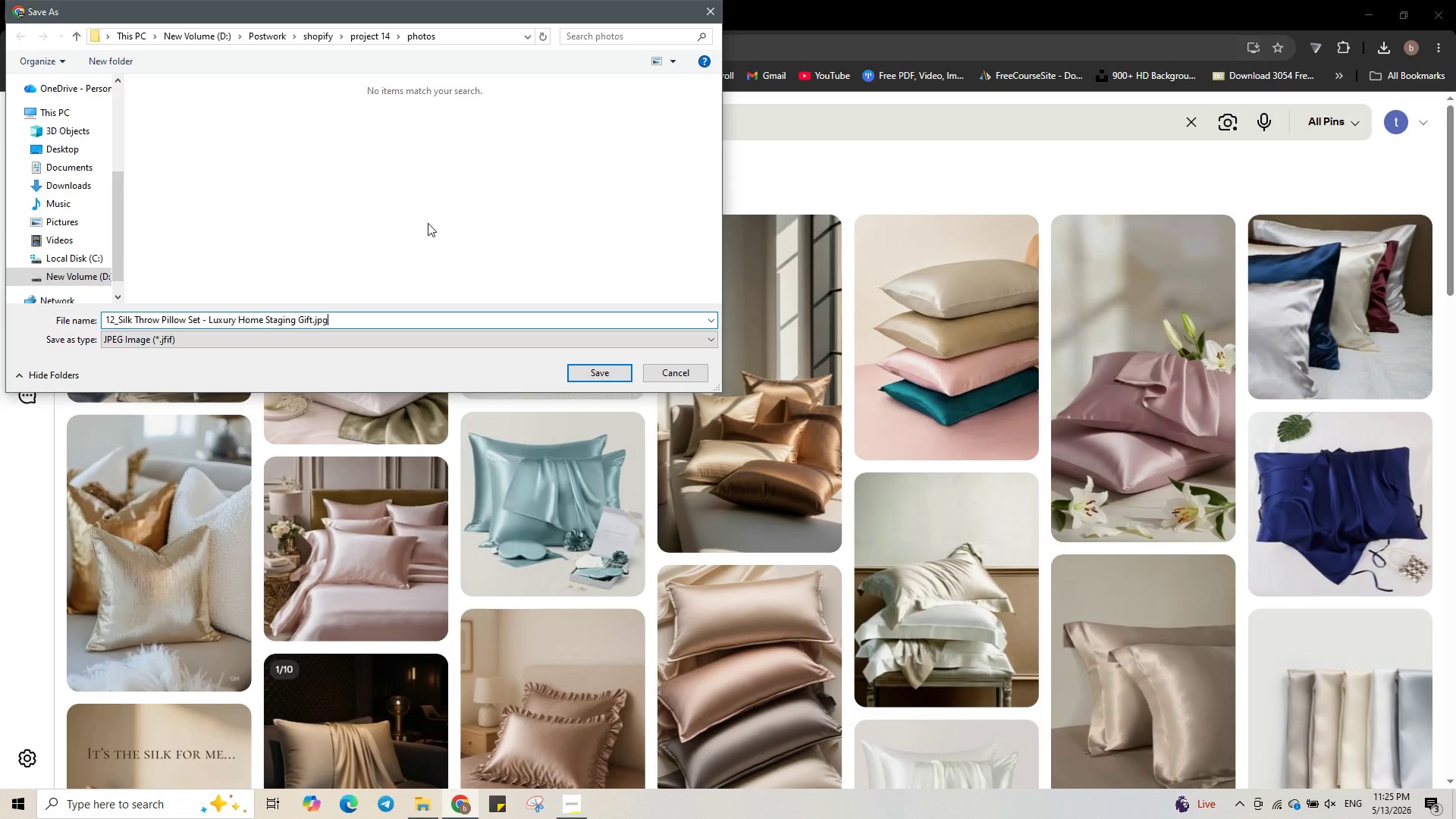 
wait(5.7)
 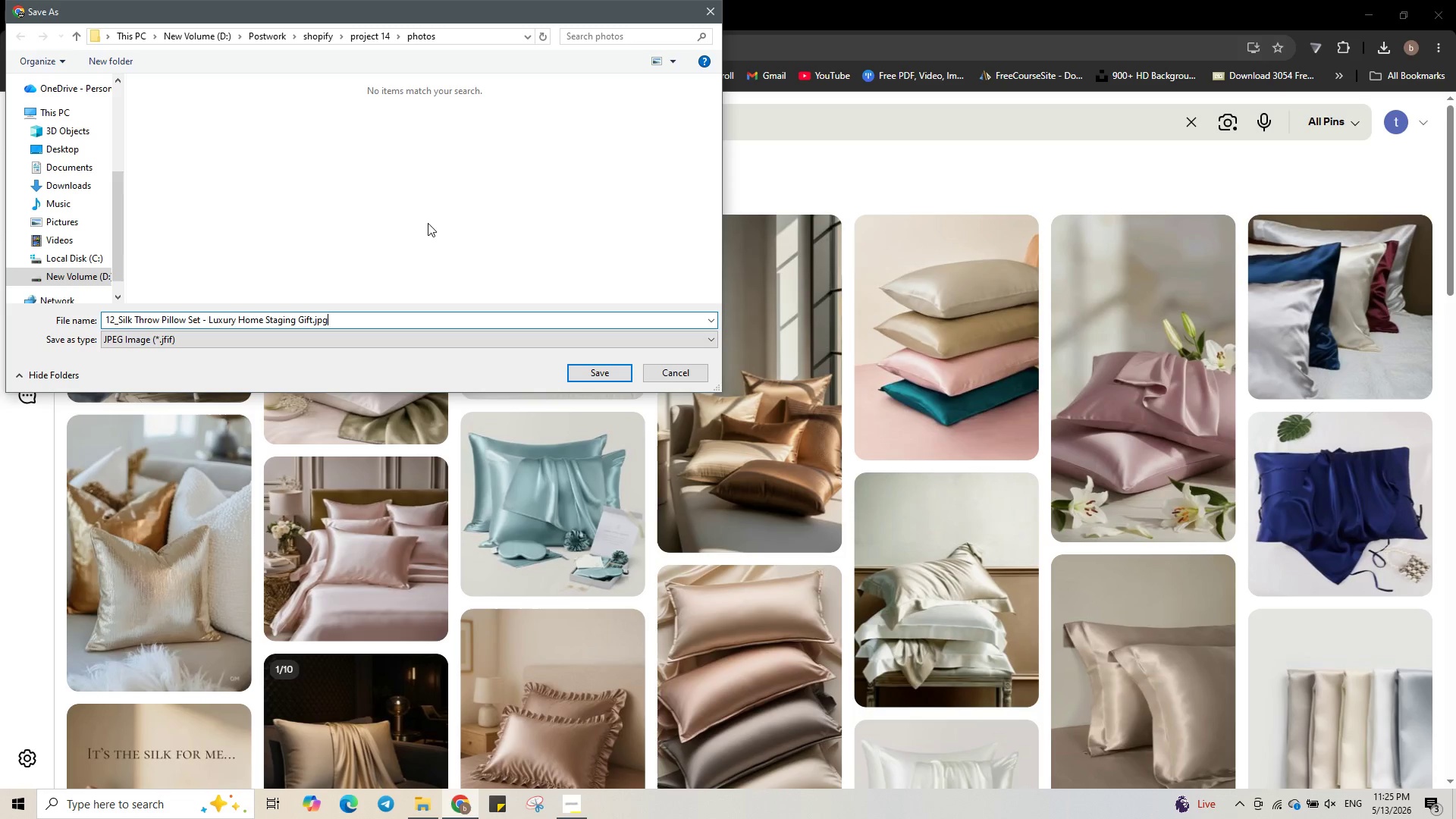 
key(NumpadEnter)
 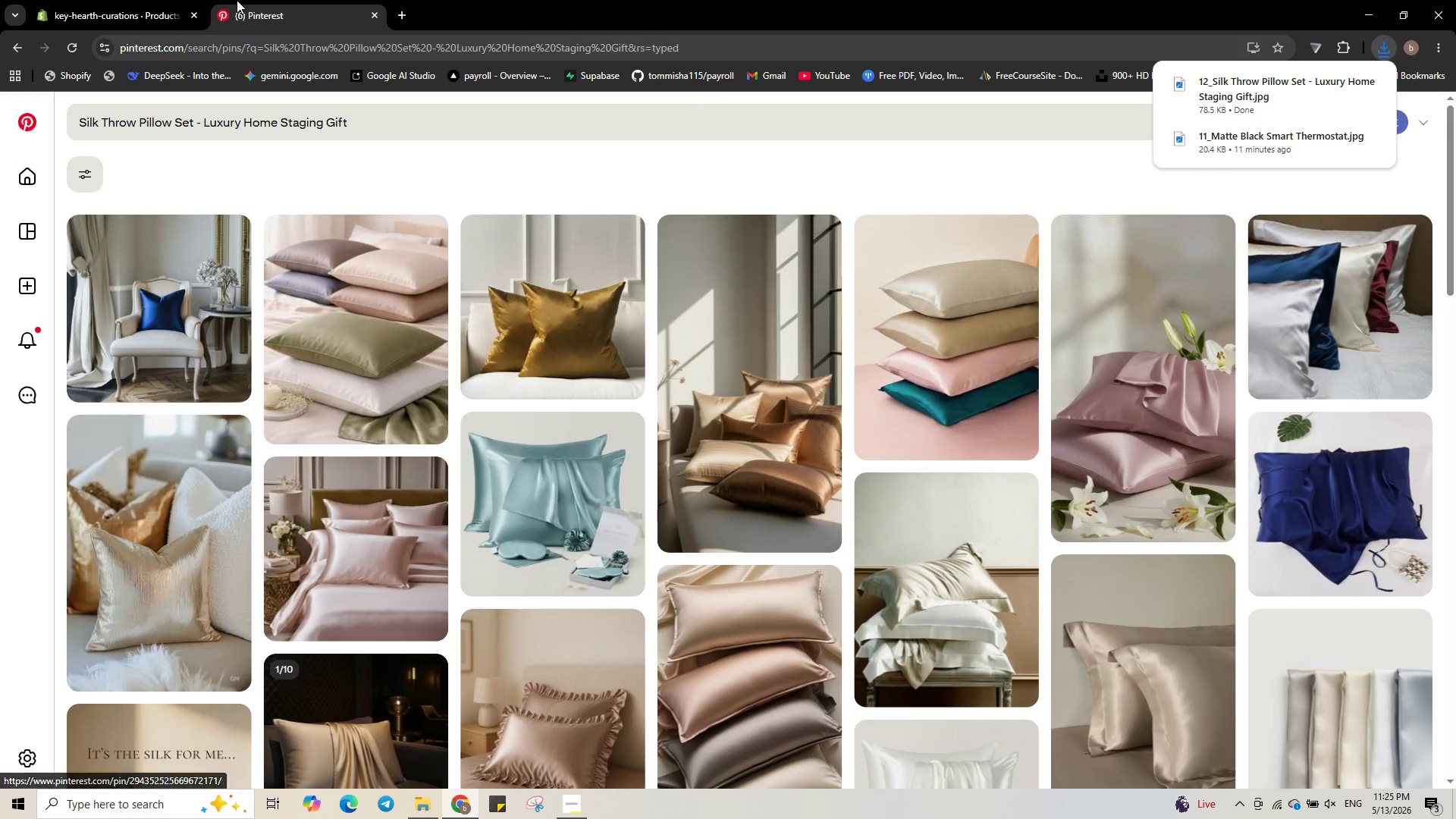 
left_click([102, 0])
 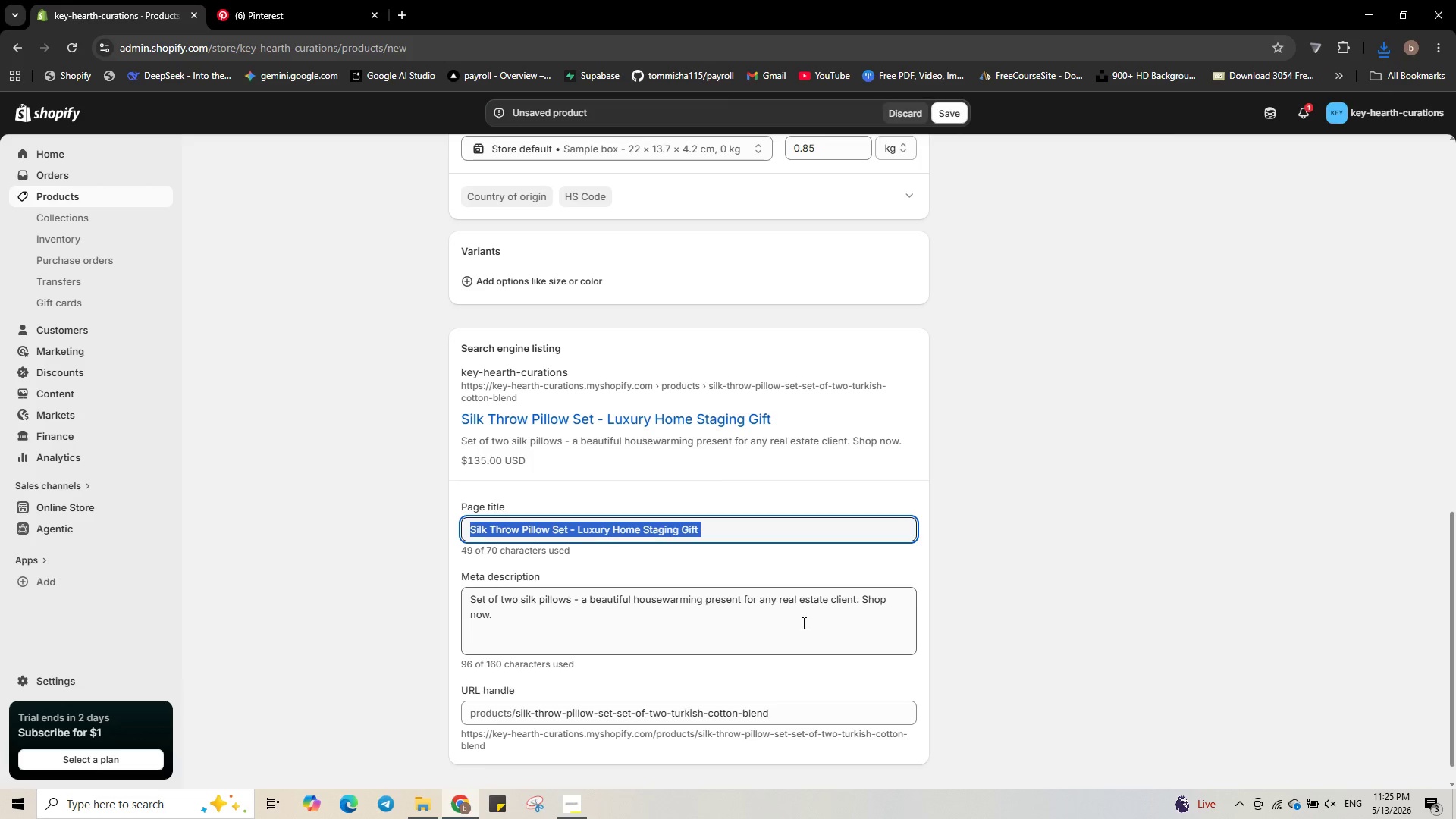 
scroll: coordinate [824, 501], scroll_direction: up, amount: 17.0
 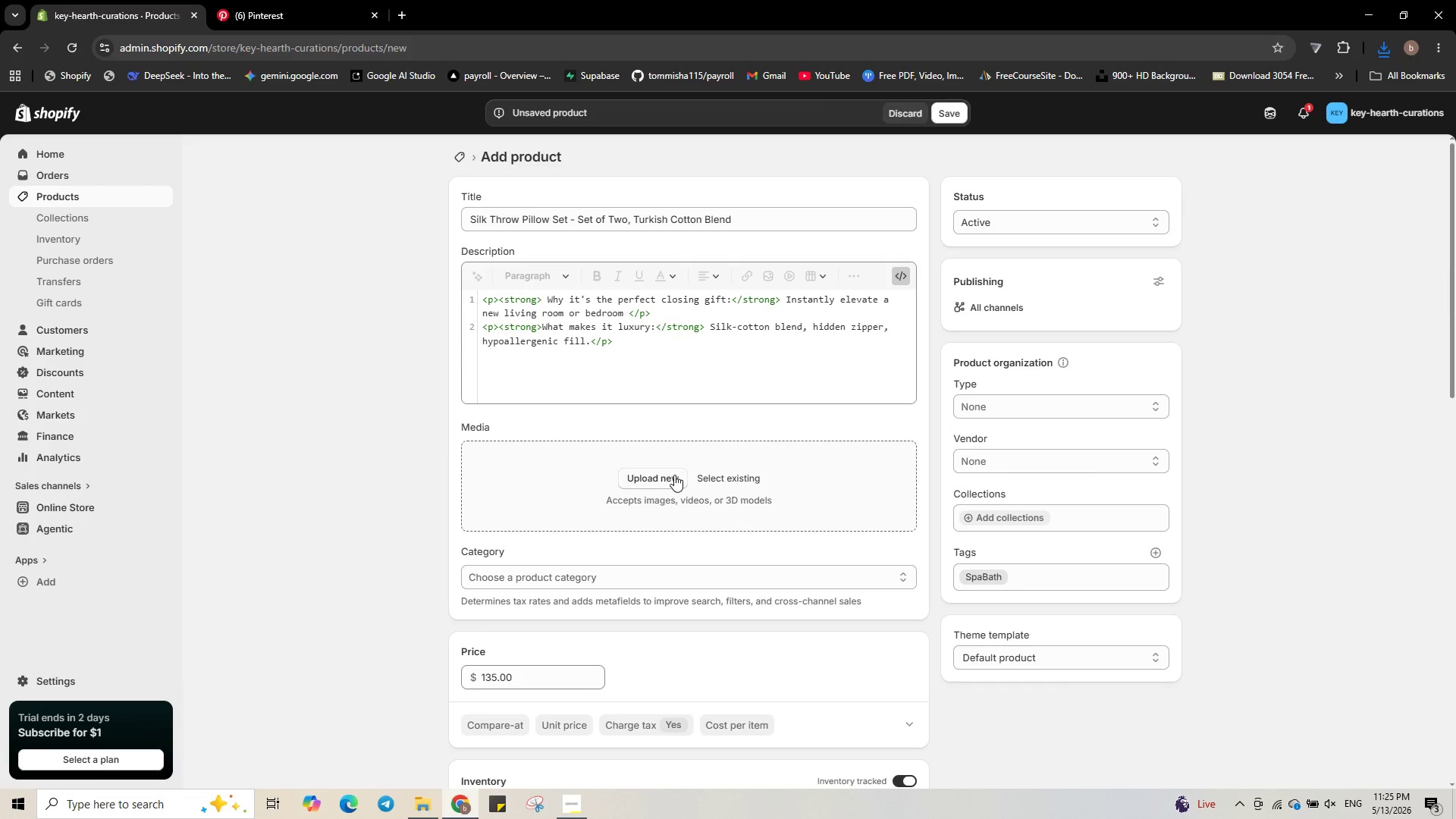 
left_click([674, 475])
 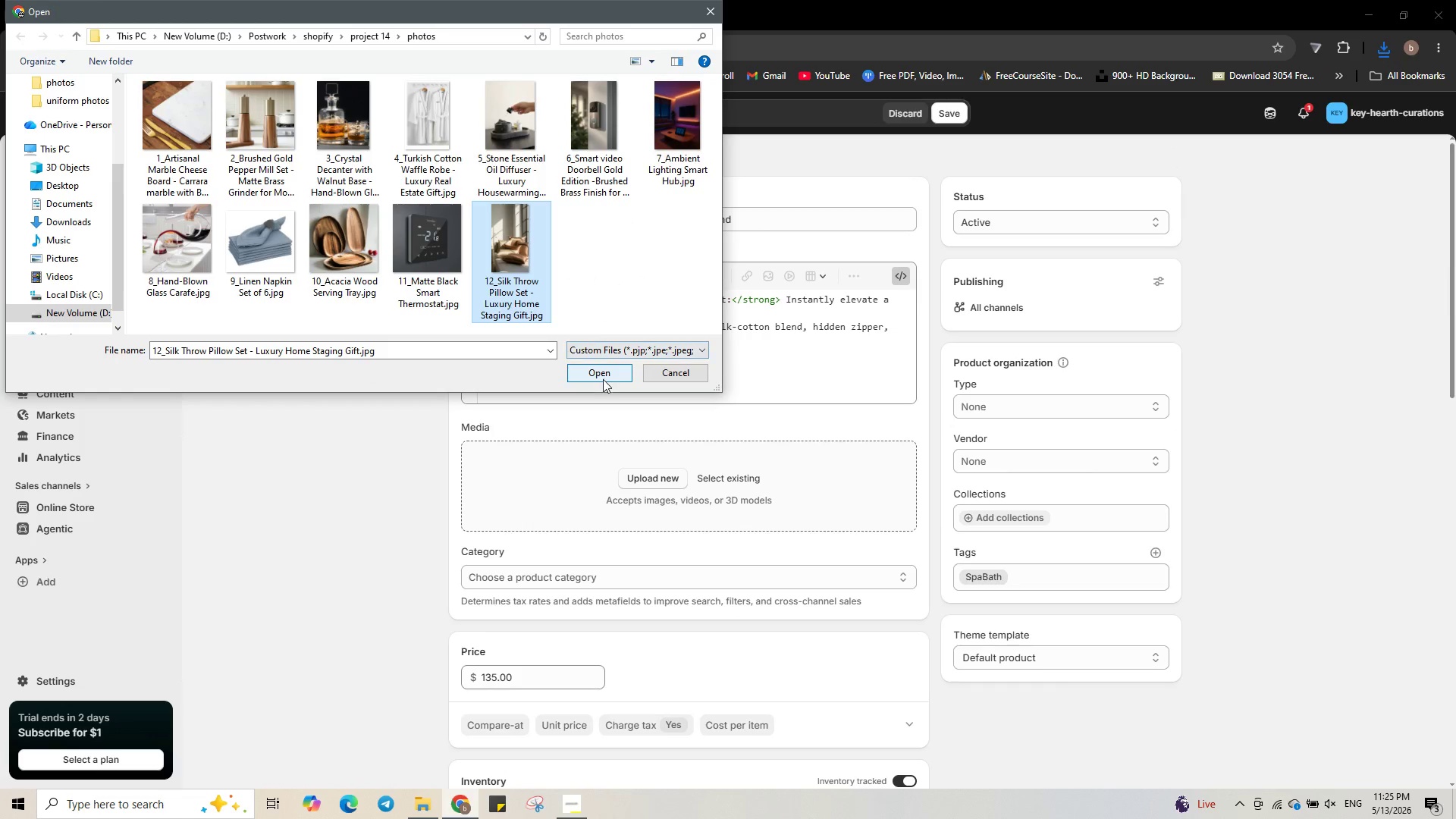 
left_click([597, 376])
 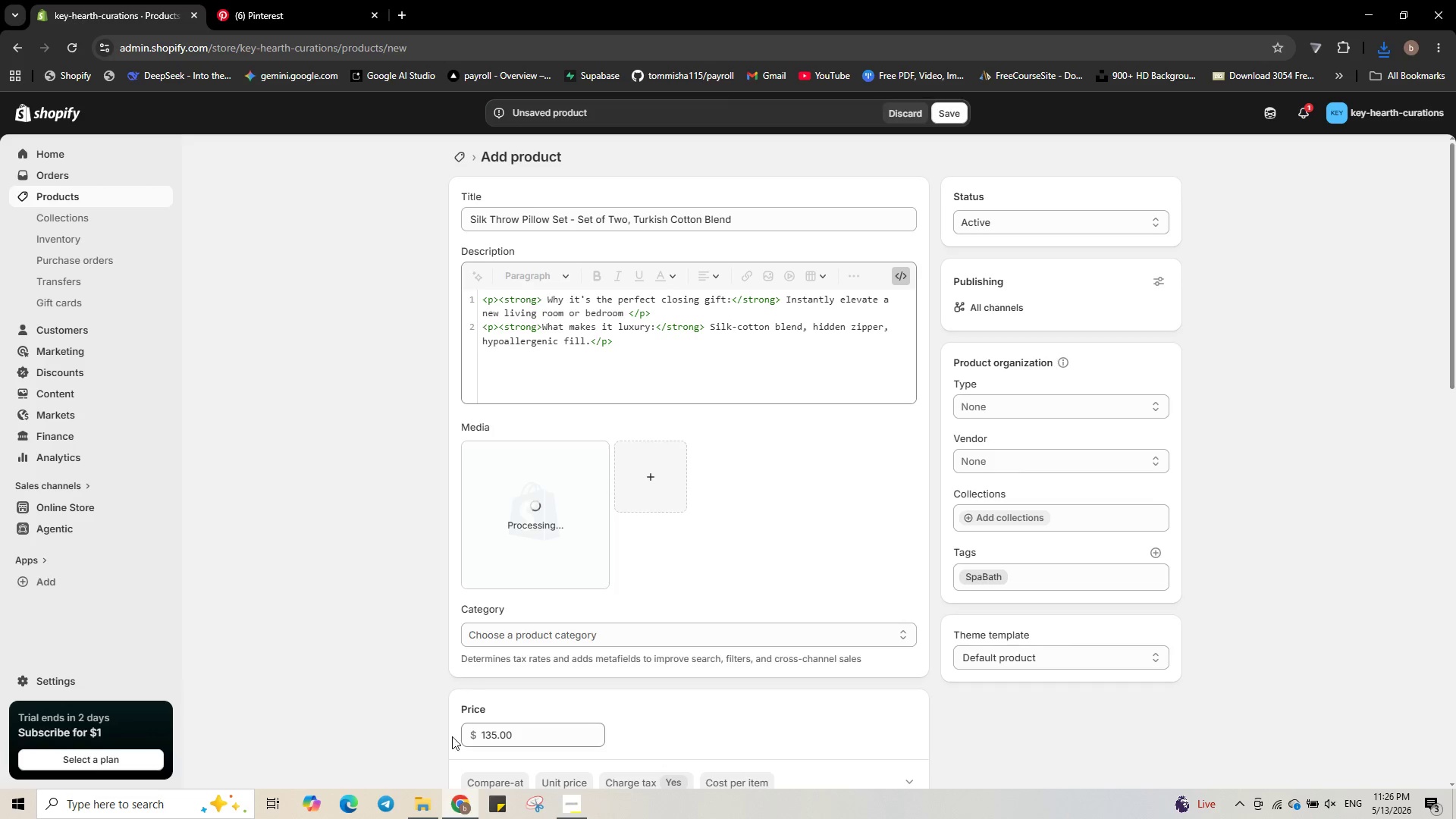 
wait(9.03)
 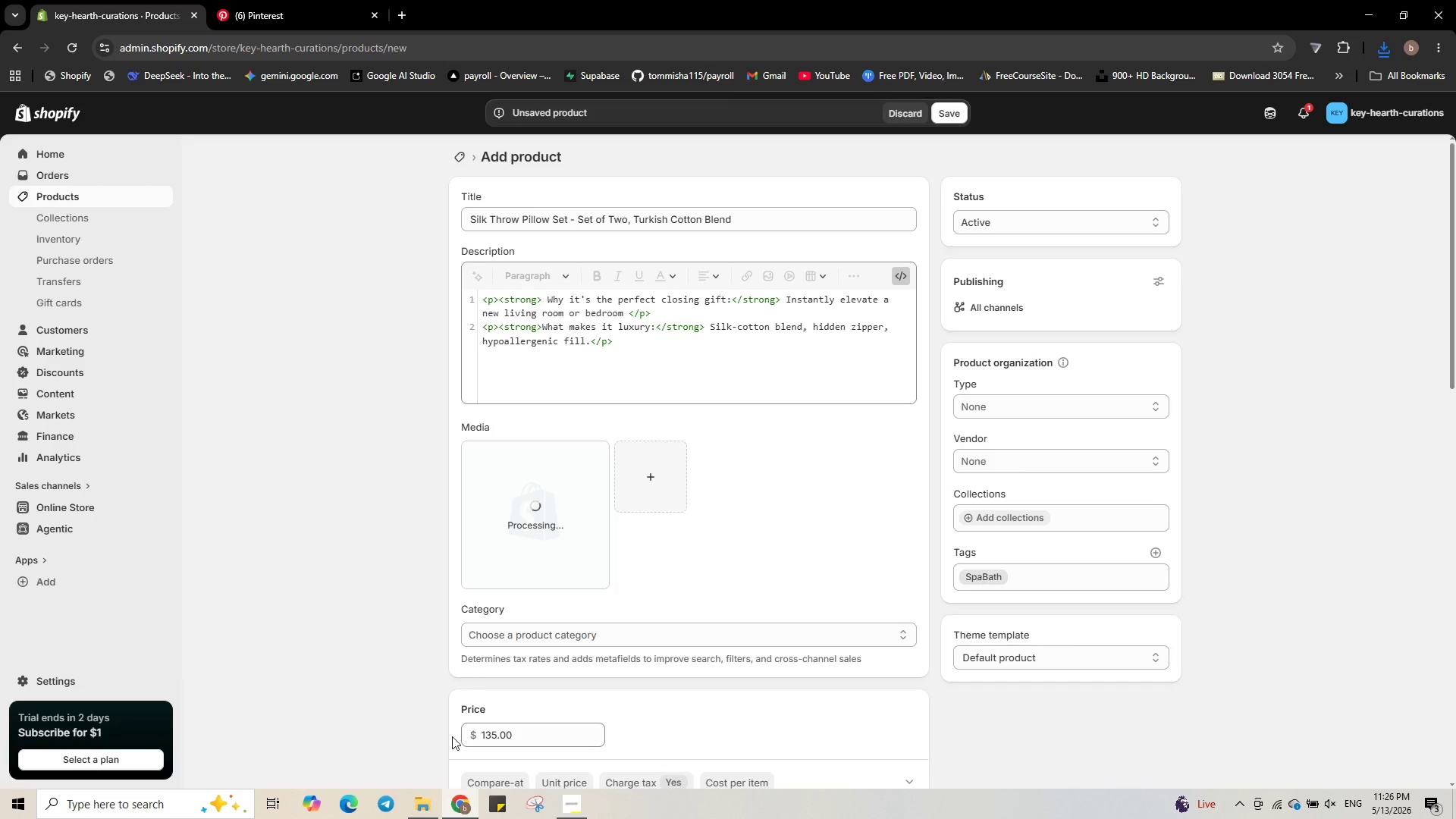 
left_click([577, 509])
 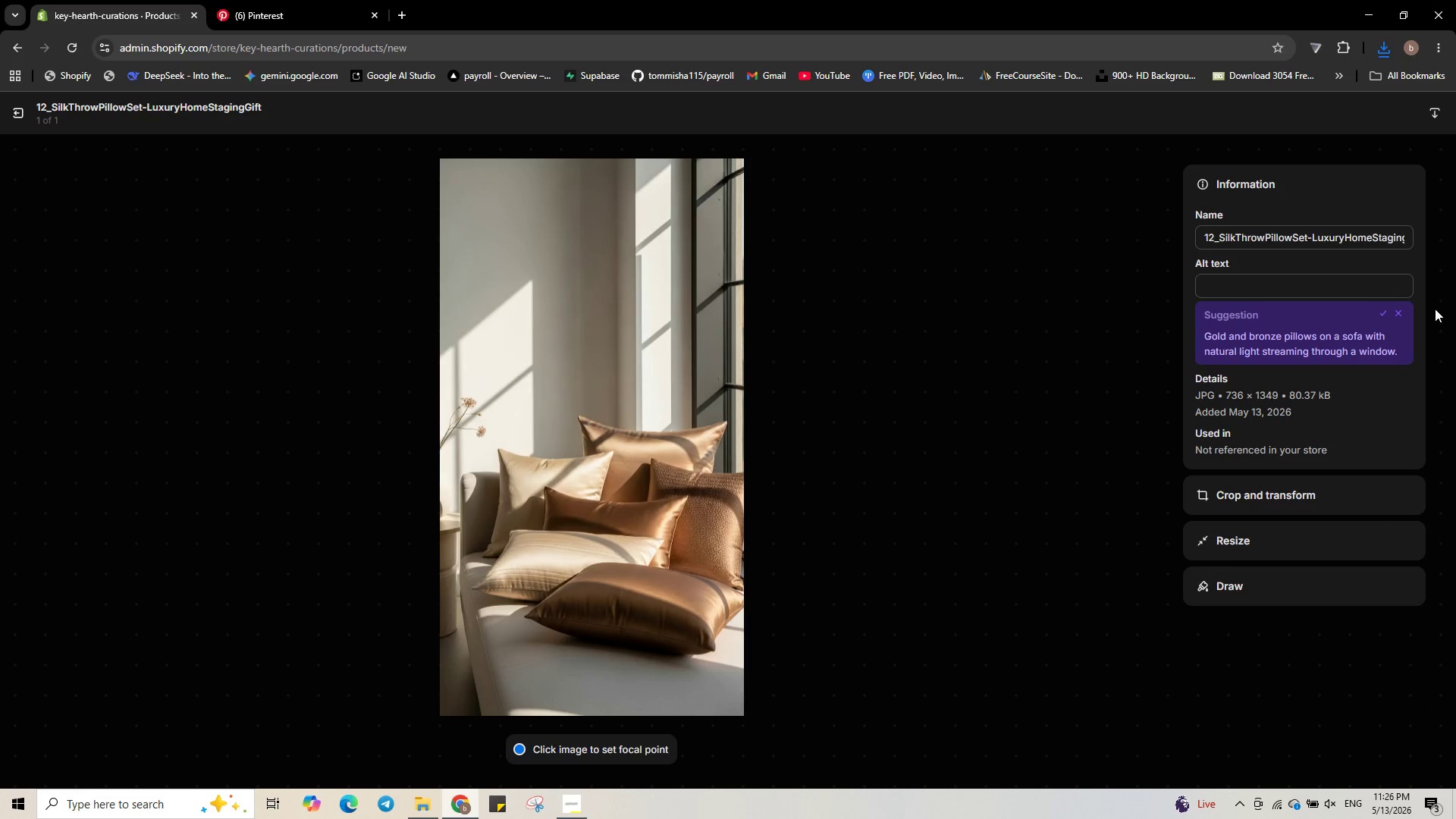 
left_click([1207, 278])
 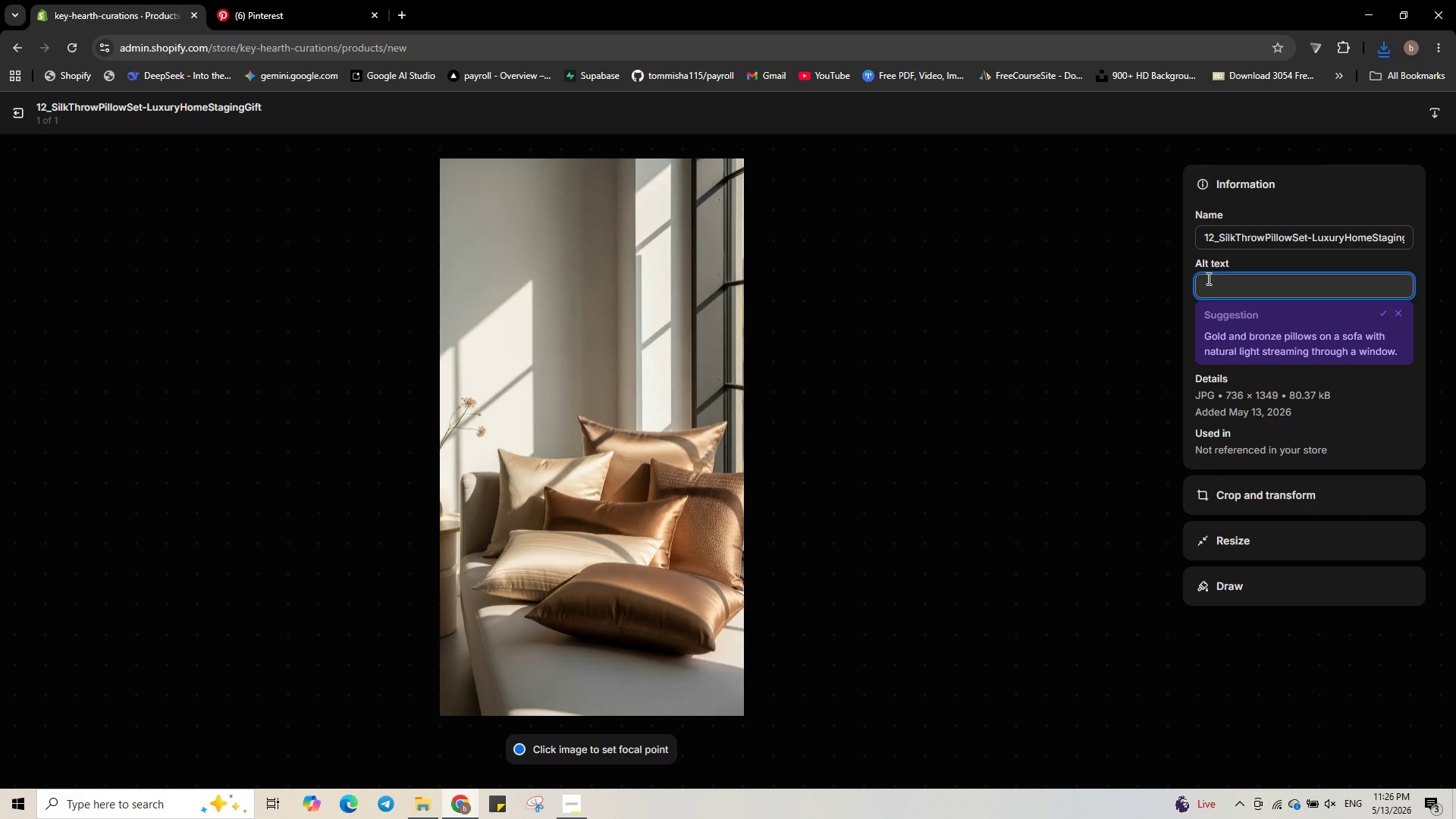 
wait(5.48)
 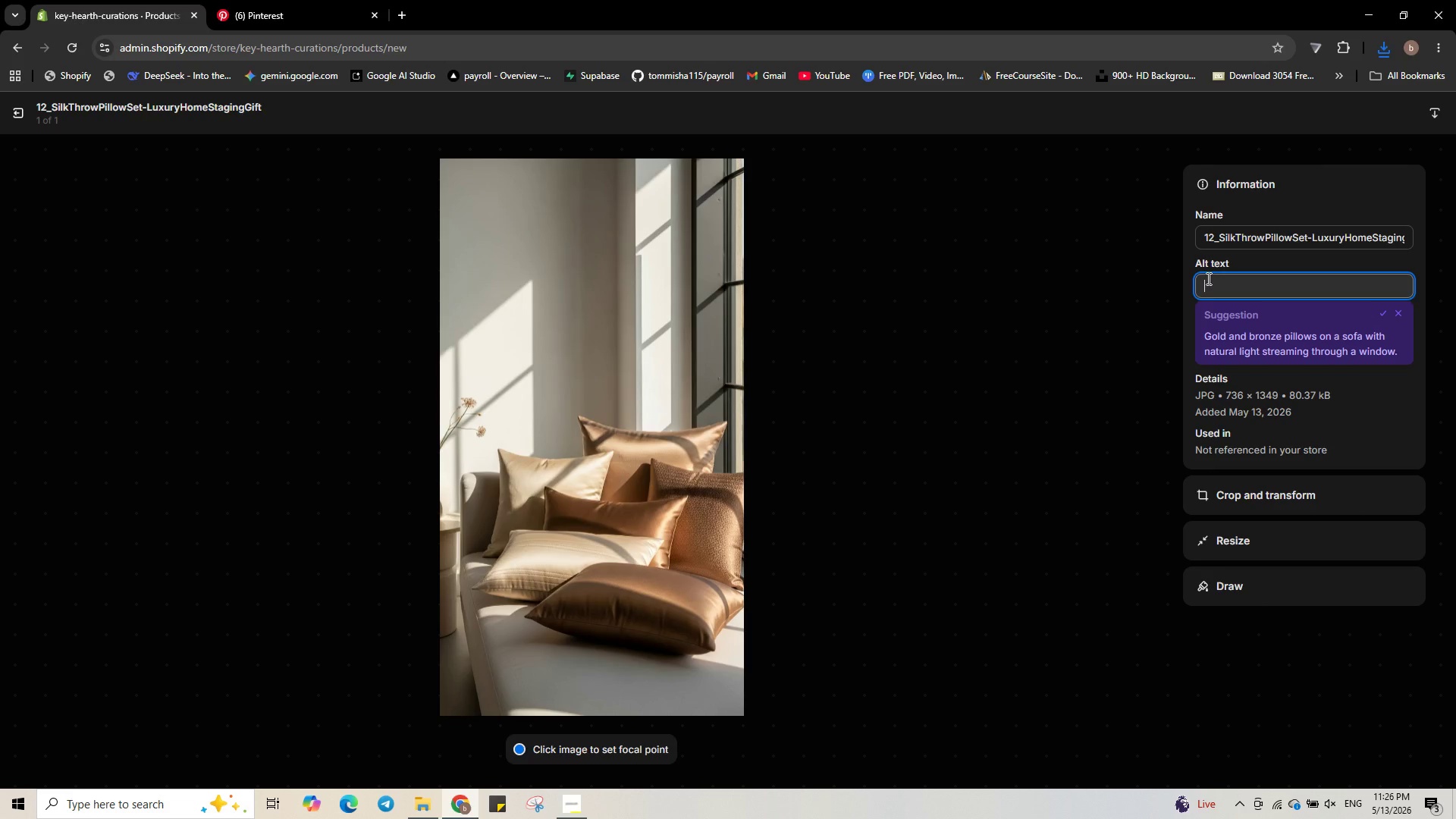 
type(Silkd )
key(Backspace)
key(Backspace)
key(Backspace)
key(Backspace)
type(lk throw pillow set - luxury closing gift for home staging )
 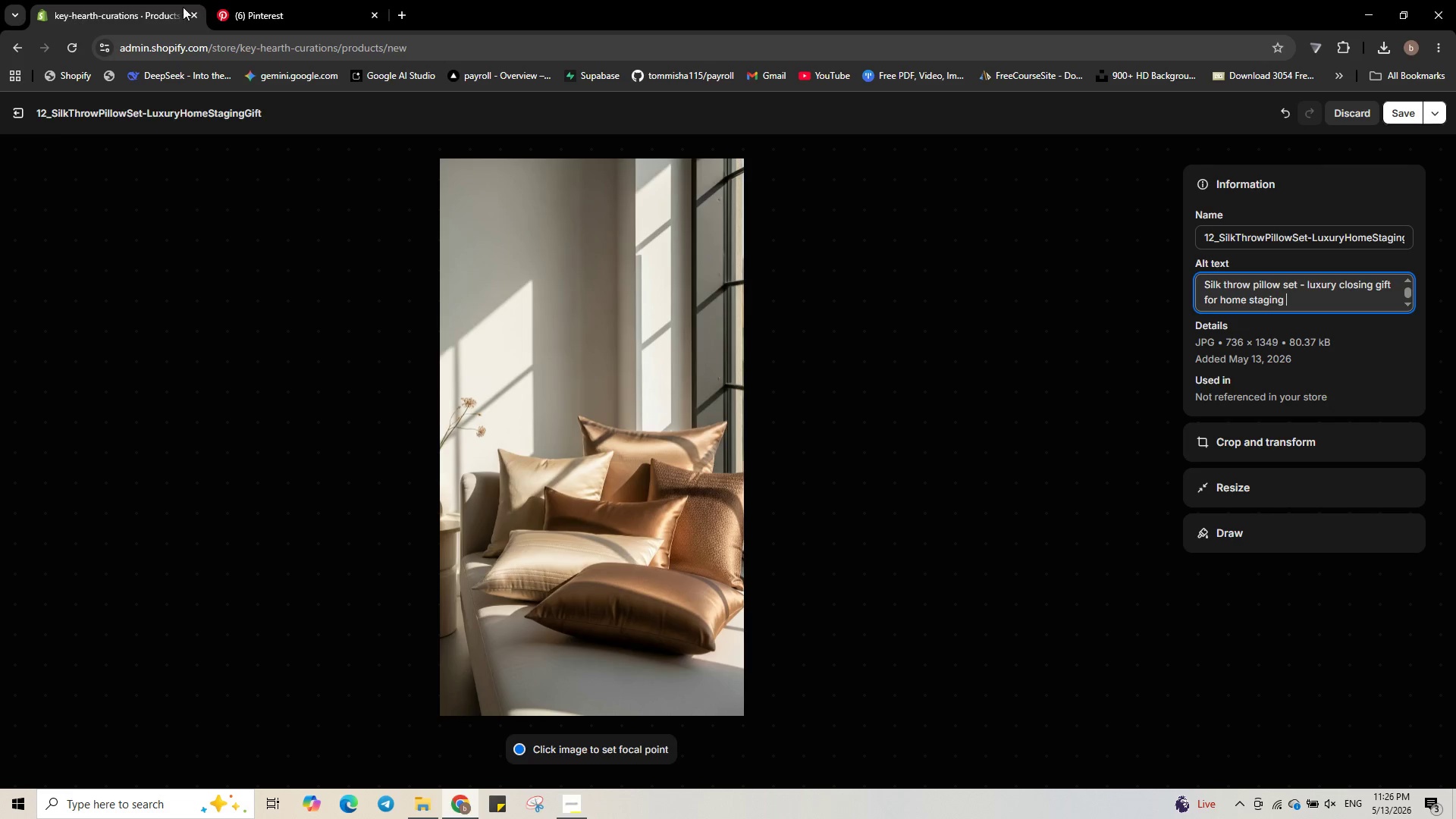 
wait(7.19)
 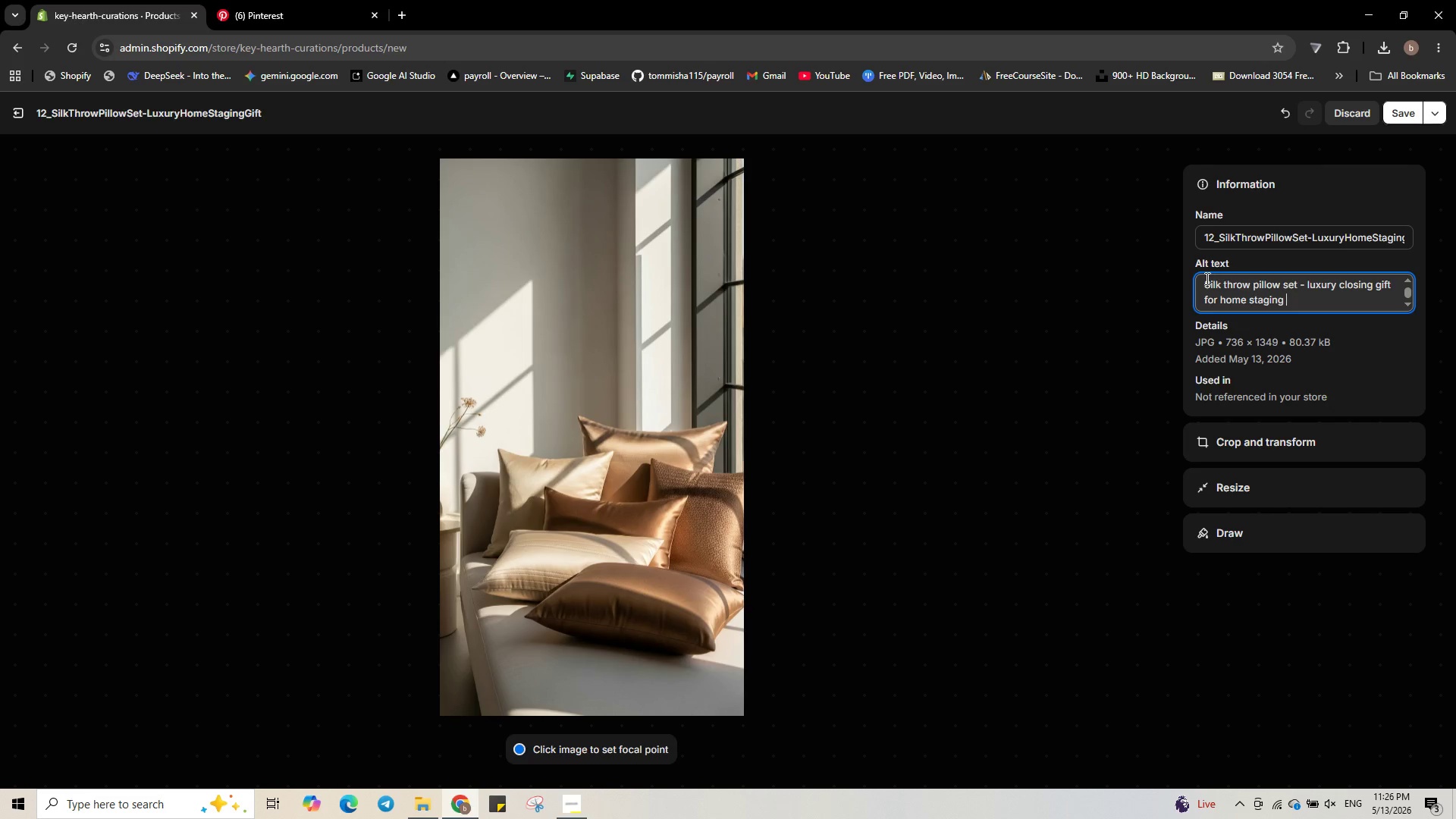 
left_click([1408, 113])
 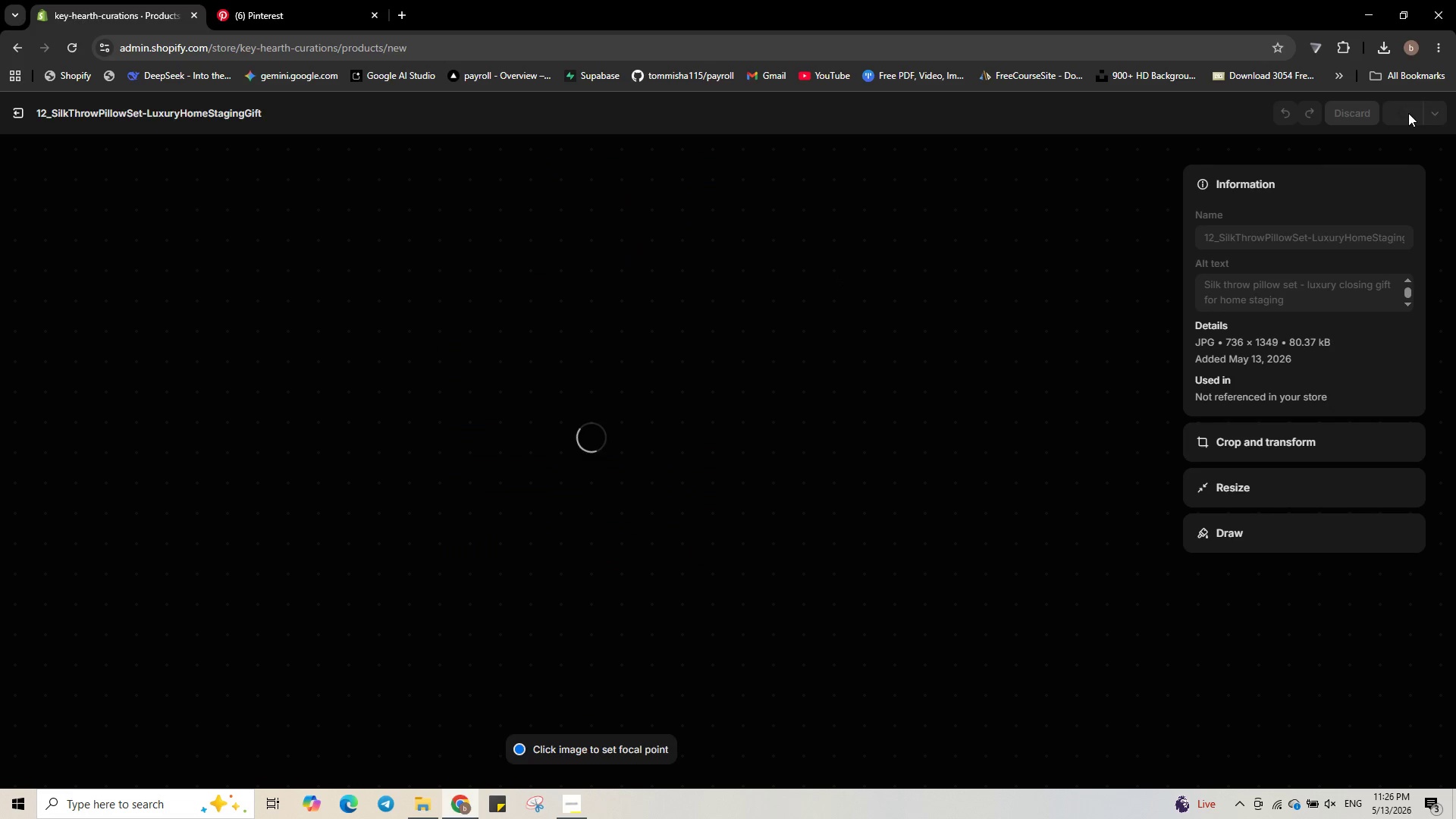 
mouse_move([1390, 102])
 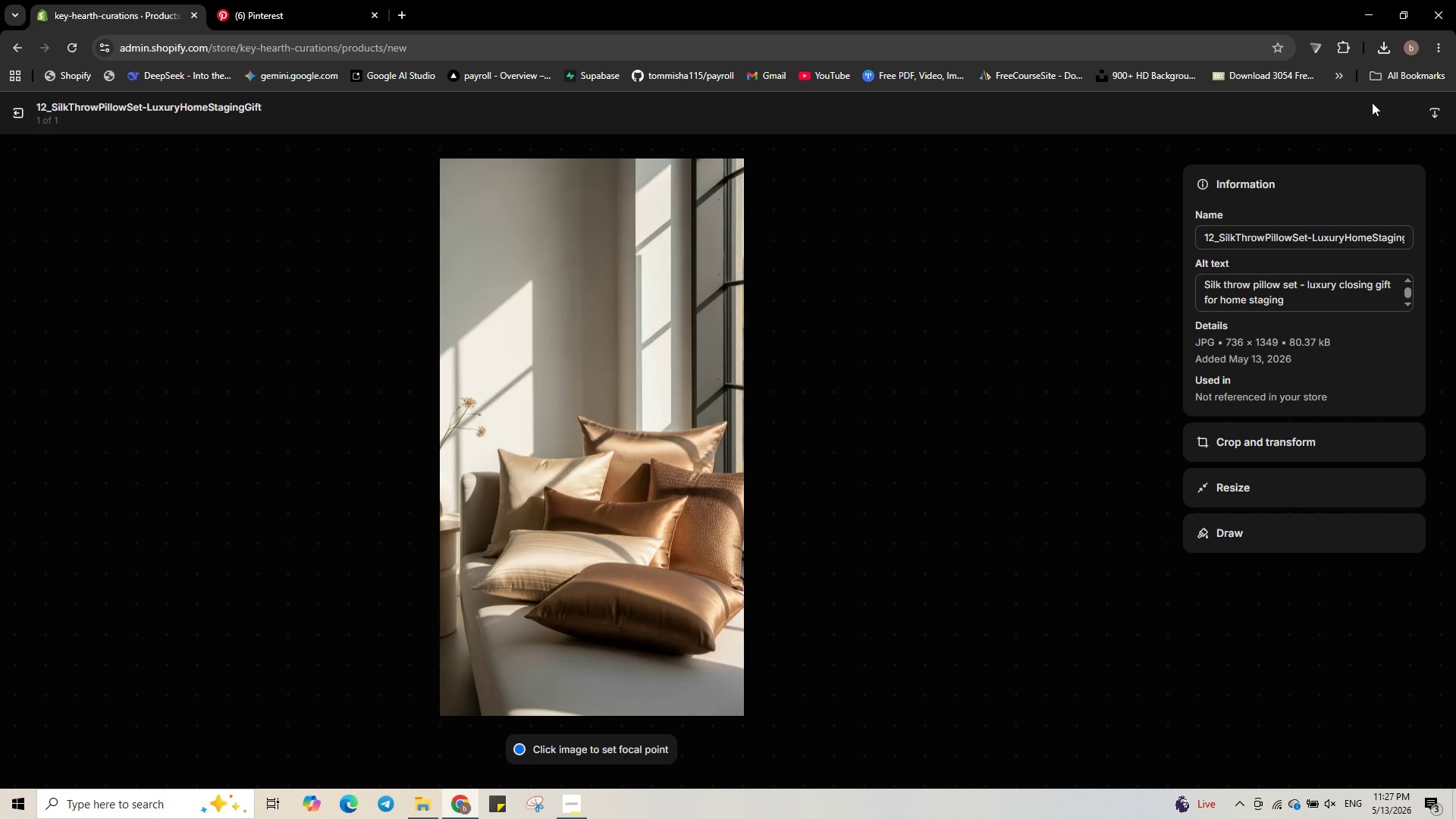 
wait(17.73)
 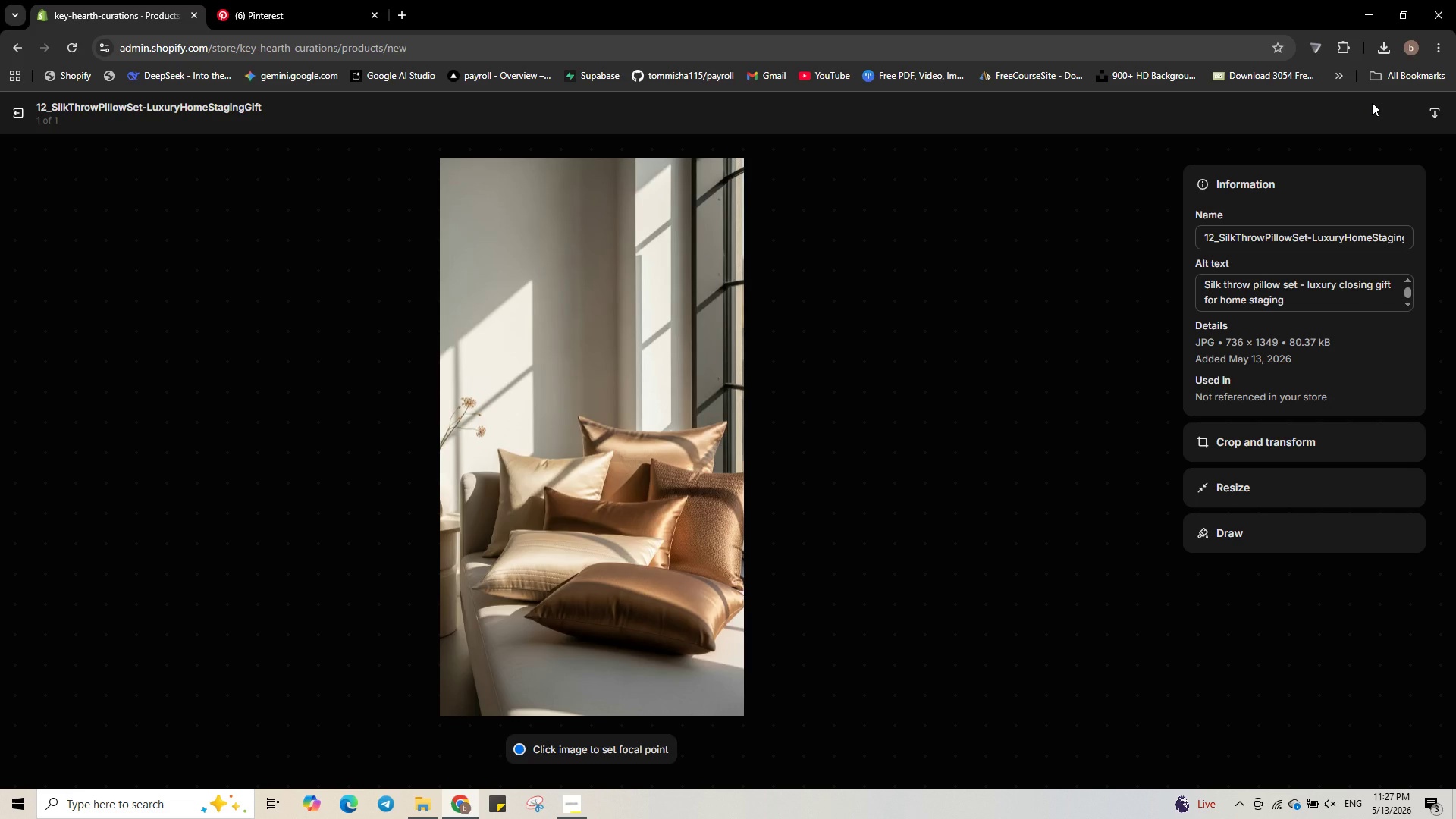 
left_click([10, 109])
 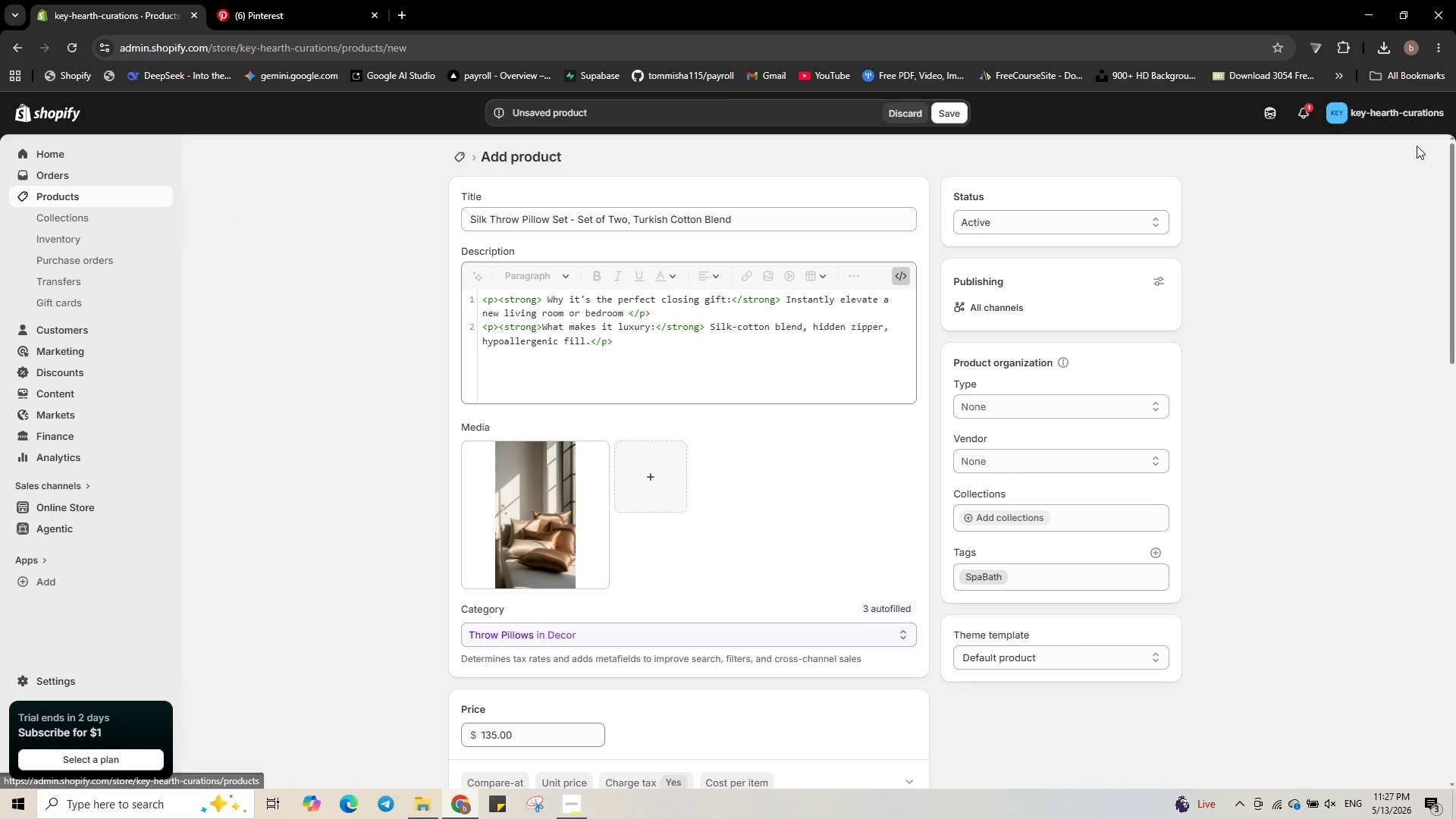 
wait(5.19)
 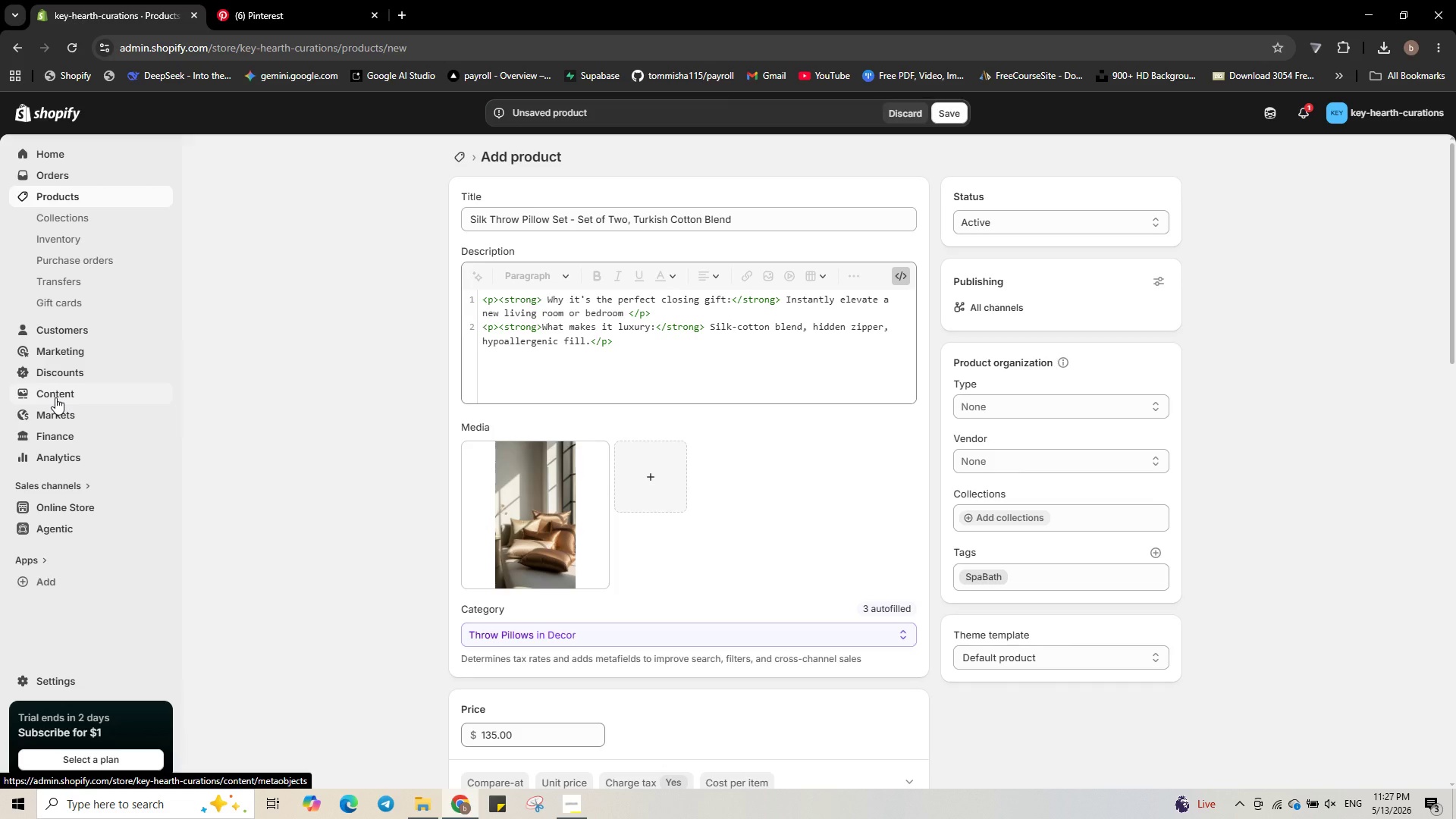 
left_click([943, 111])
 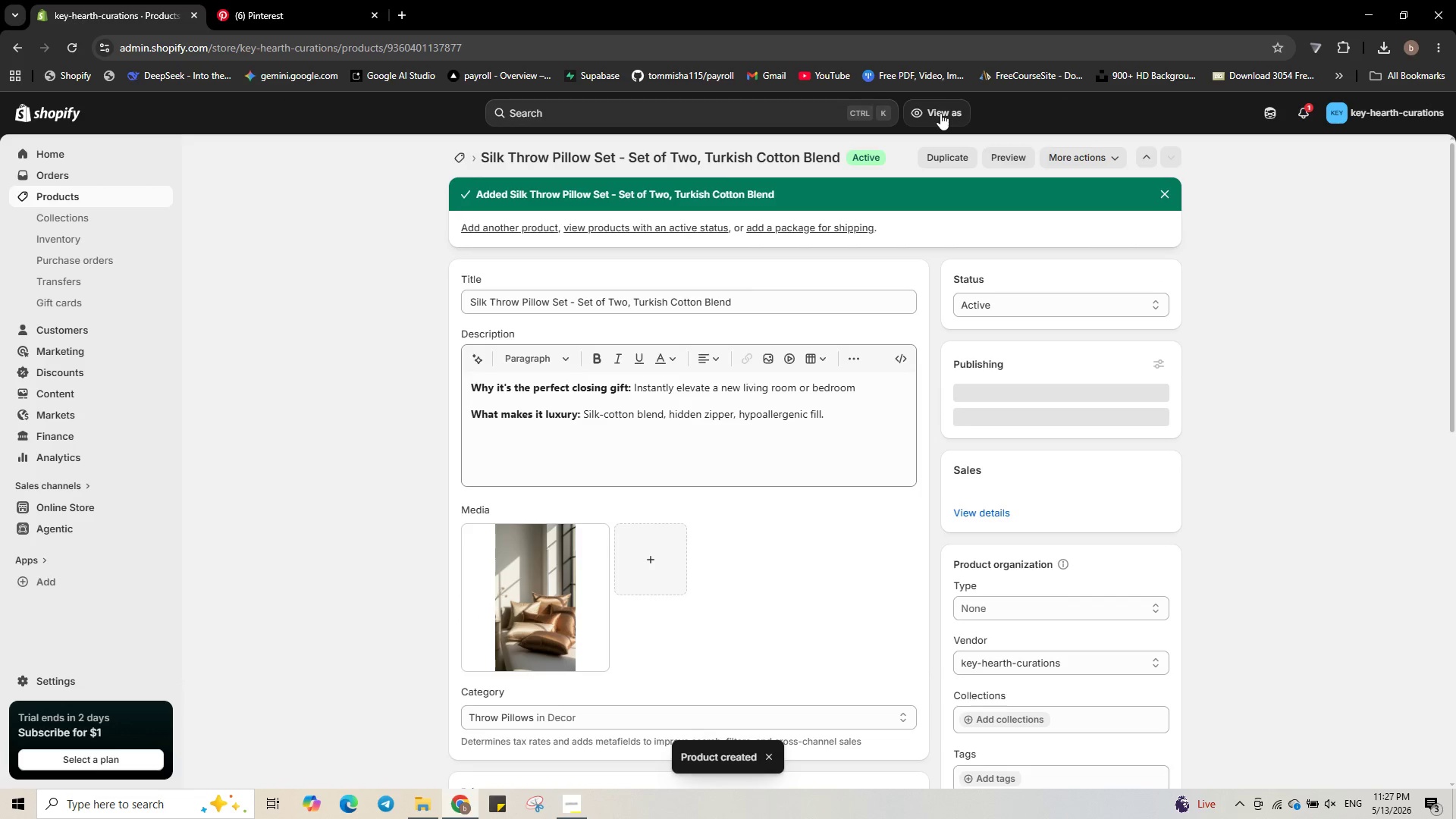 
wait(17.05)
 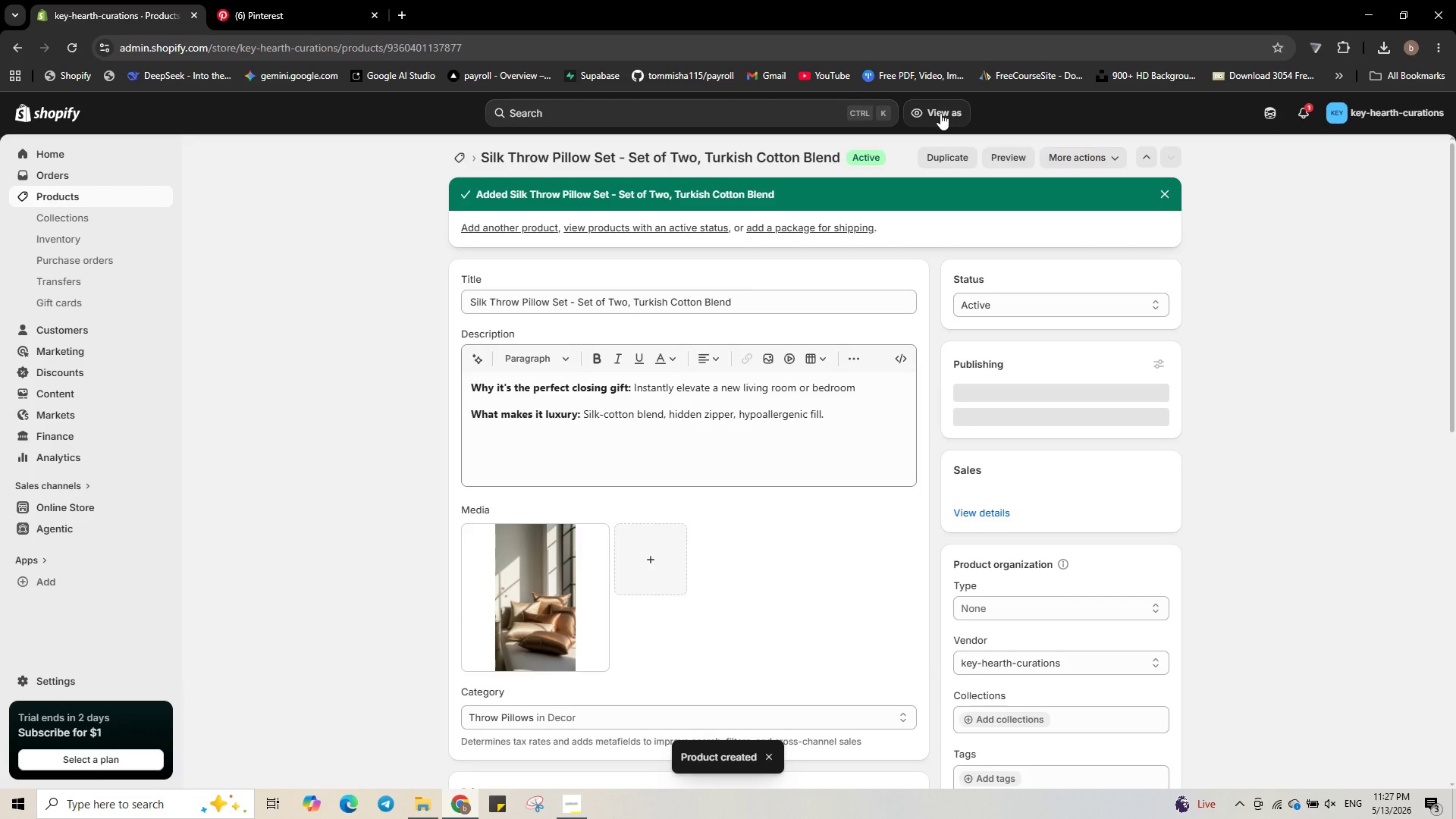 
left_click([45, 198])
 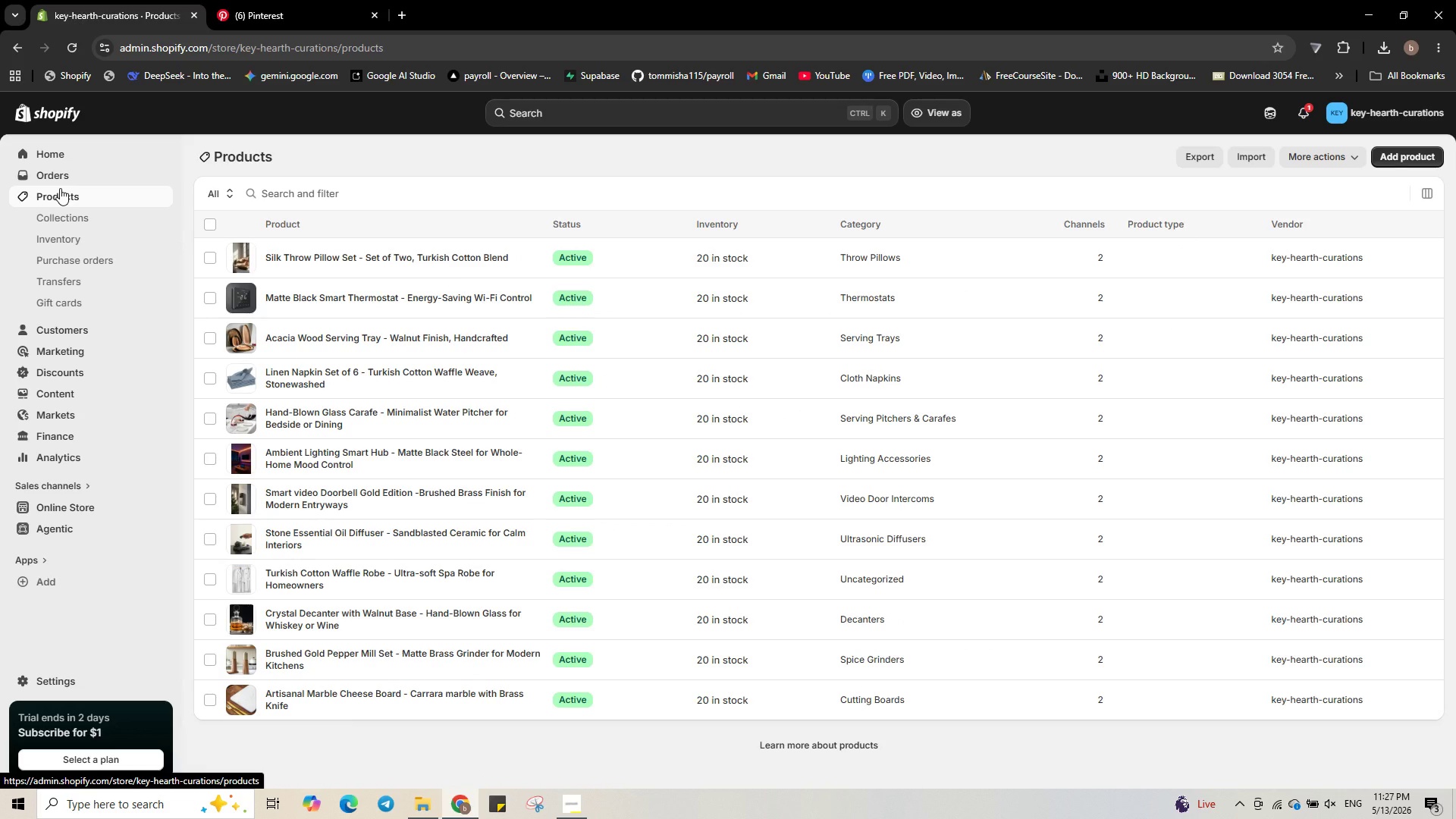 
wait(11.69)
 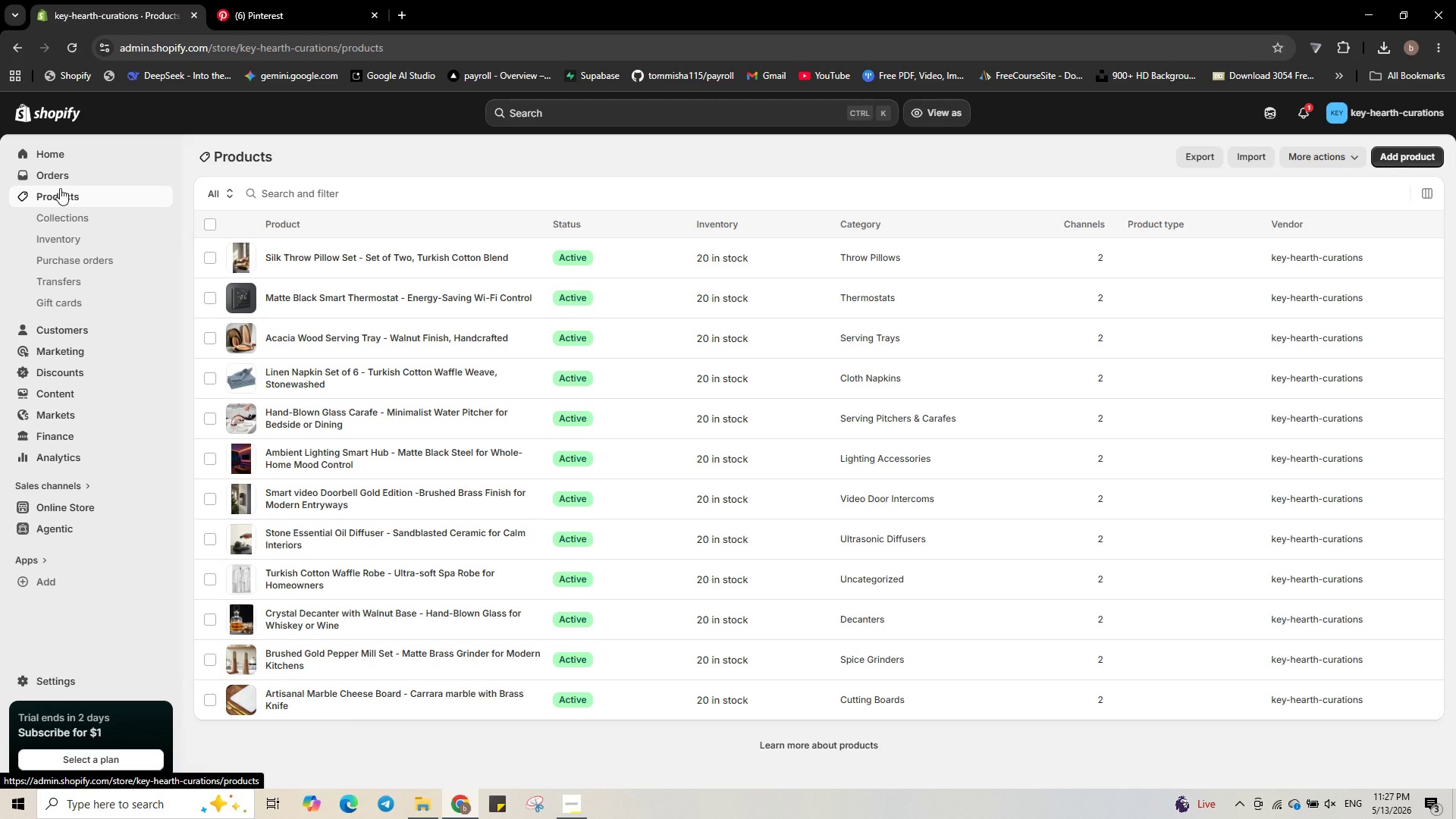 
left_click([1408, 160])
 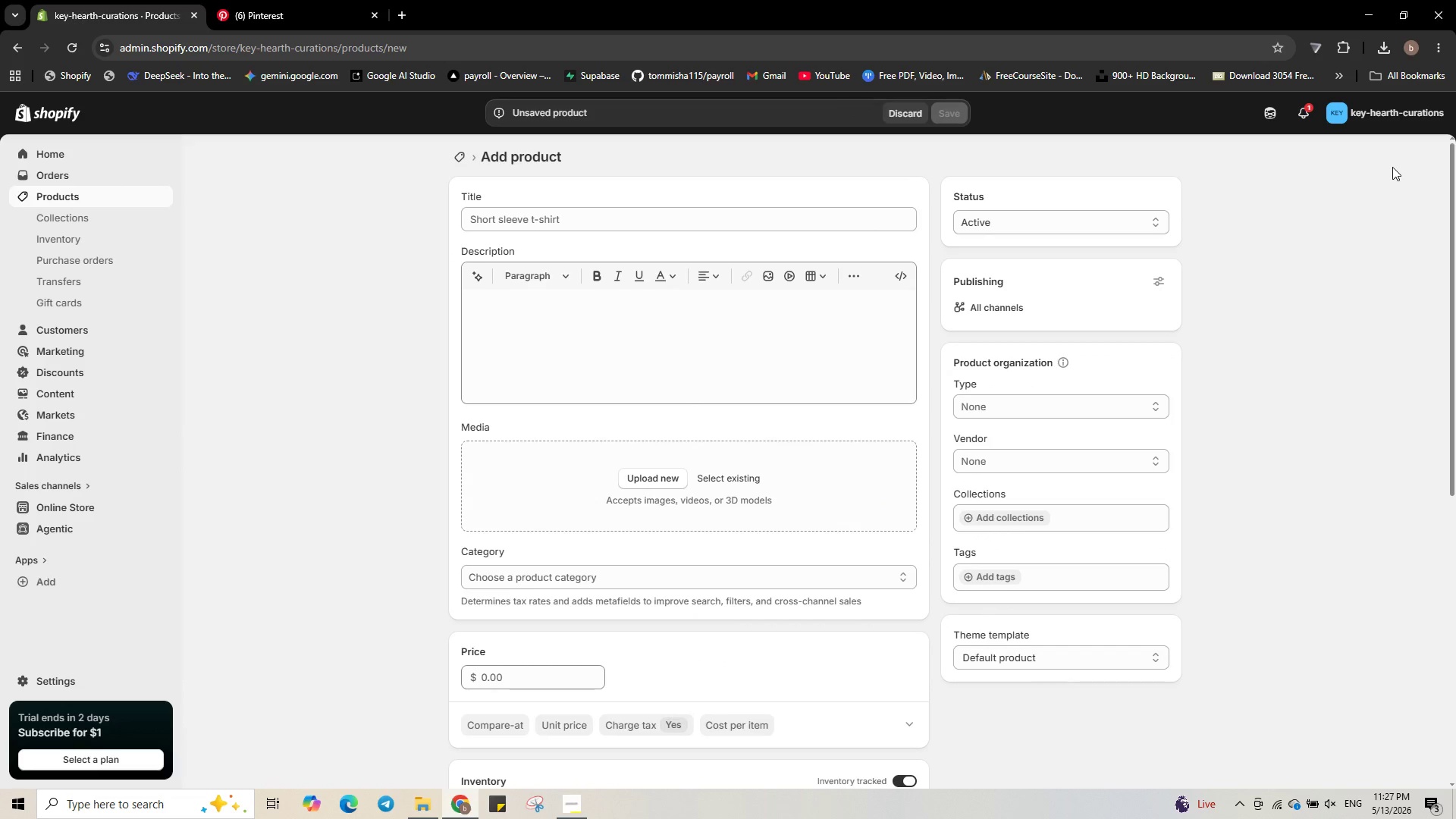 
wait(6.64)
 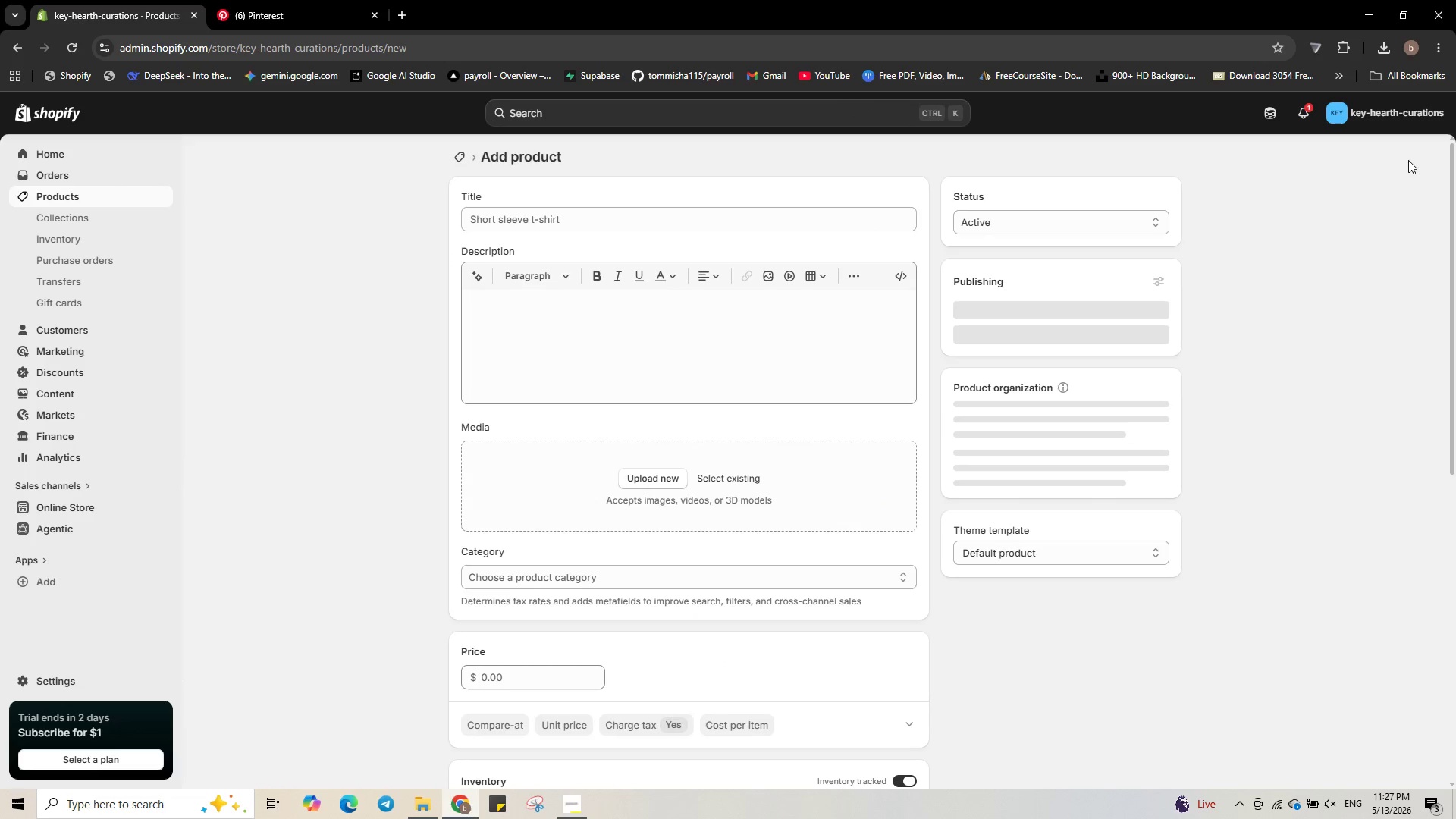 
left_click([540, 219])
 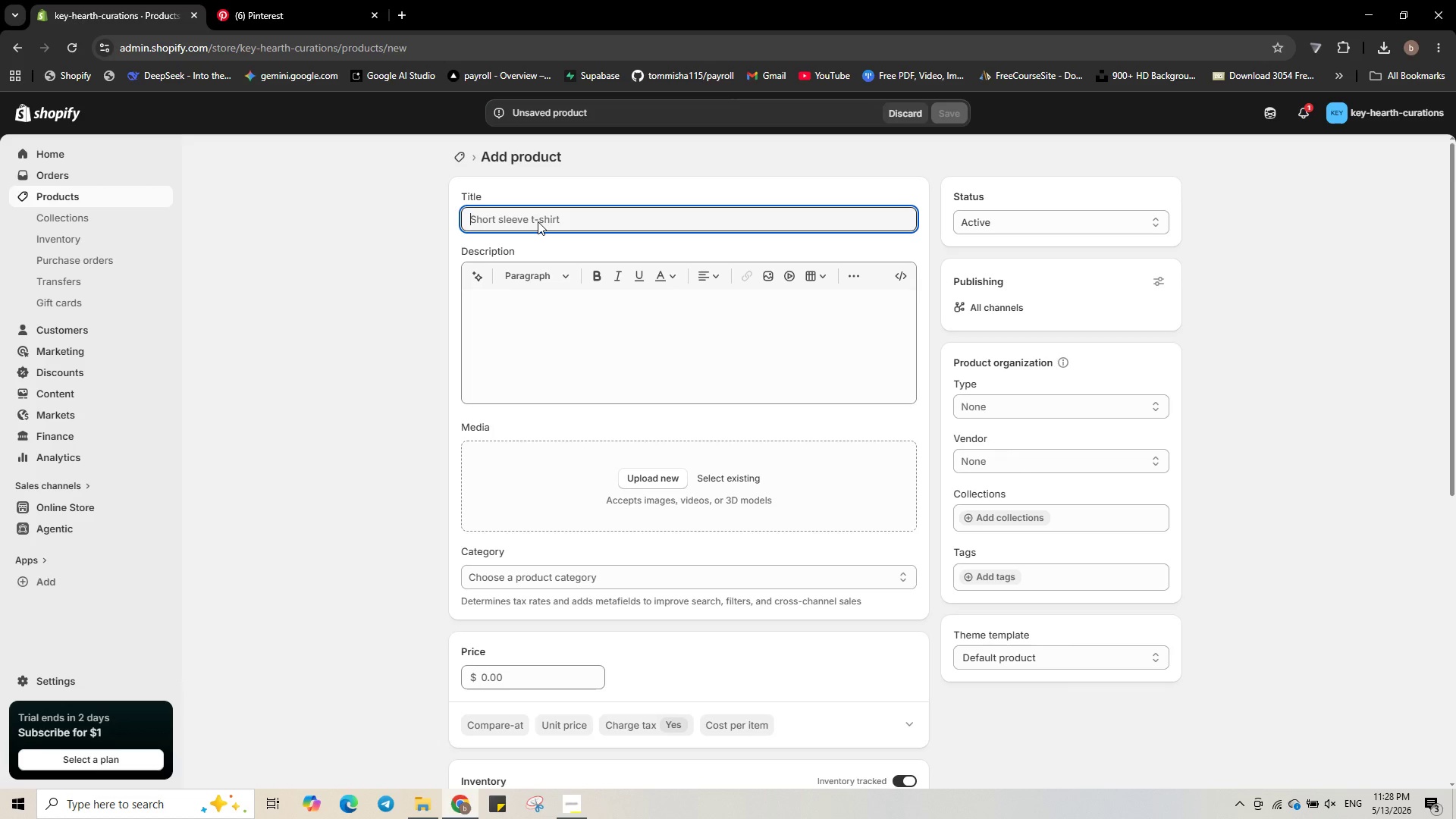 
wait(35.0)
 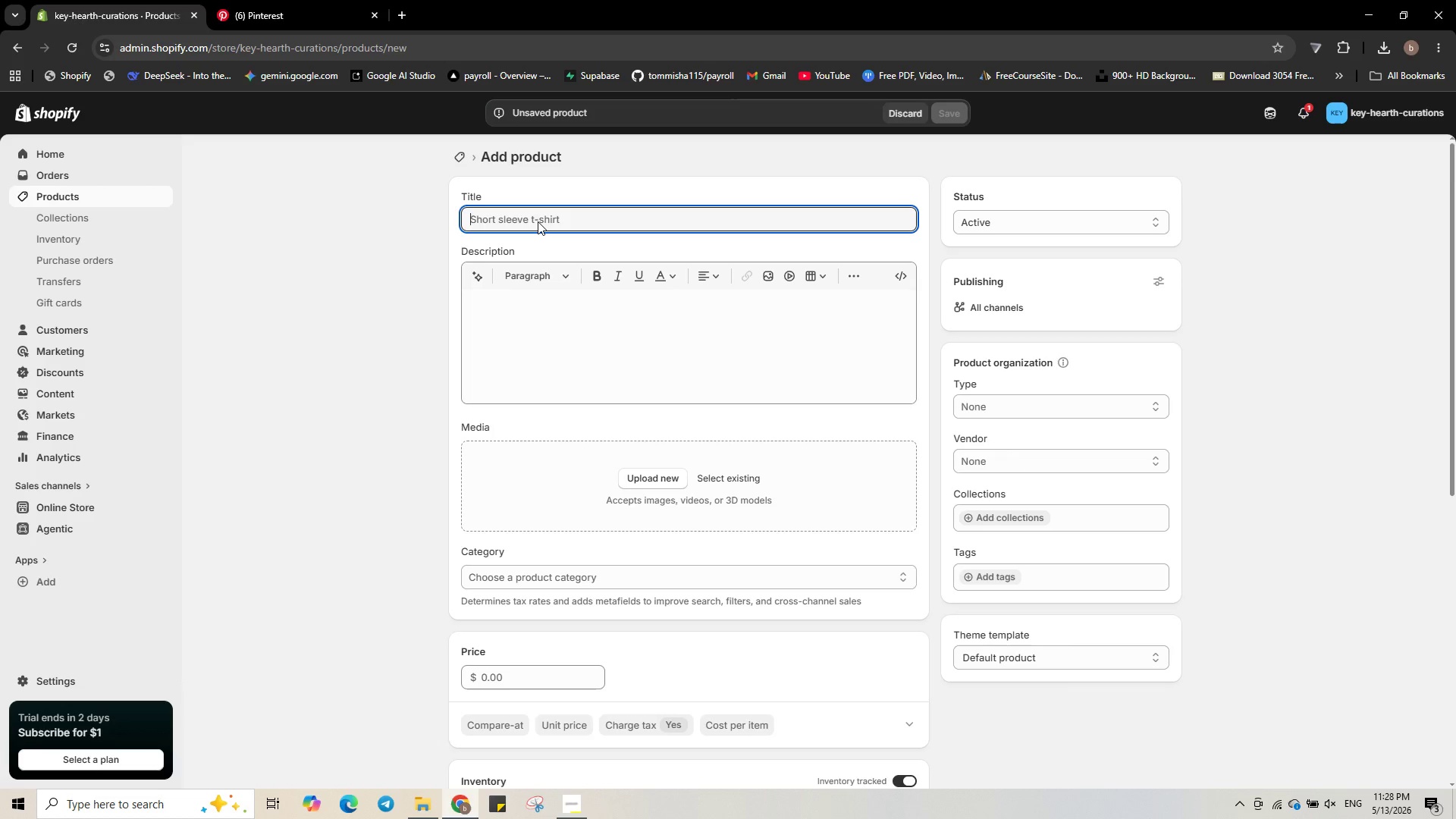 
left_click([49, 198])
 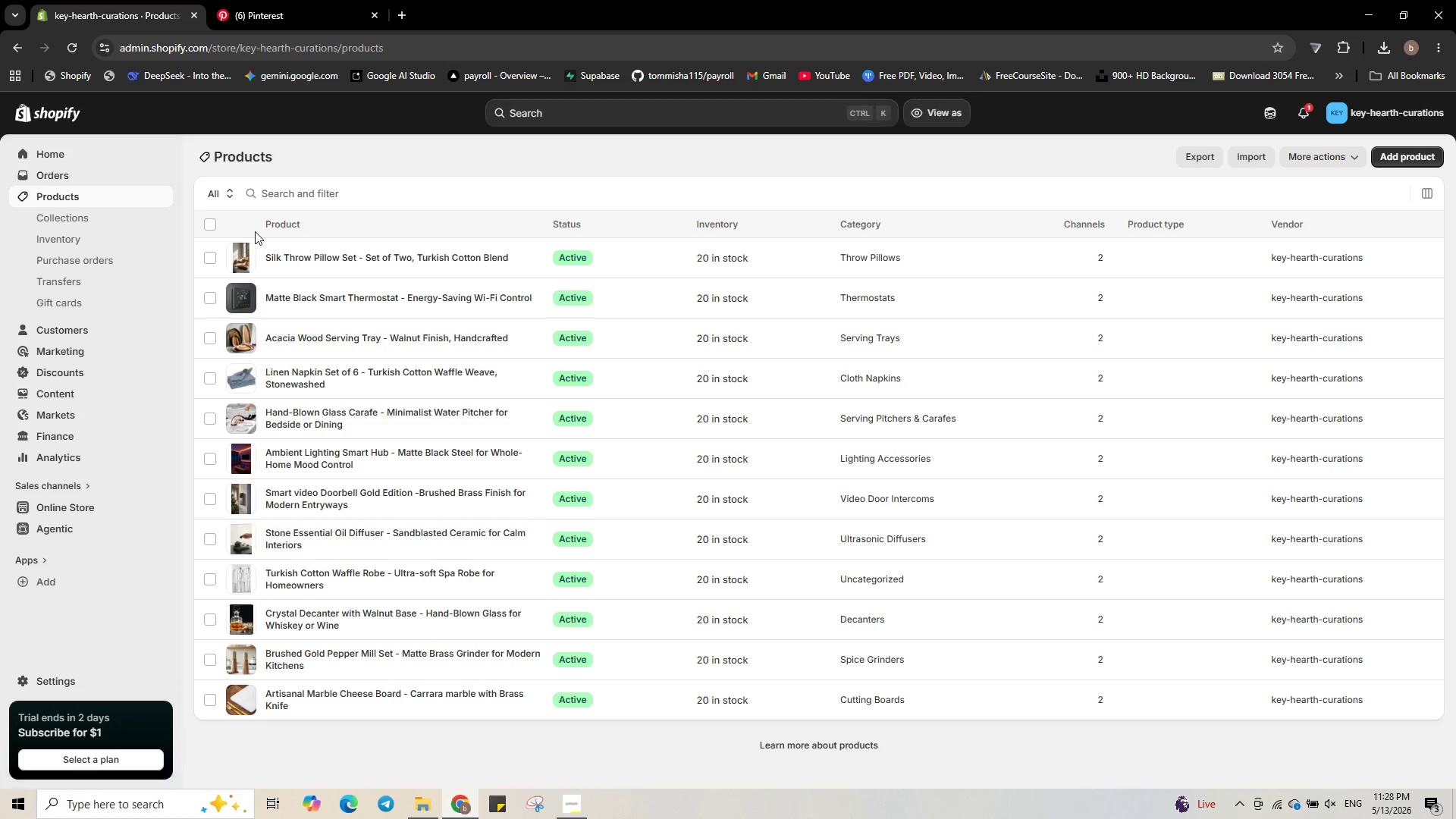 
left_click([209, 221])
 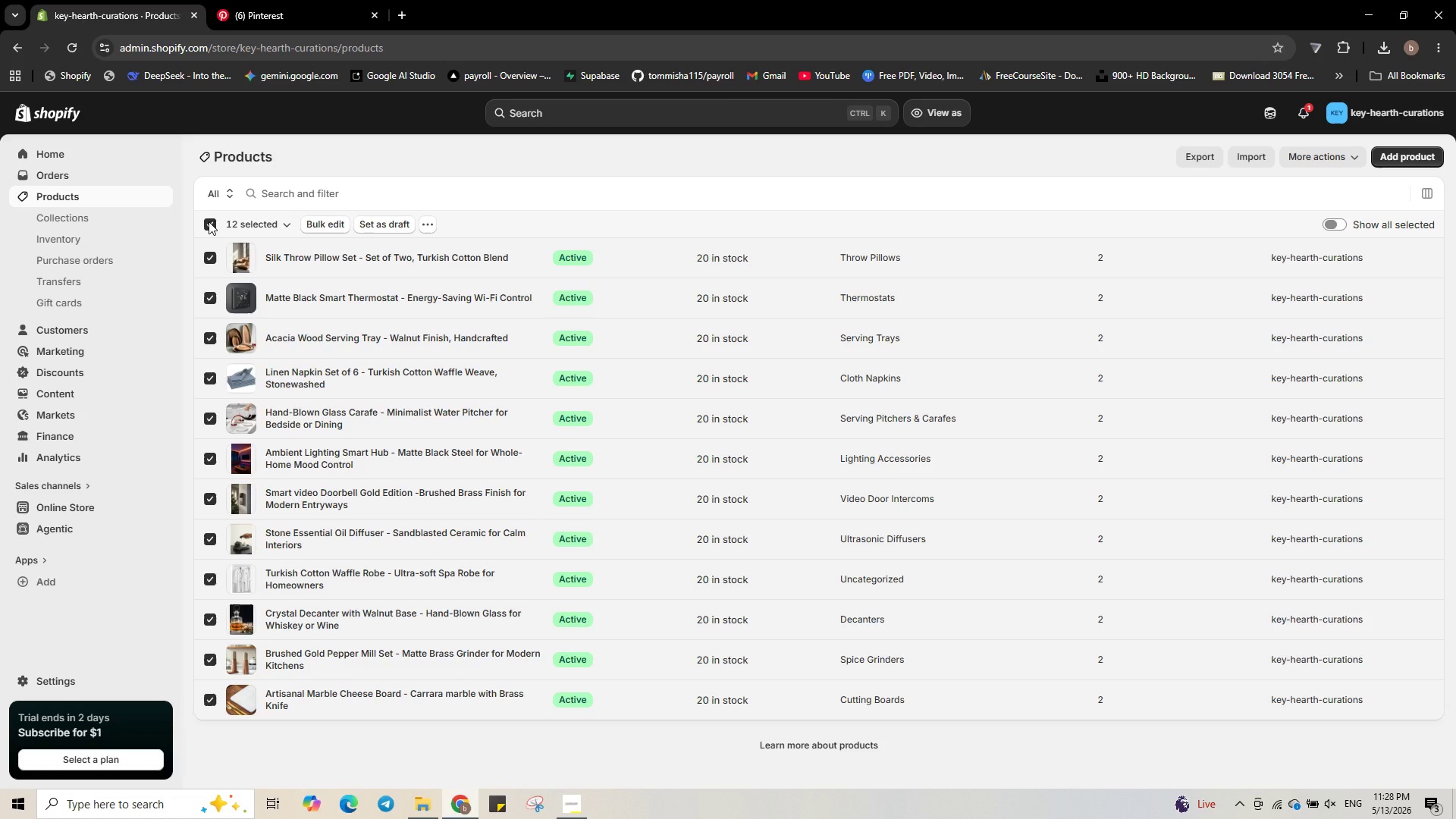 
left_click([209, 221])
 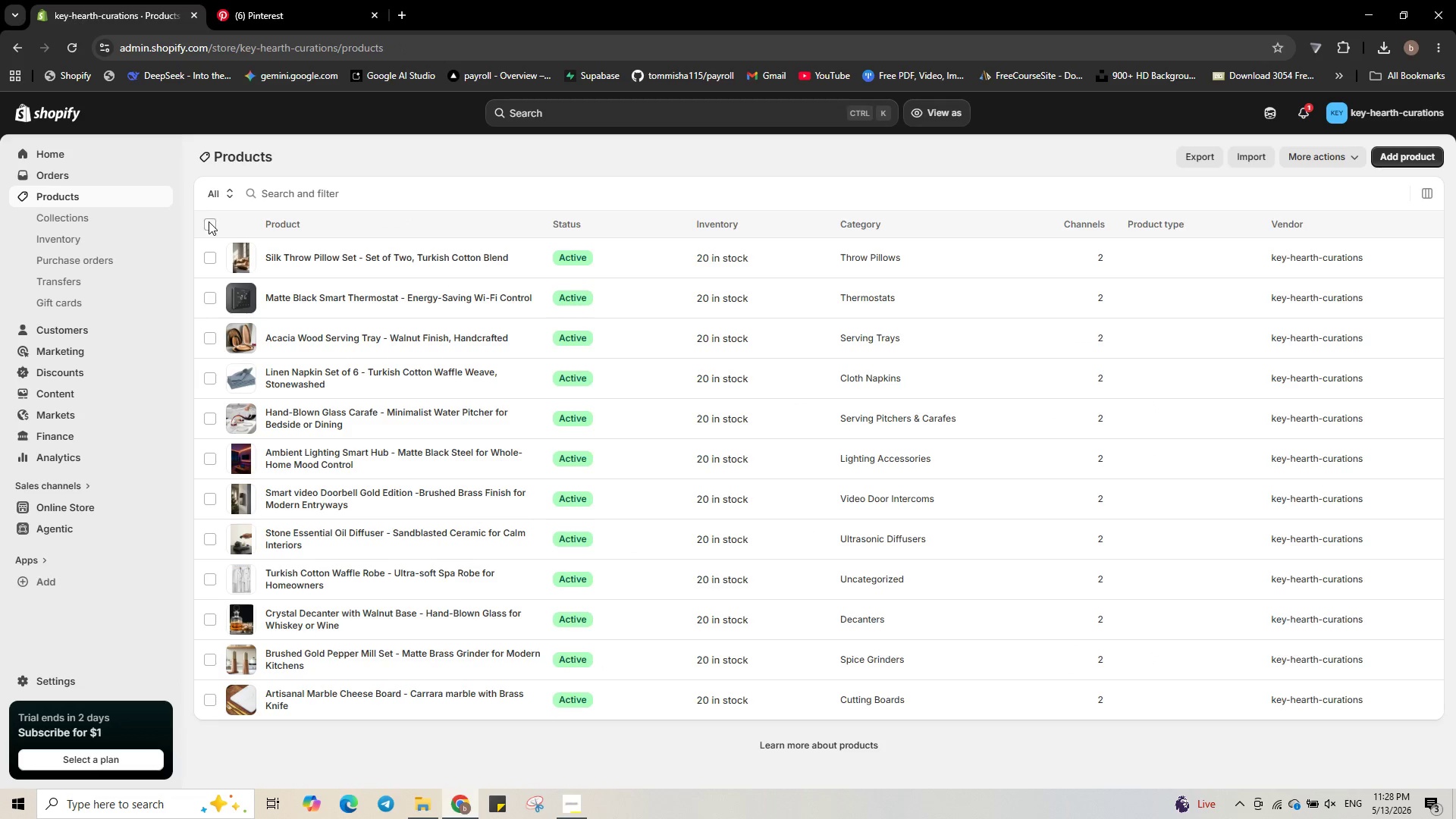 
left_click([209, 221])
 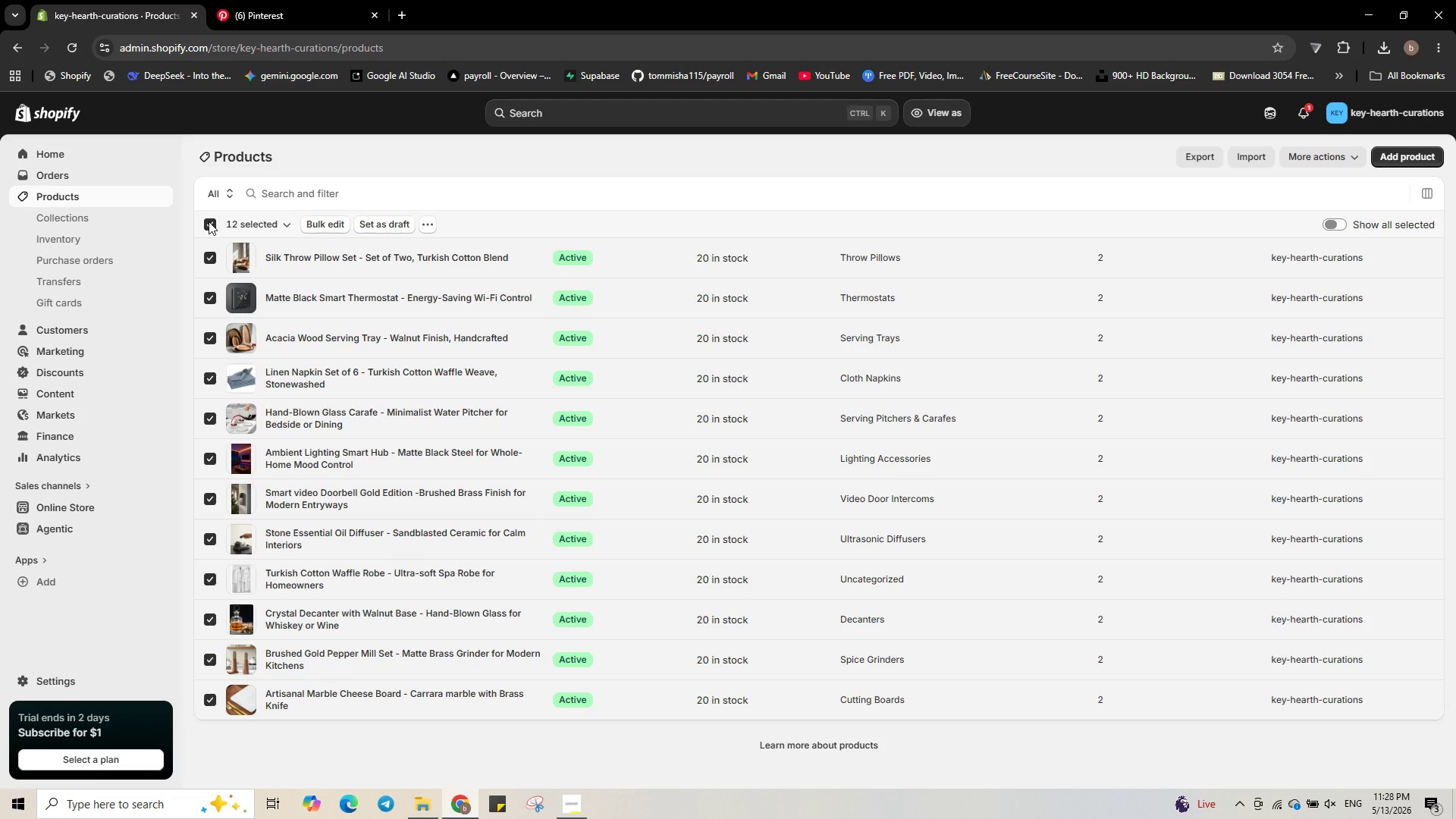 
left_click([209, 221])
 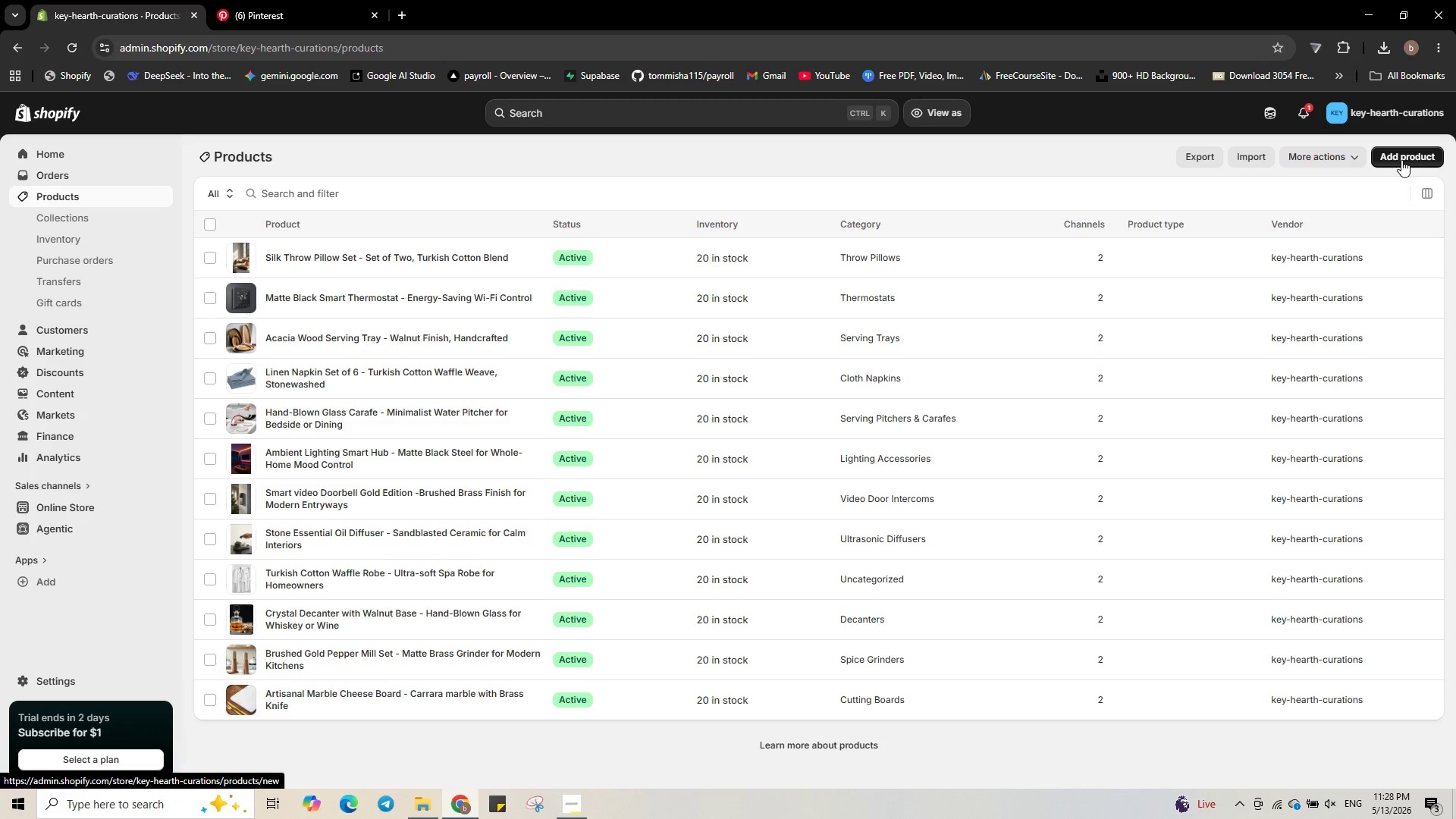 
left_click([1401, 160])
 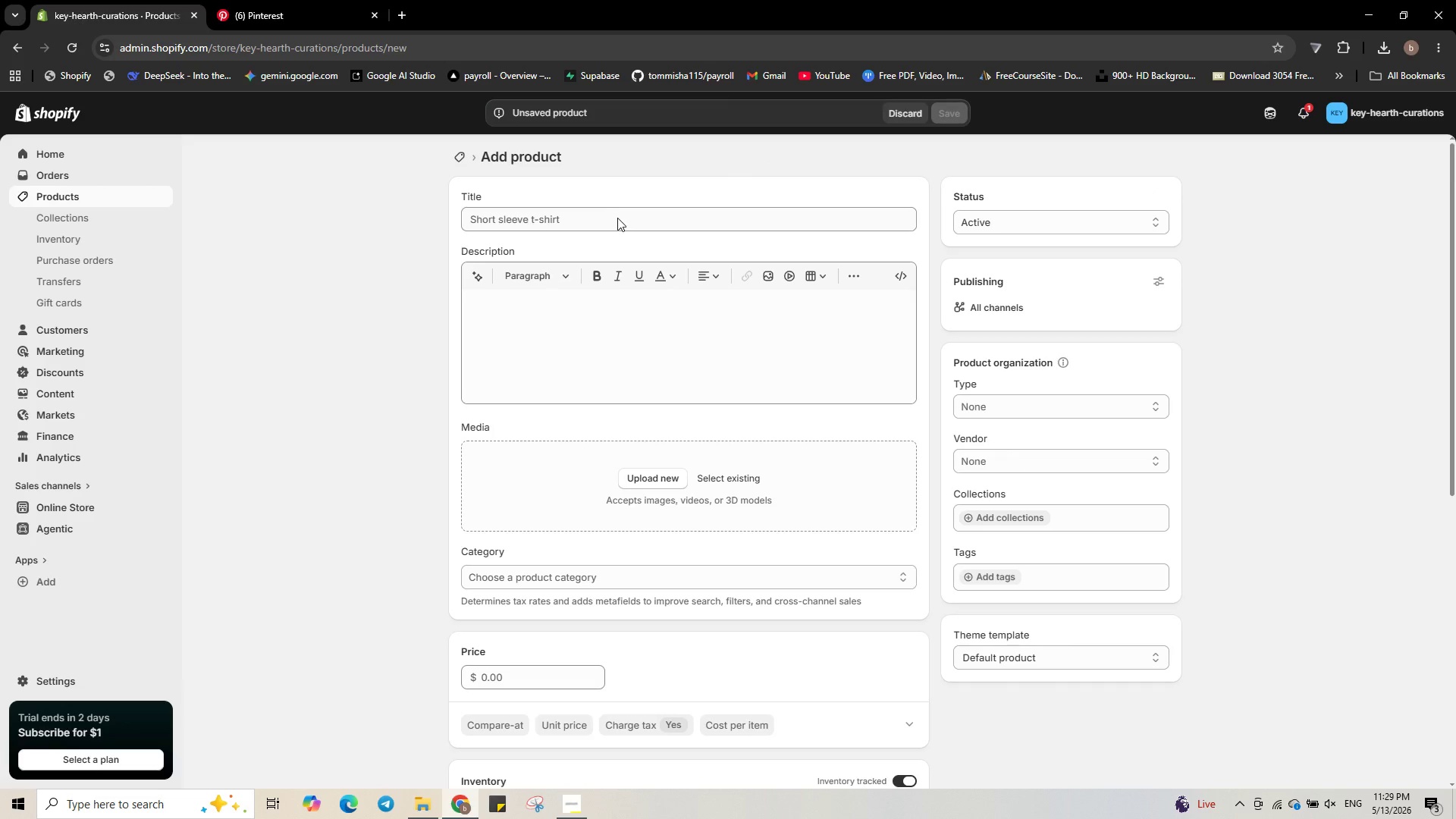 
wait(28.58)
 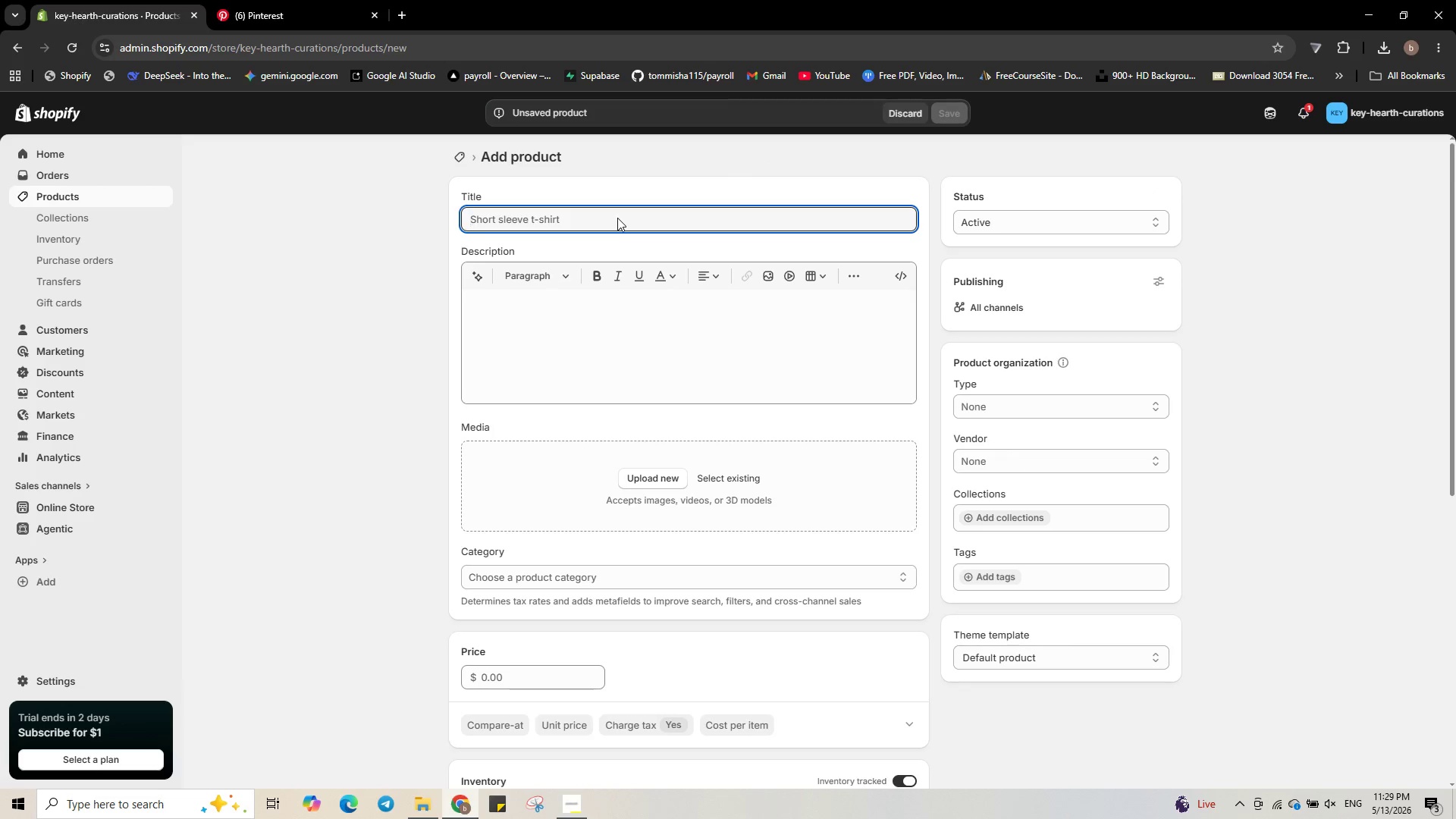 
type(Ceramic Pour )
key(Backspace)
type(-Over Coffee Kit - )
 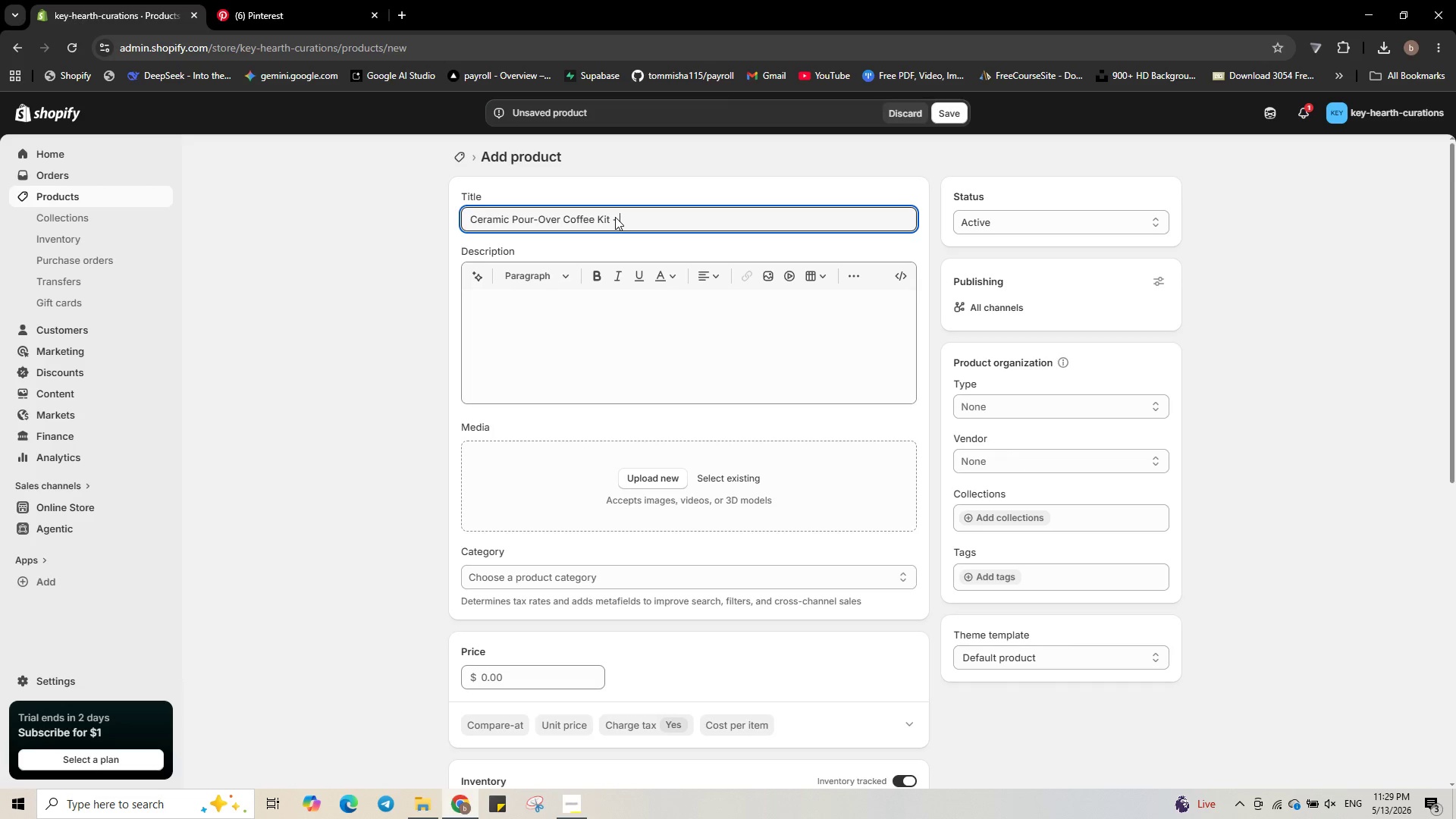 
wait(5.09)
 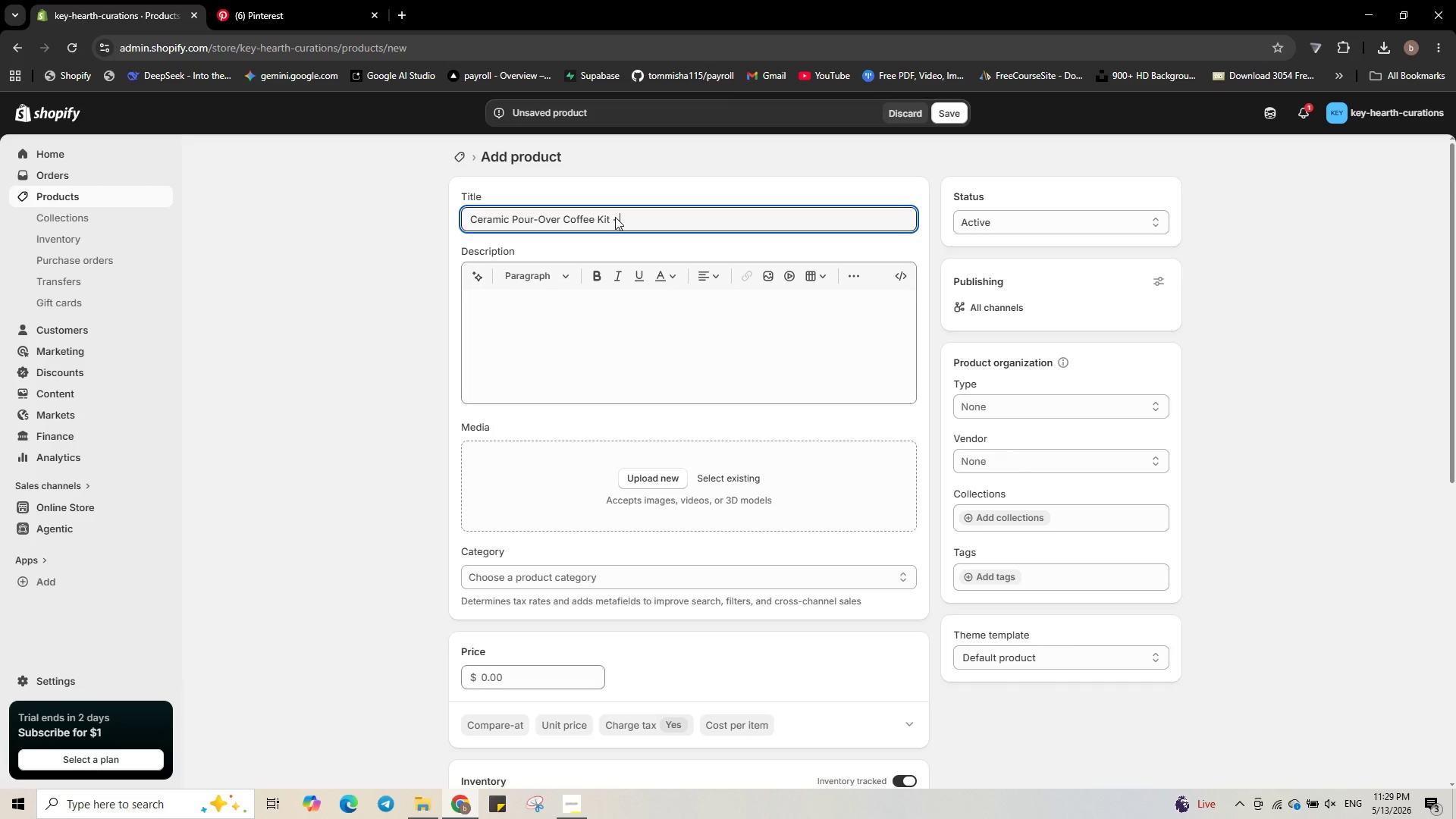 
type(Sand)
 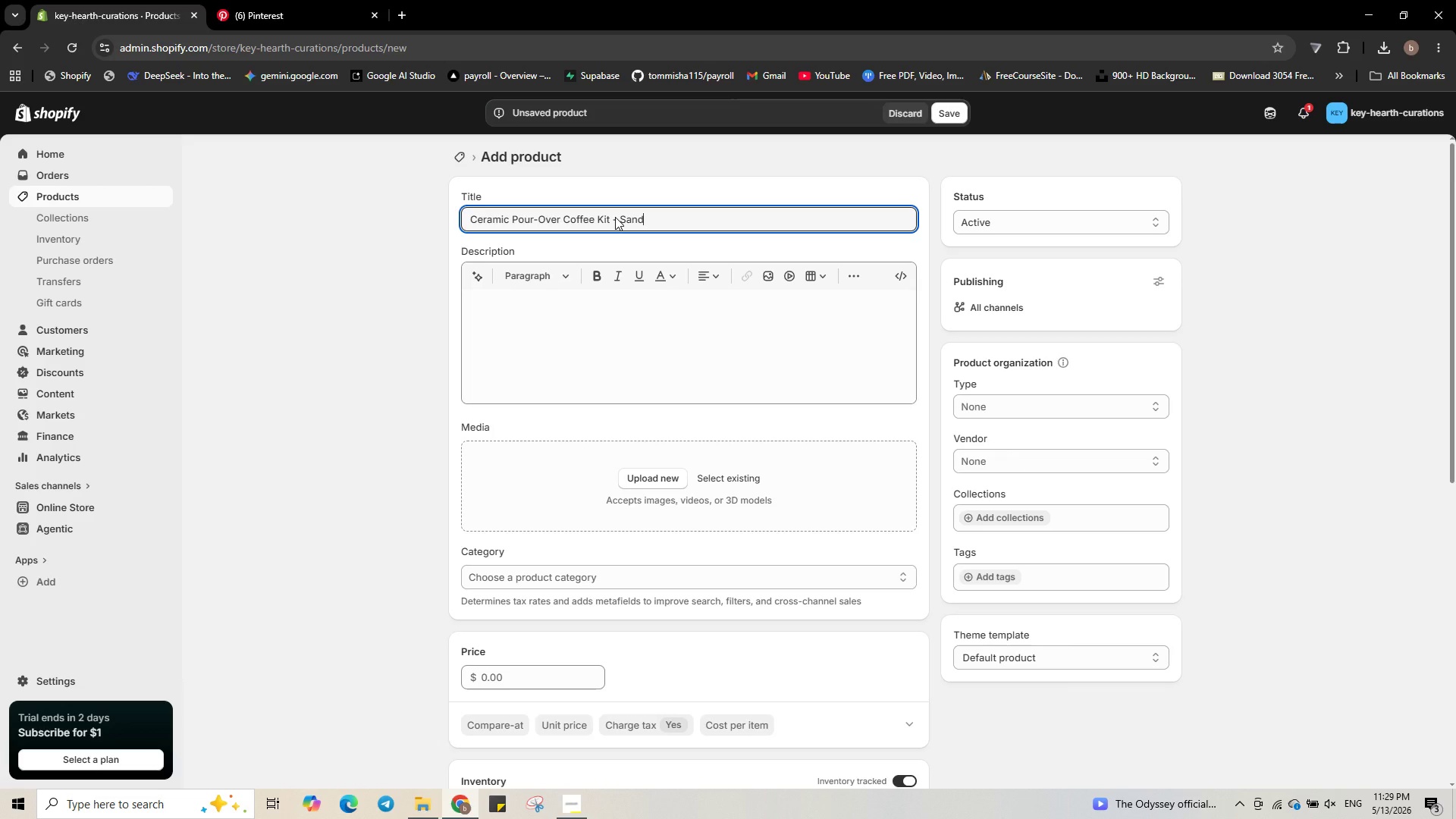 
type(blasted Ceramic with )
 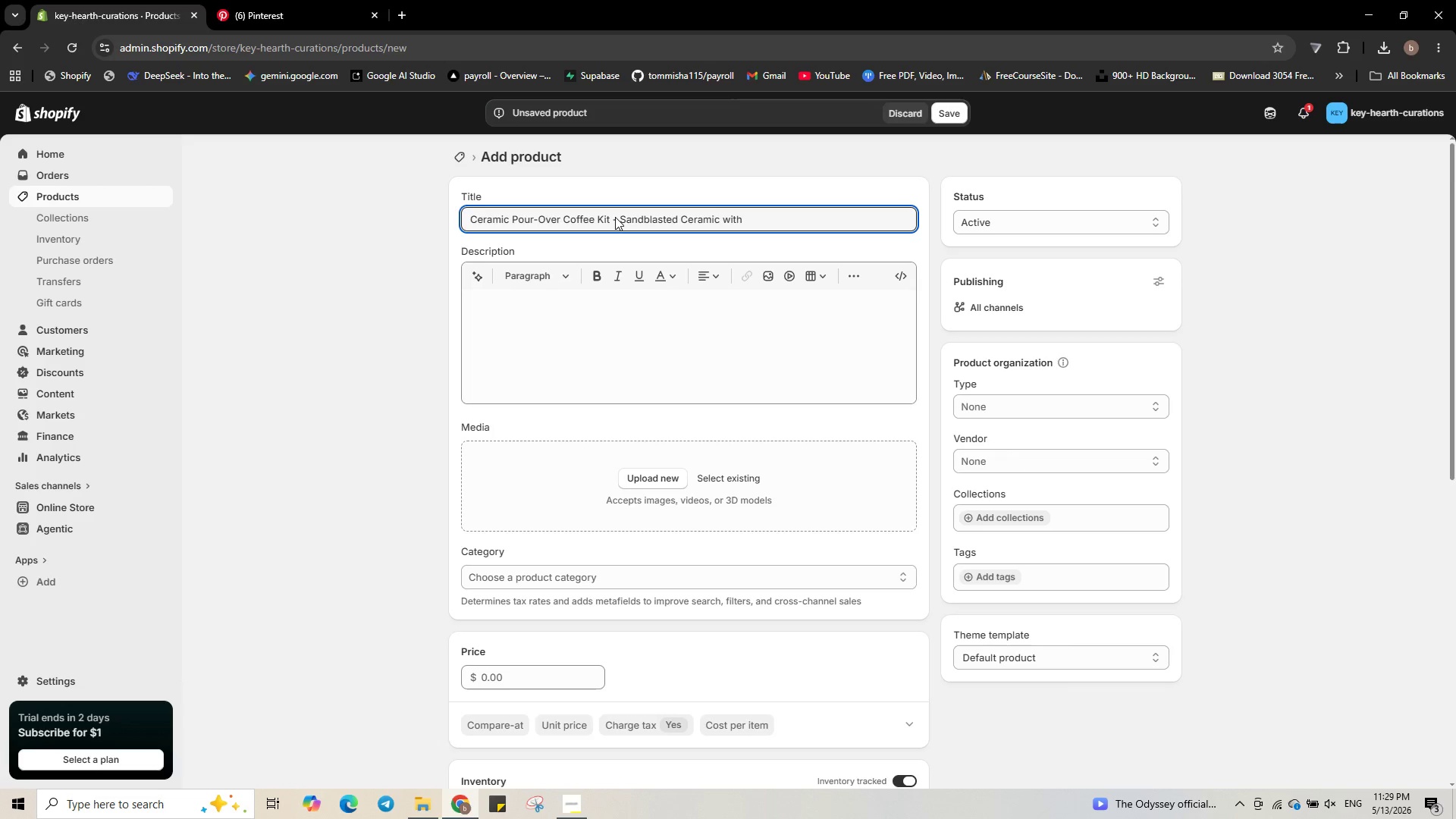 
key(Shift+F)
 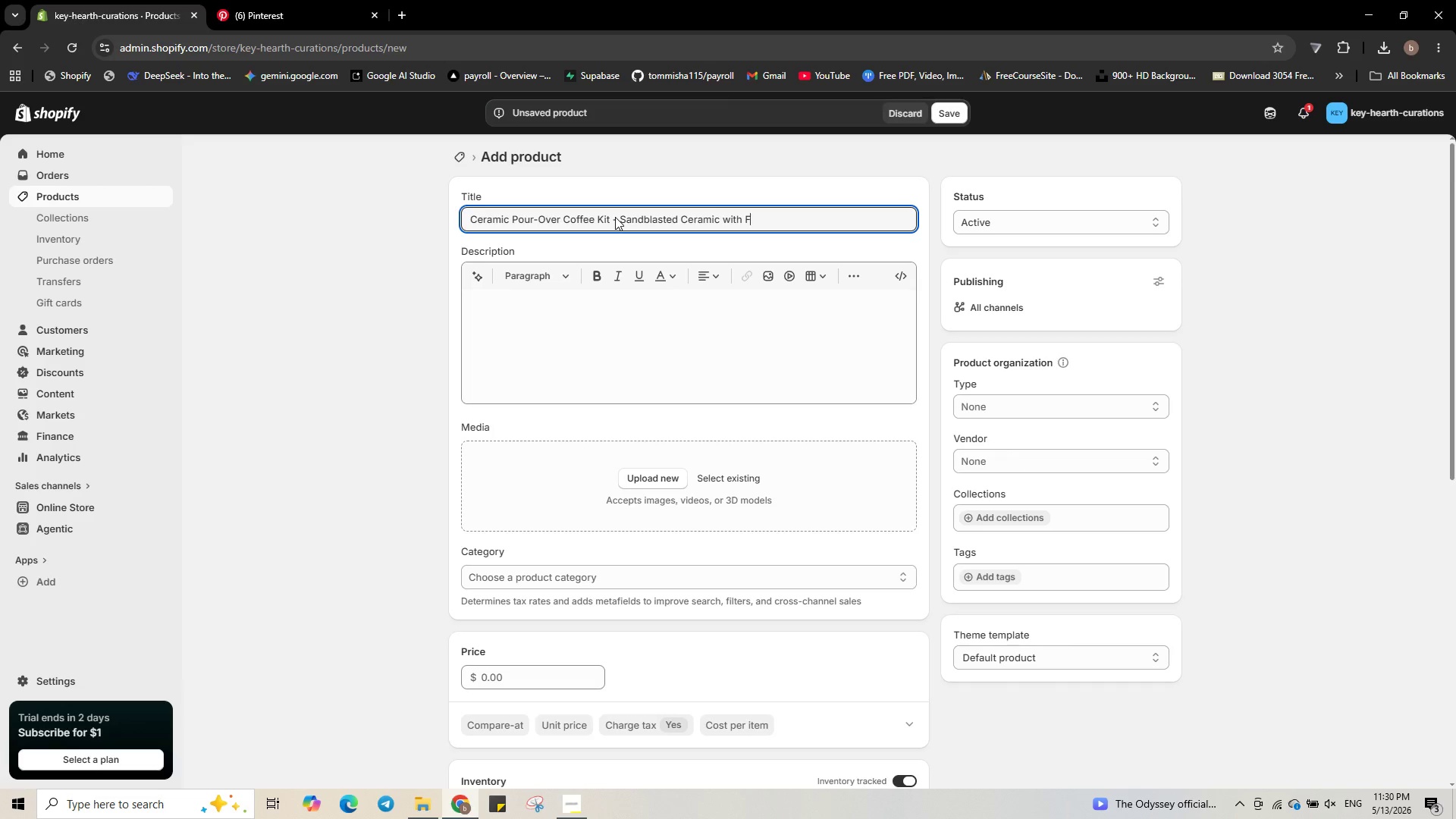 
wait(17.62)
 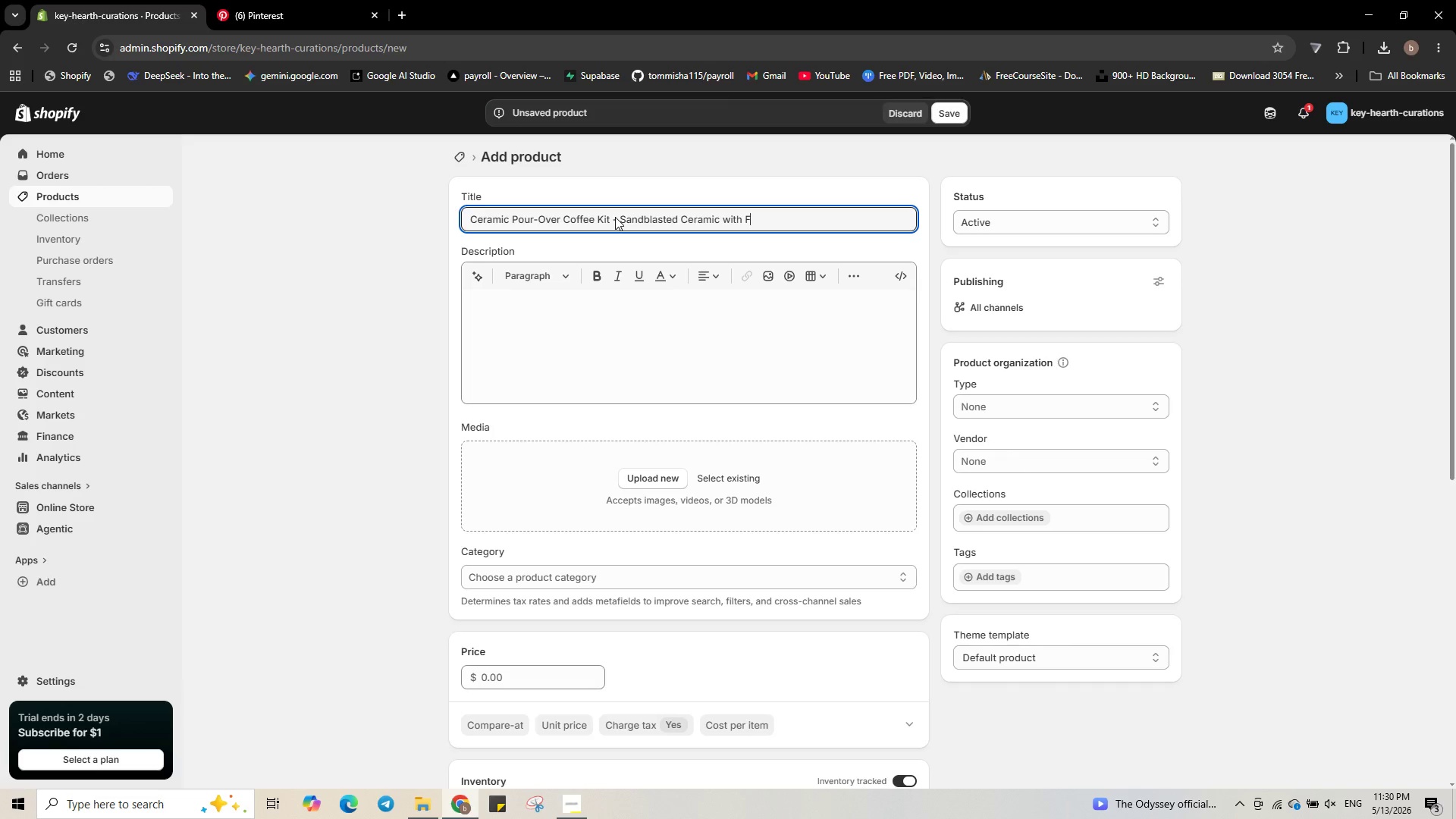 
type(il)
 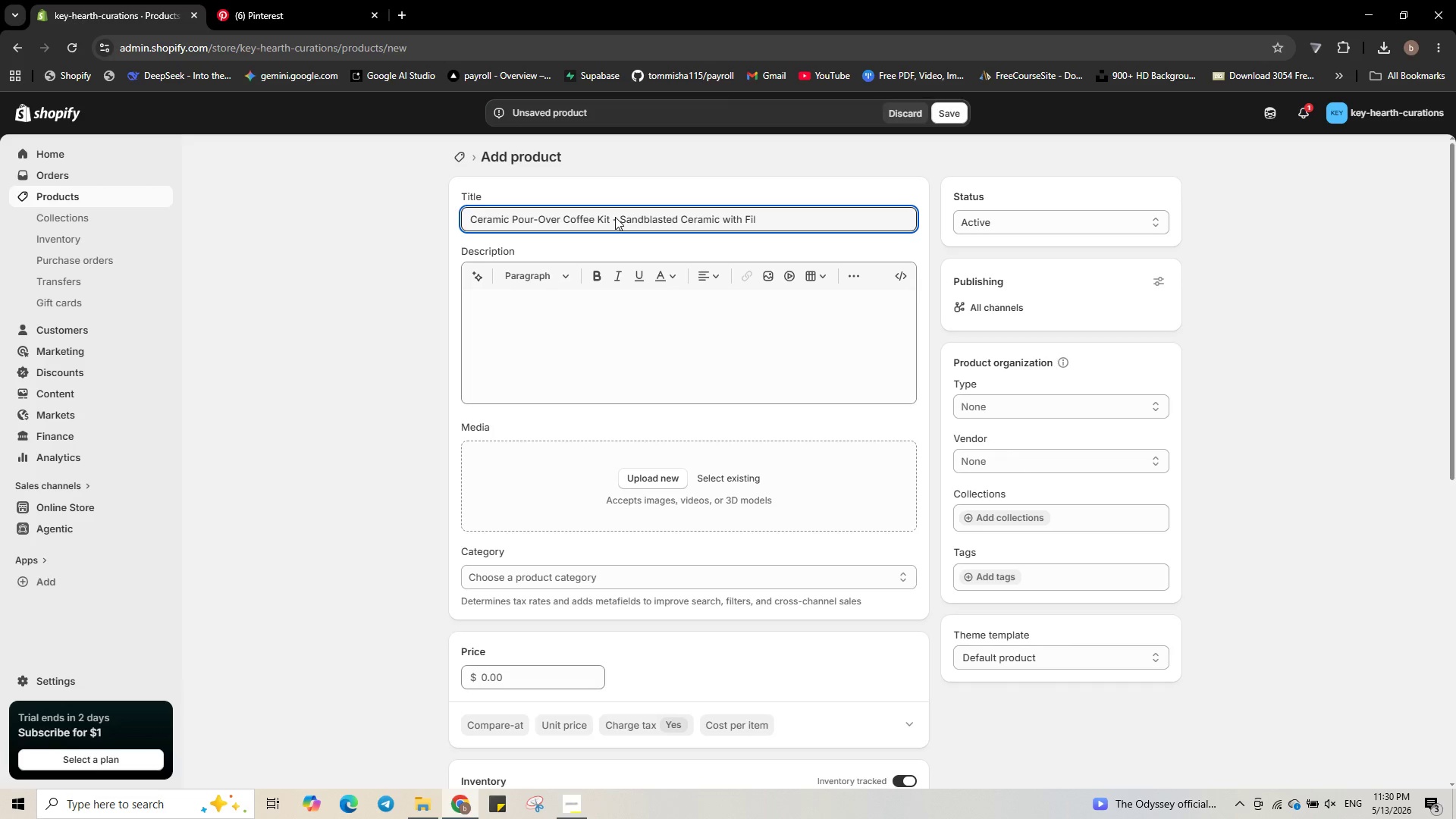 
wait(5.12)
 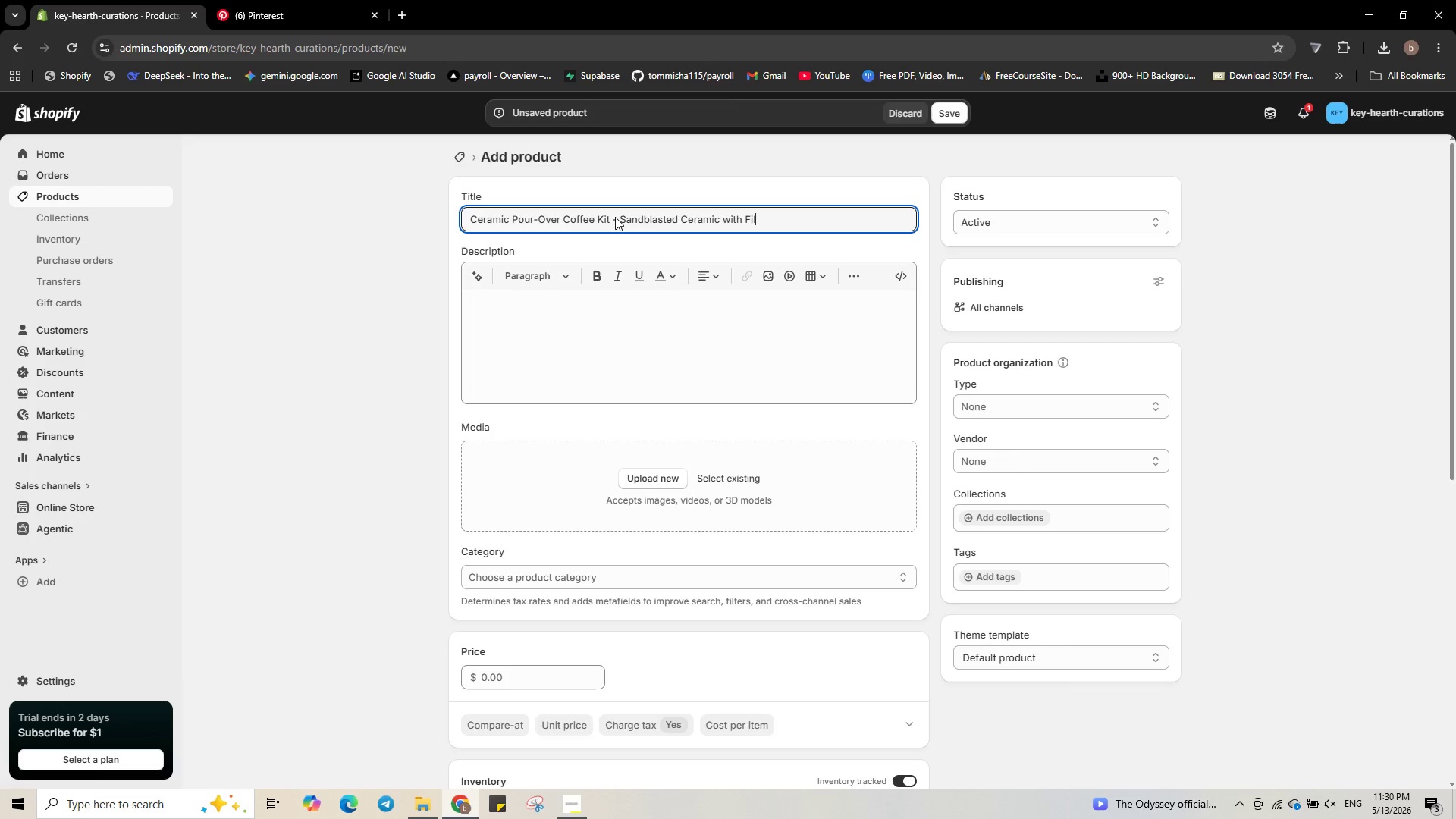 
type(ter )
 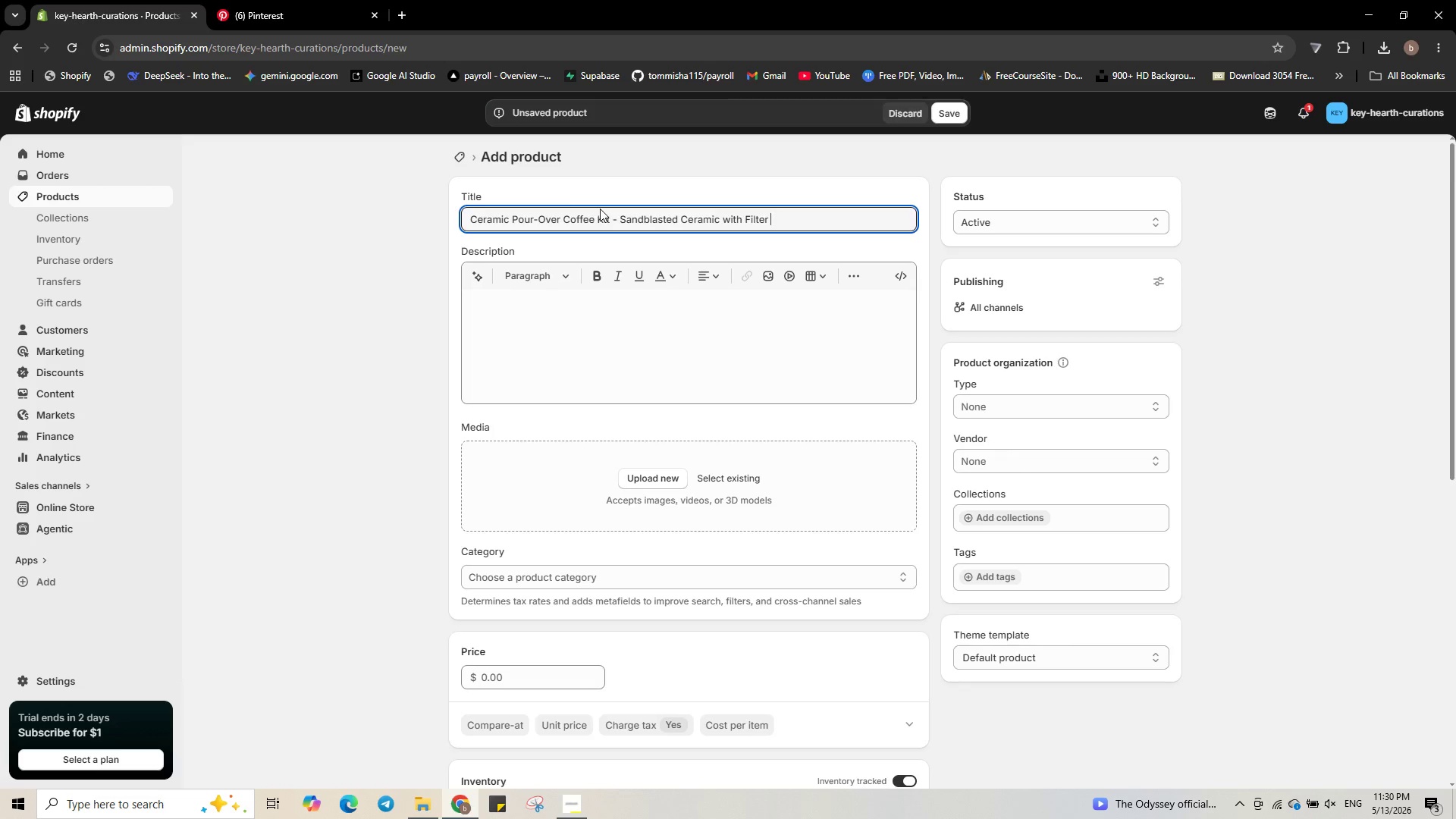 
left_click([573, 302])
 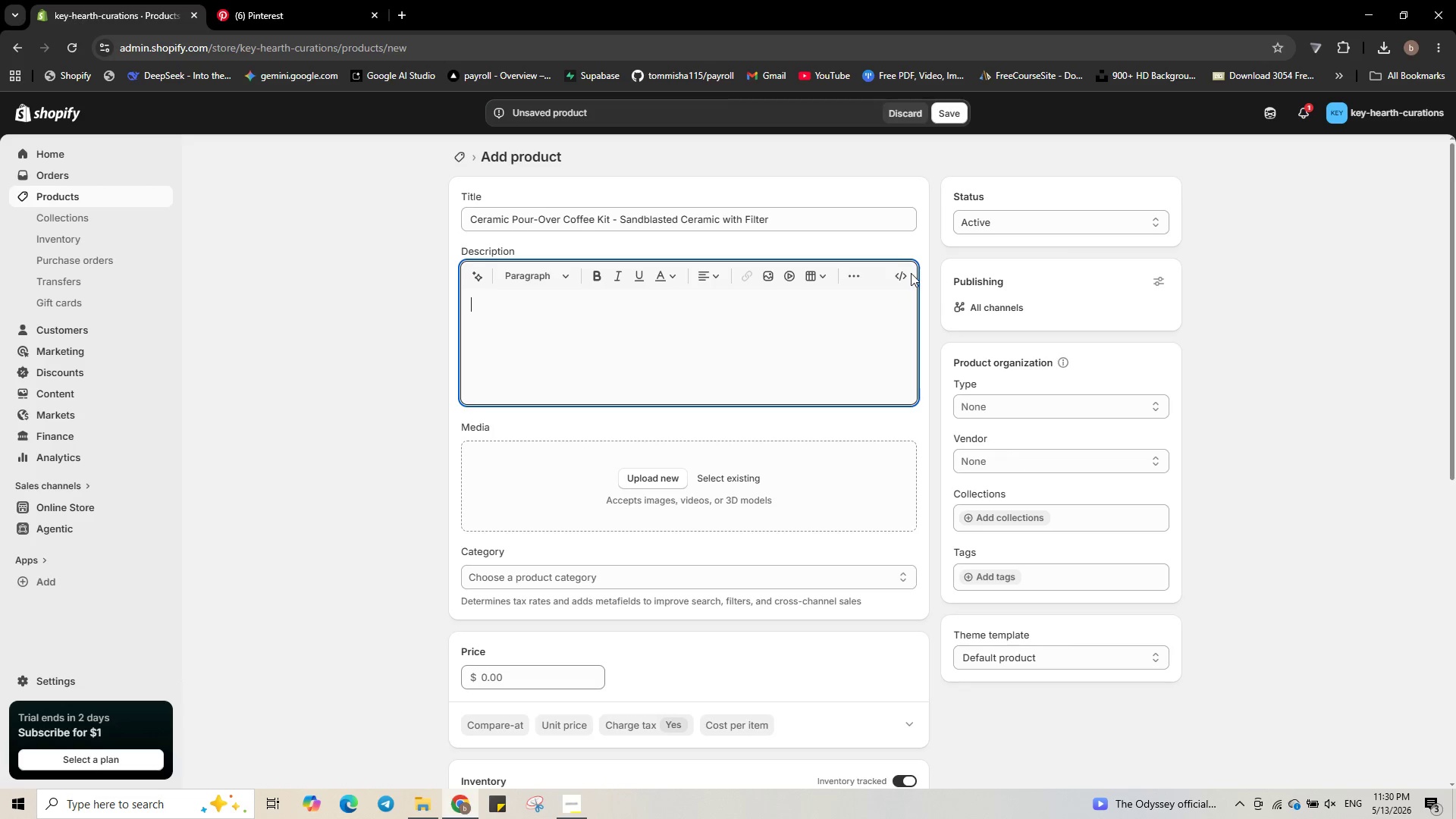 
left_click([905, 275])
 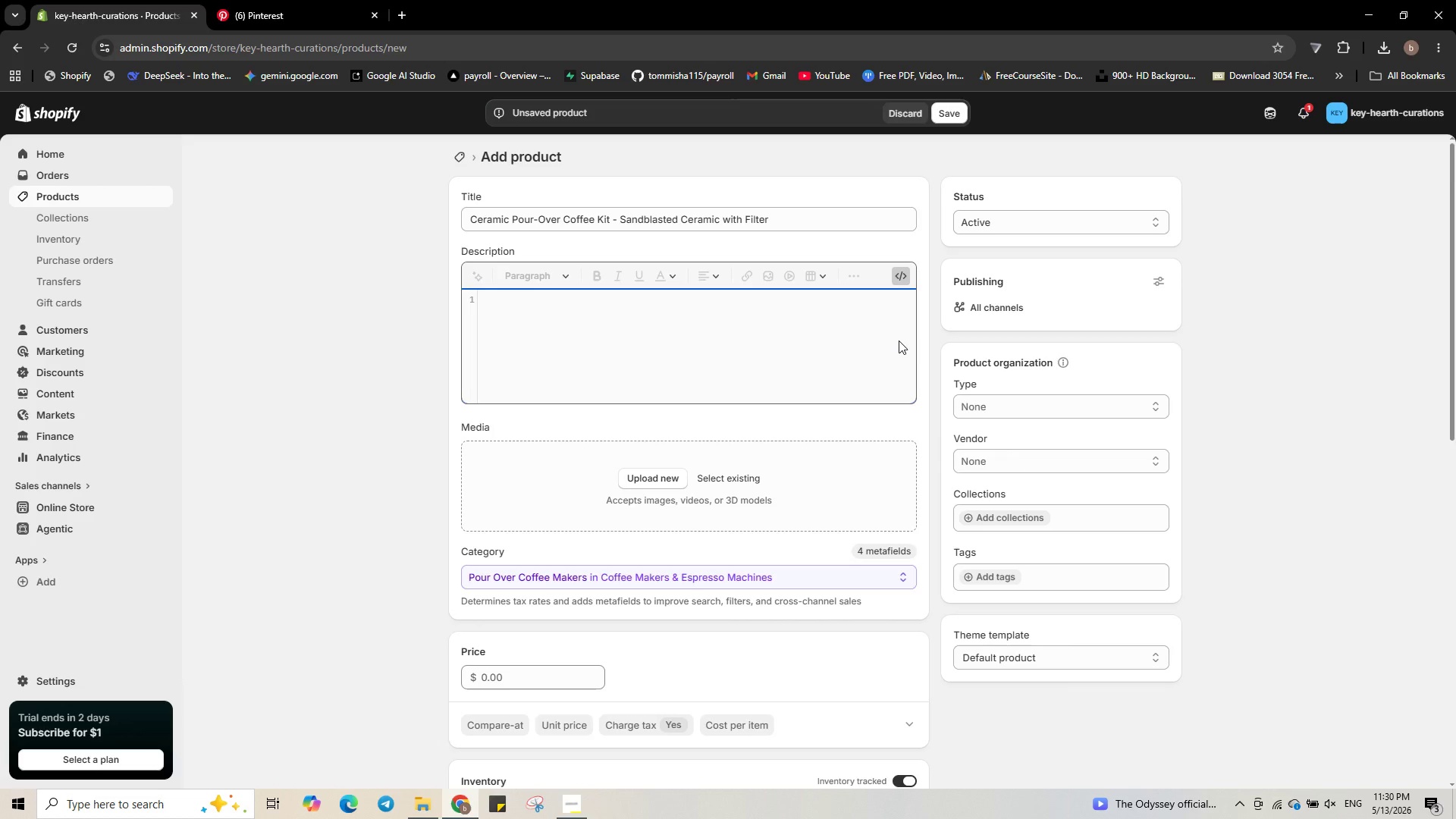 
wait(11.56)
 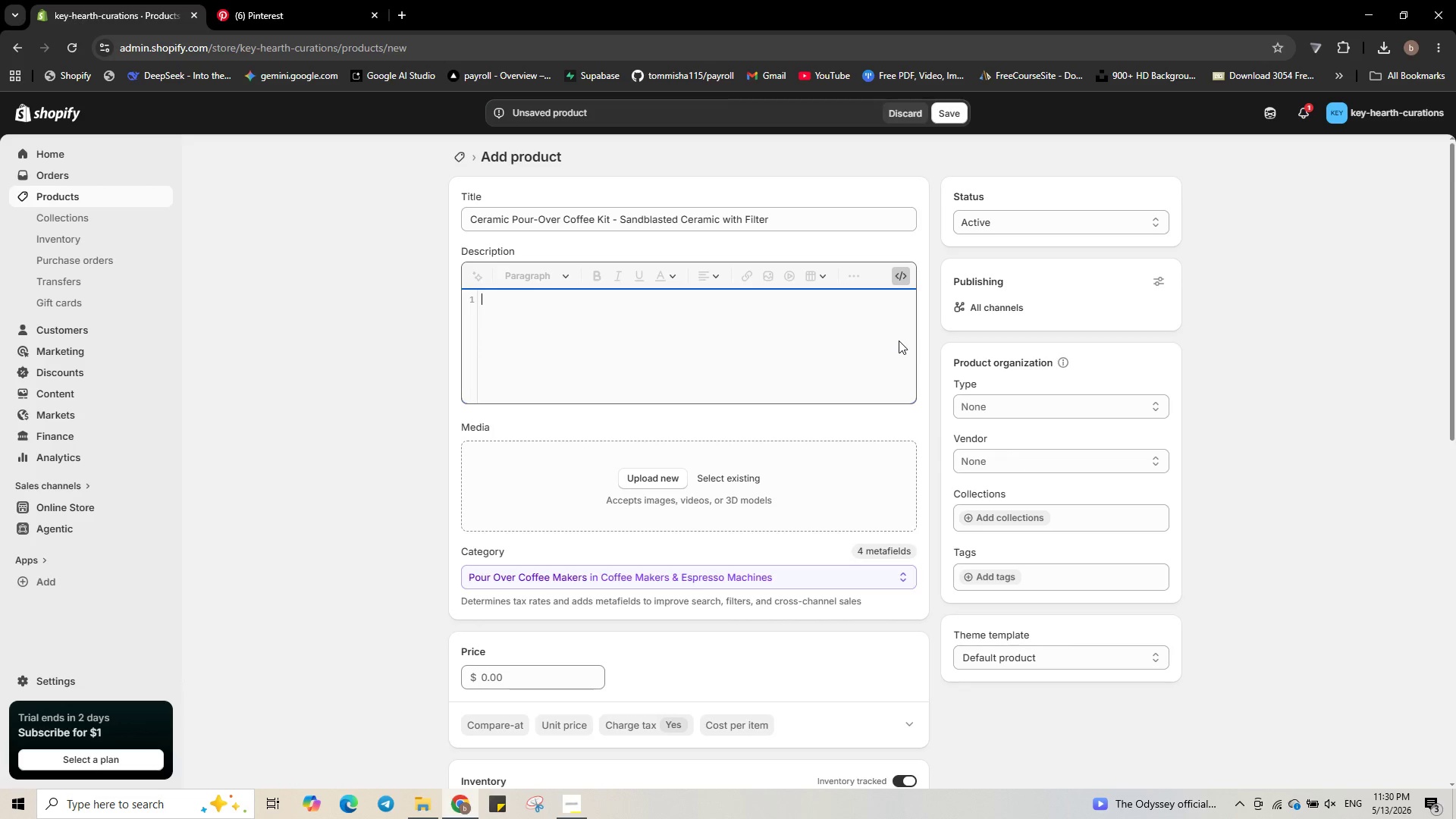 
type(<p><strong>)
 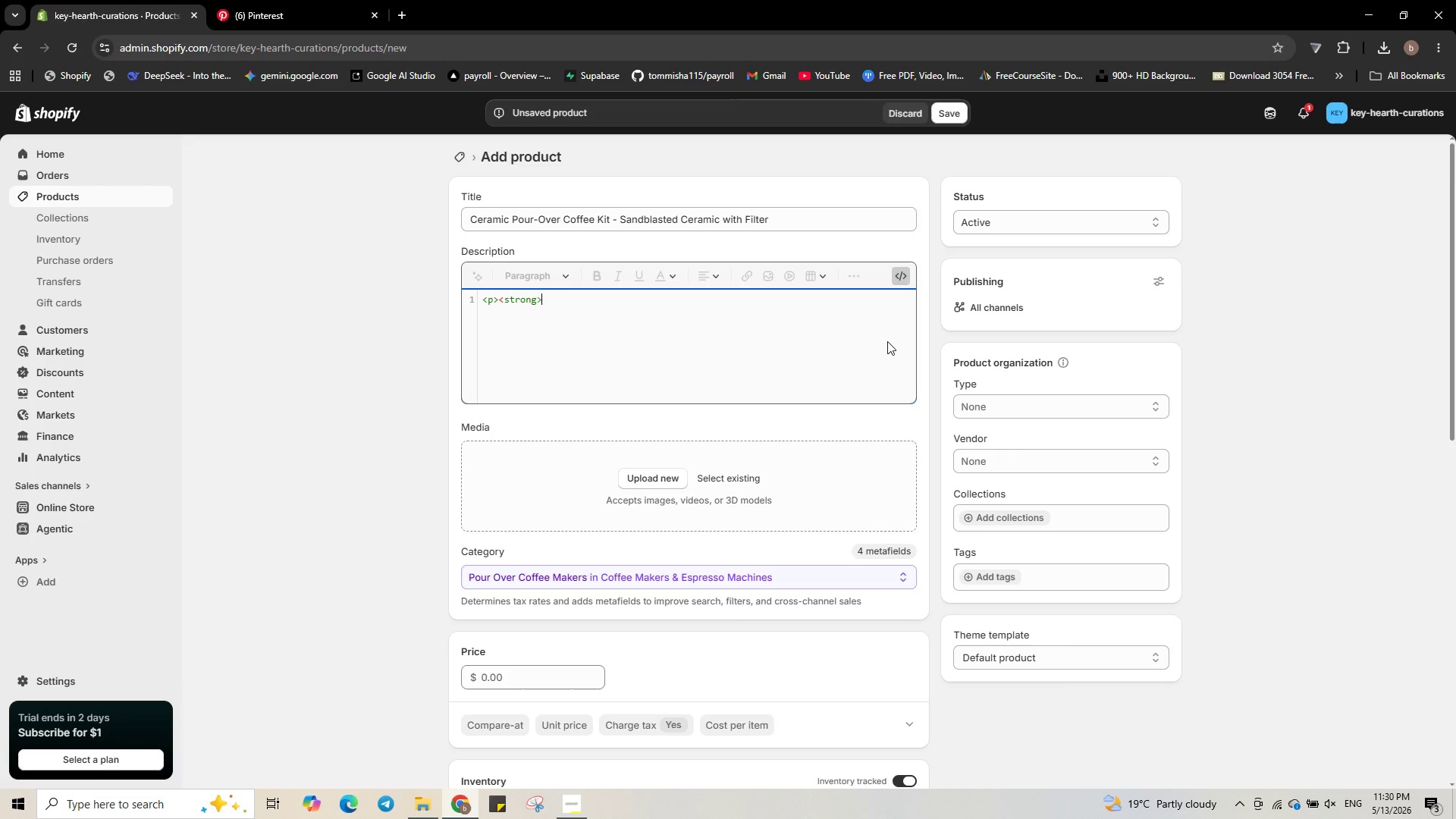 
wait(8.84)
 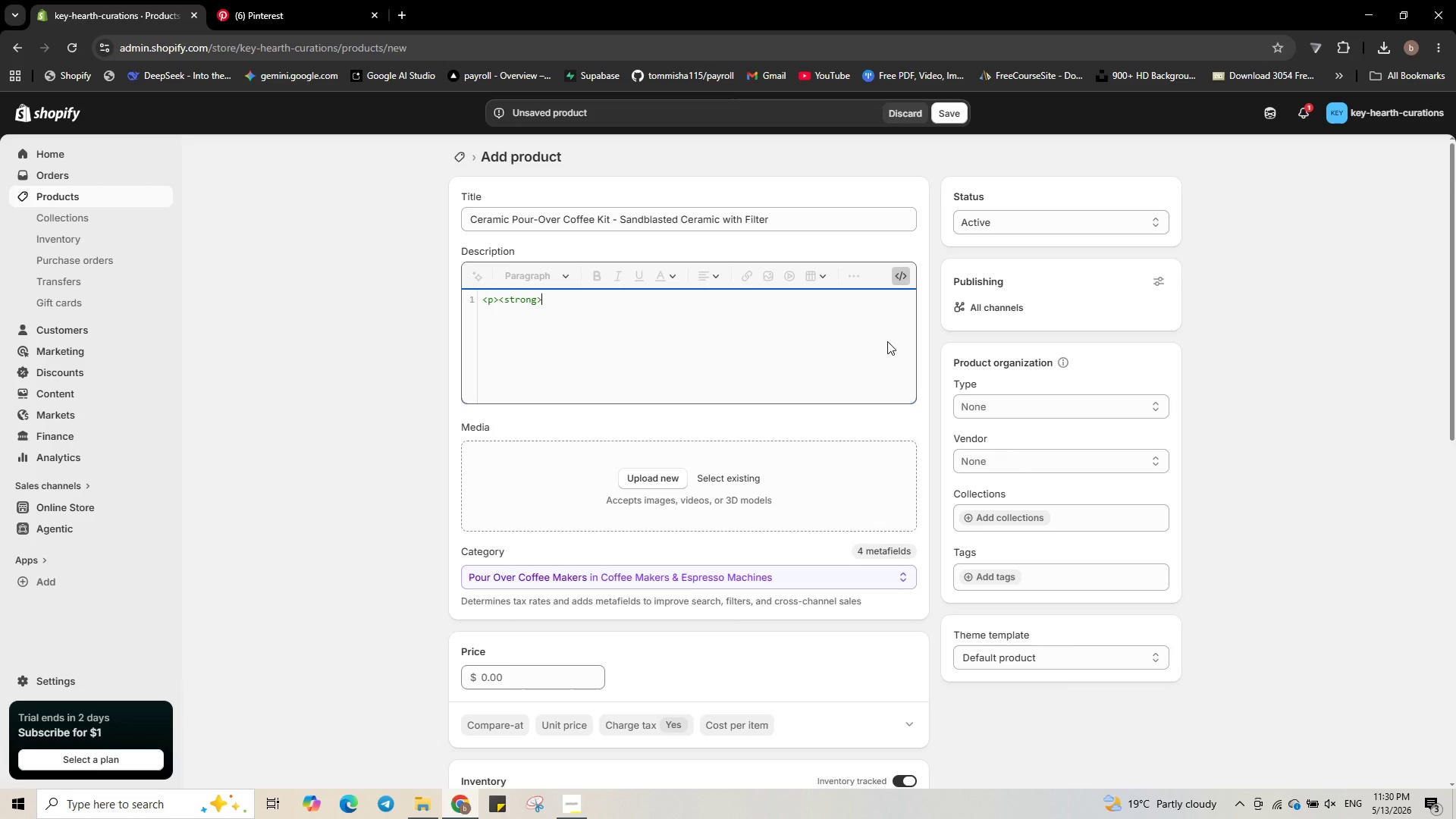 
type(Why it's the perfect )
 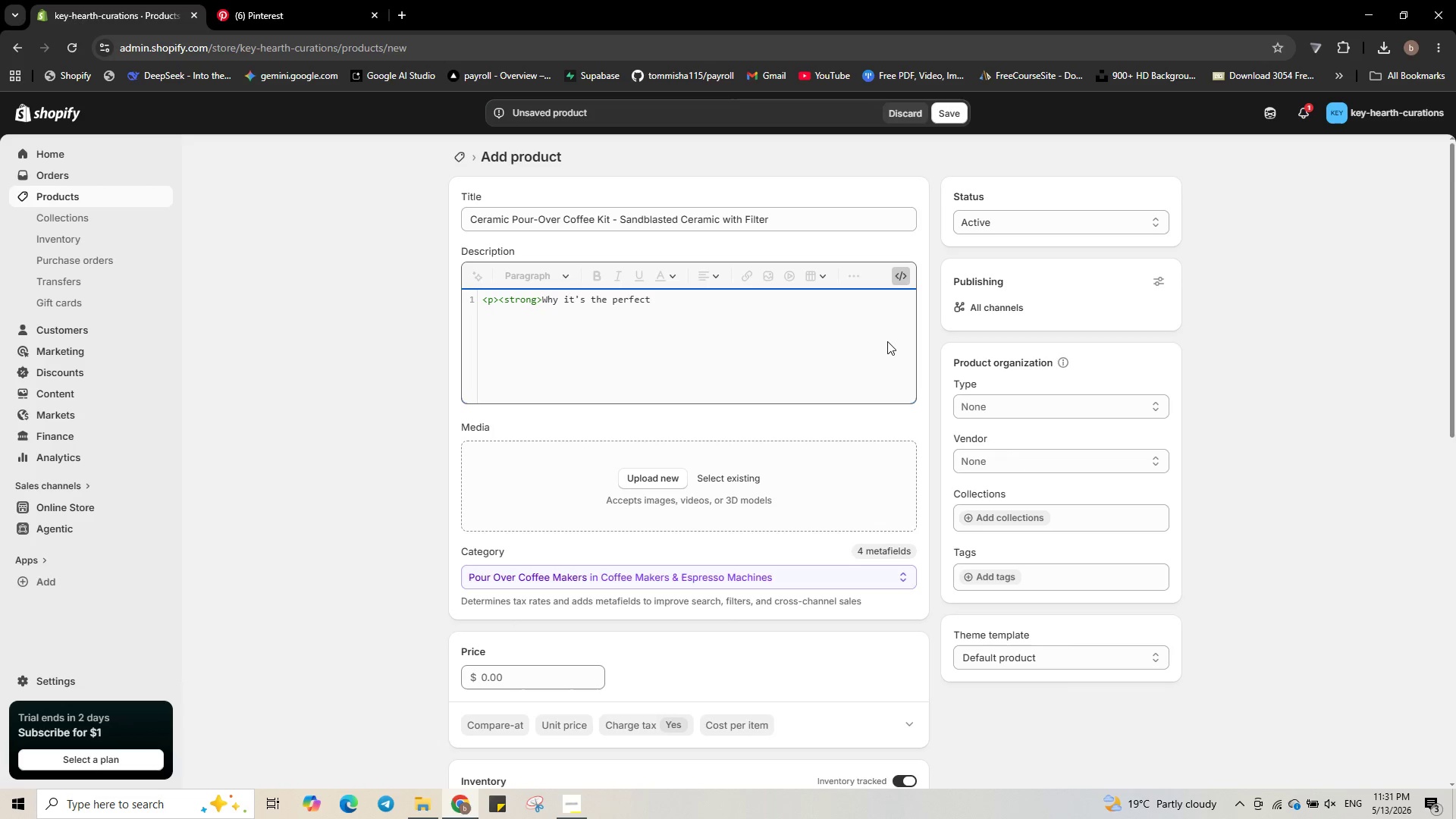 
type(closing gift:</strong>)
 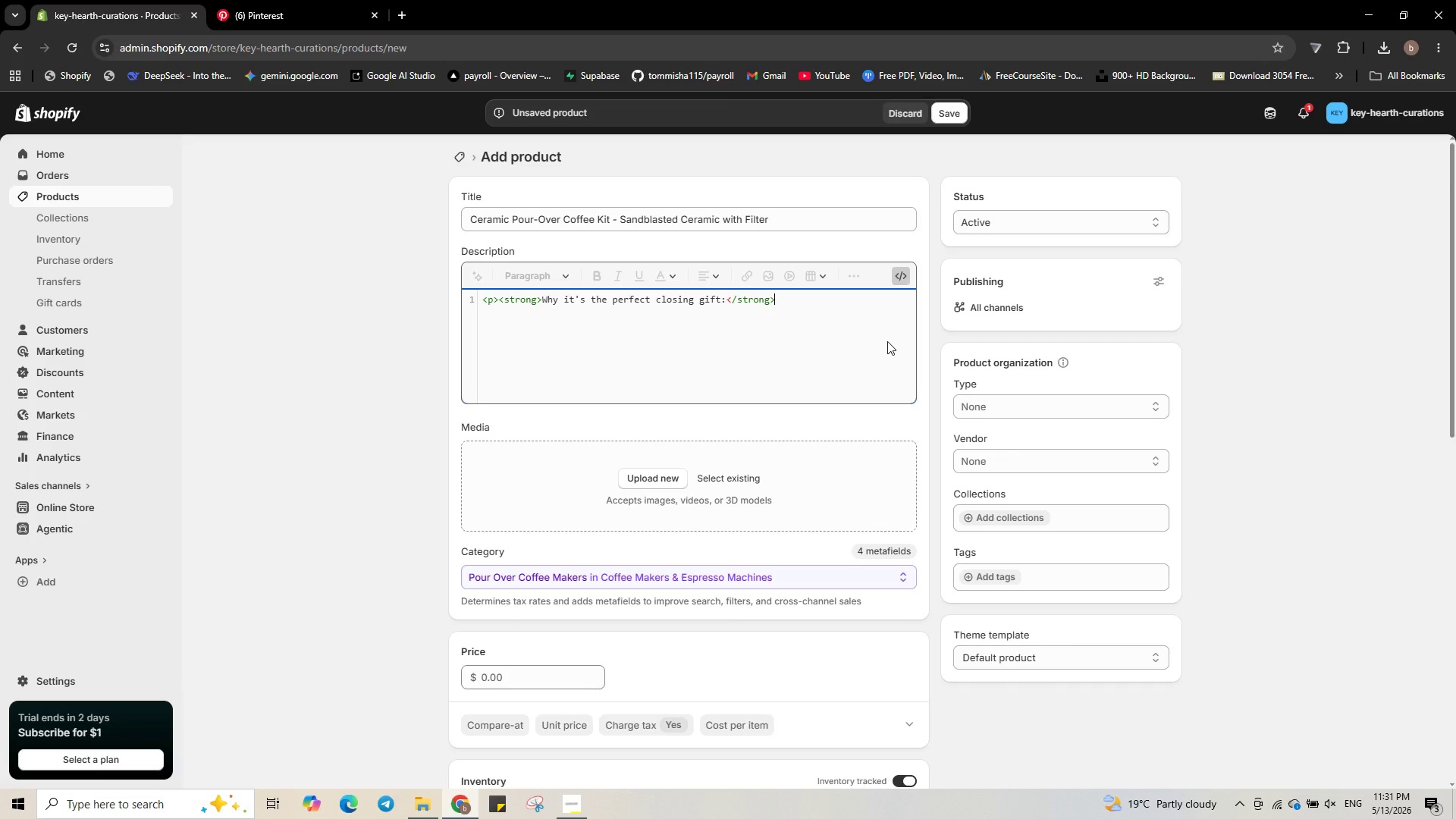 
 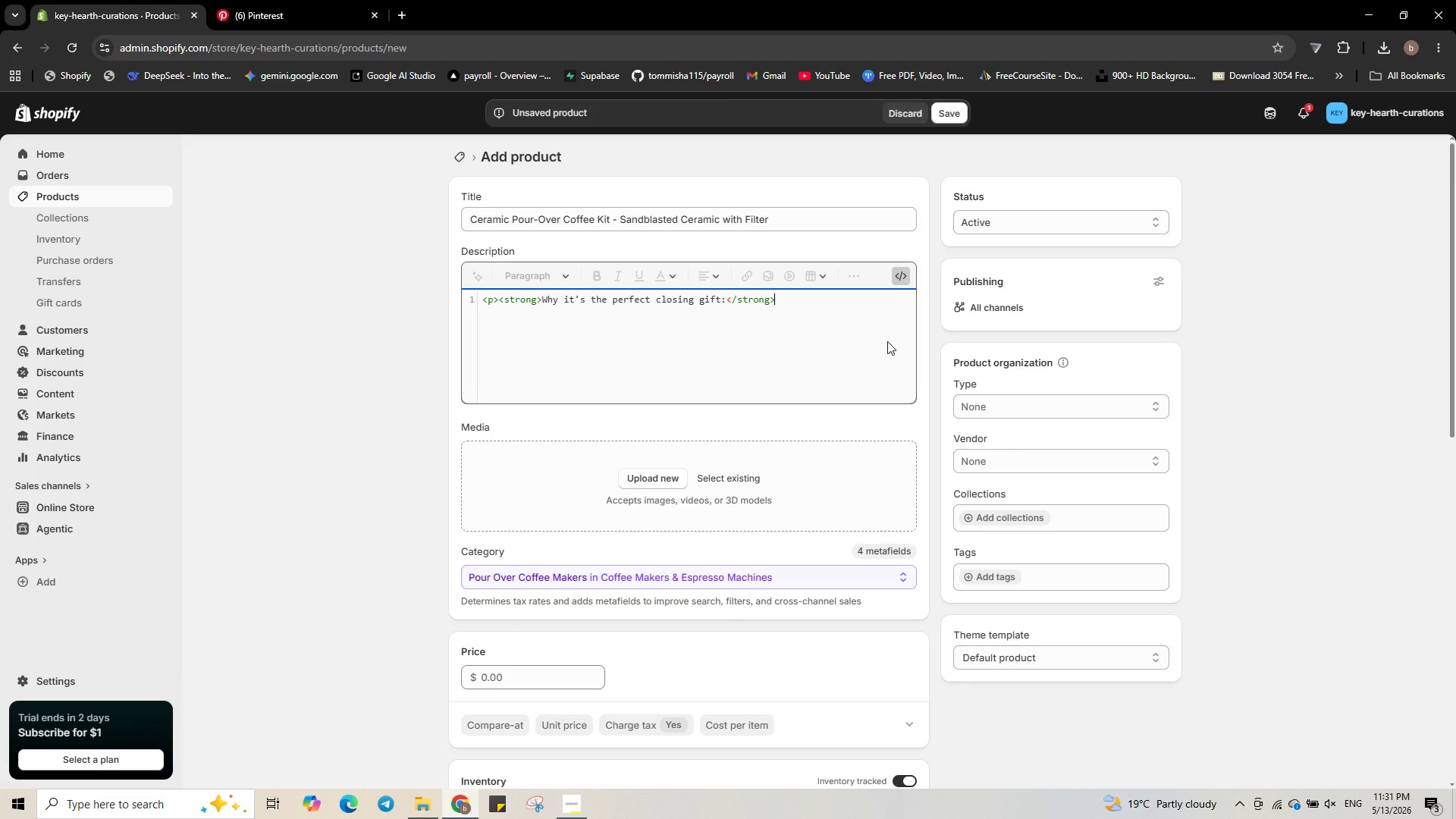 
key(Control+ControlLeft)
 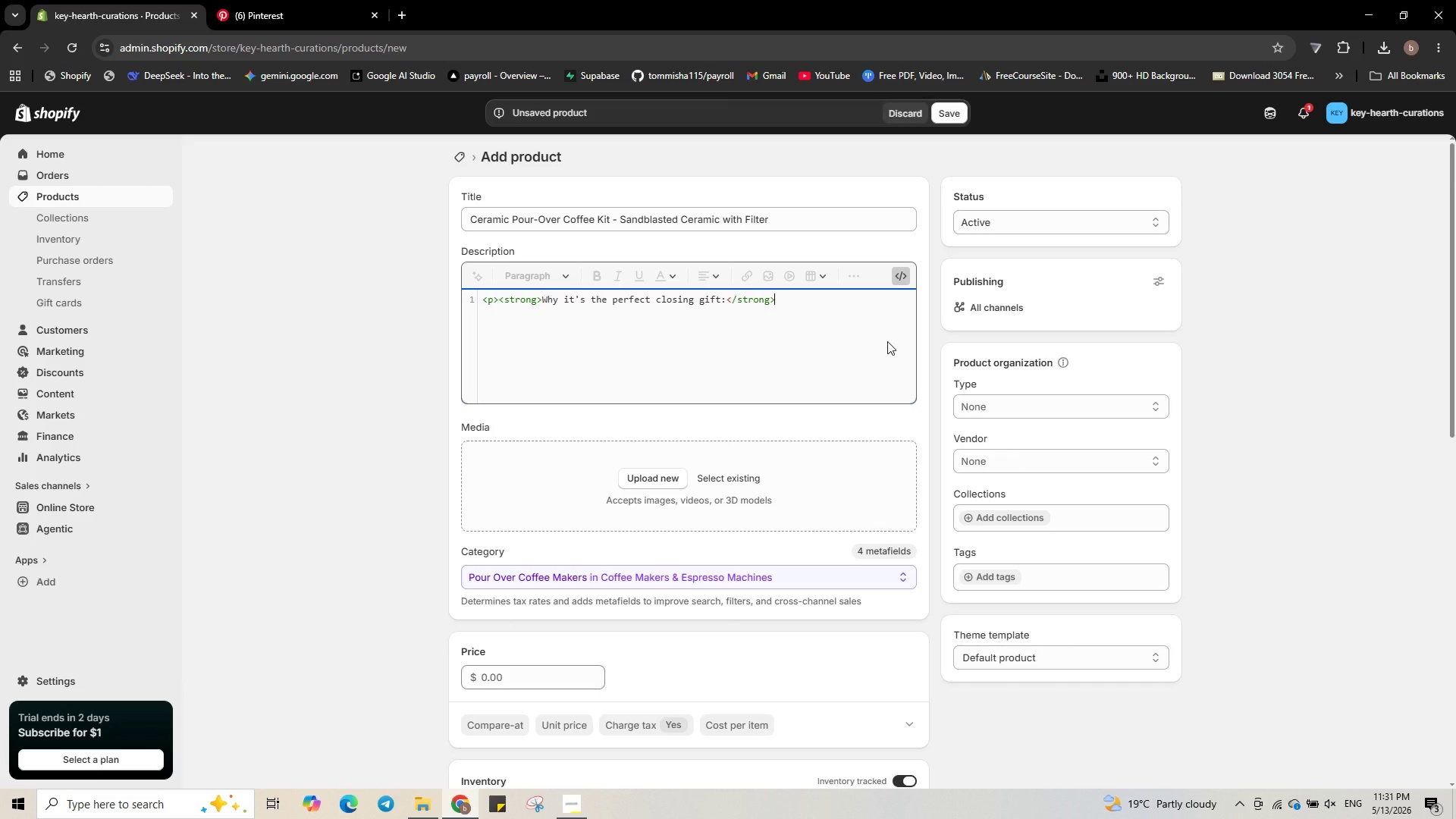 
key(Space)
 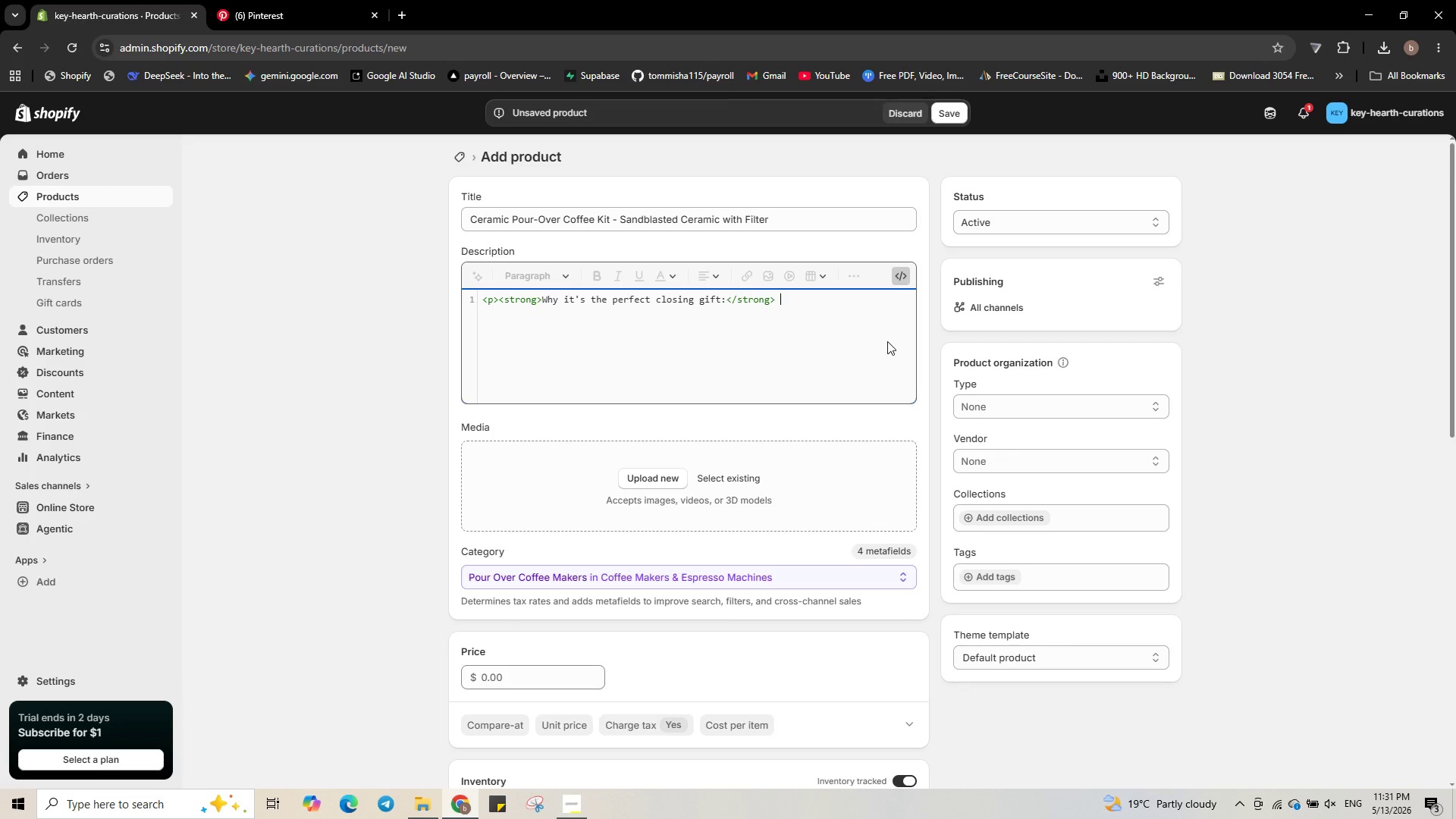 
type(For the client who )
 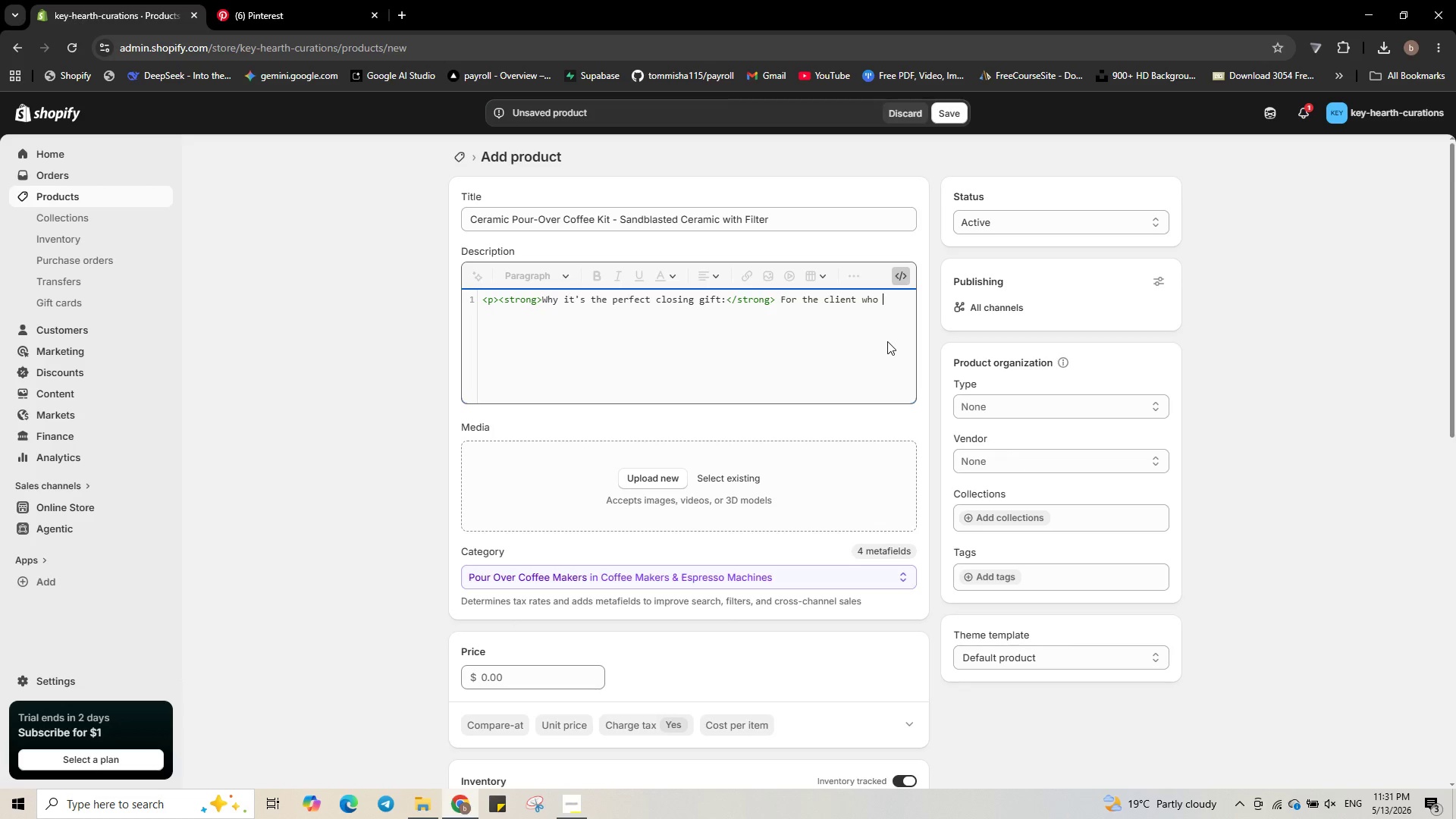 
type(loves morning )
 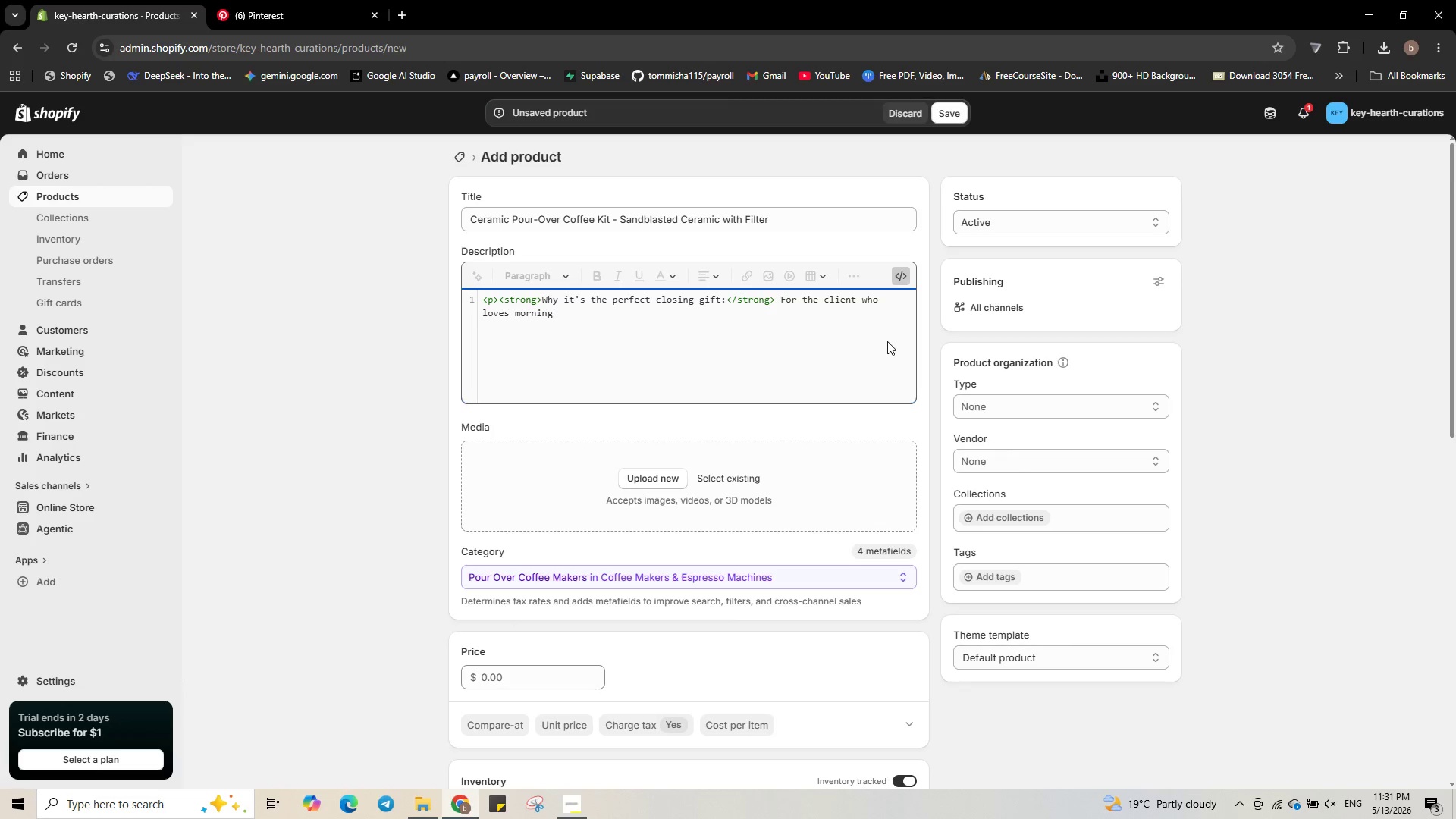 
type(rituals: )
 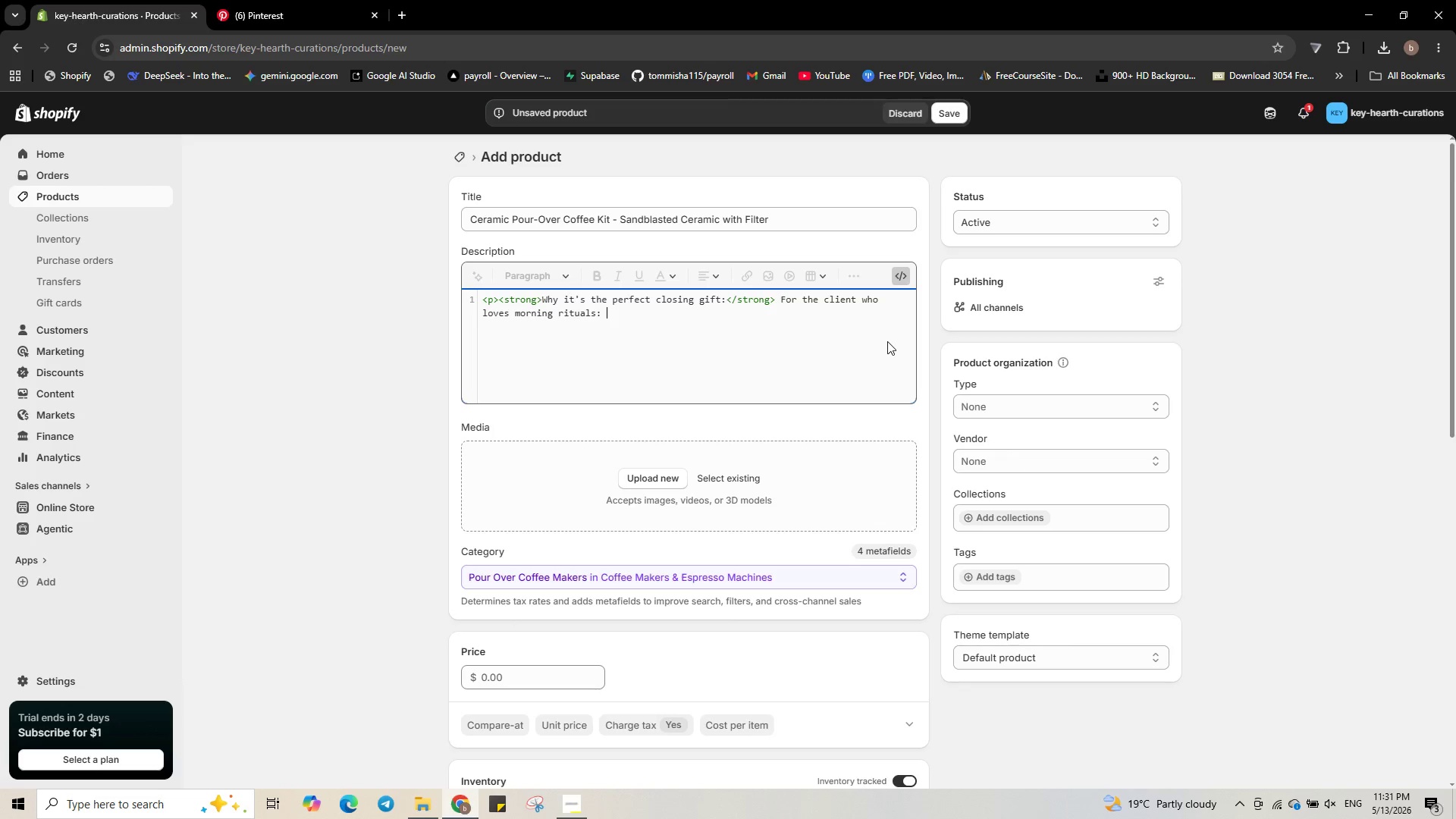 
key(Backspace)
 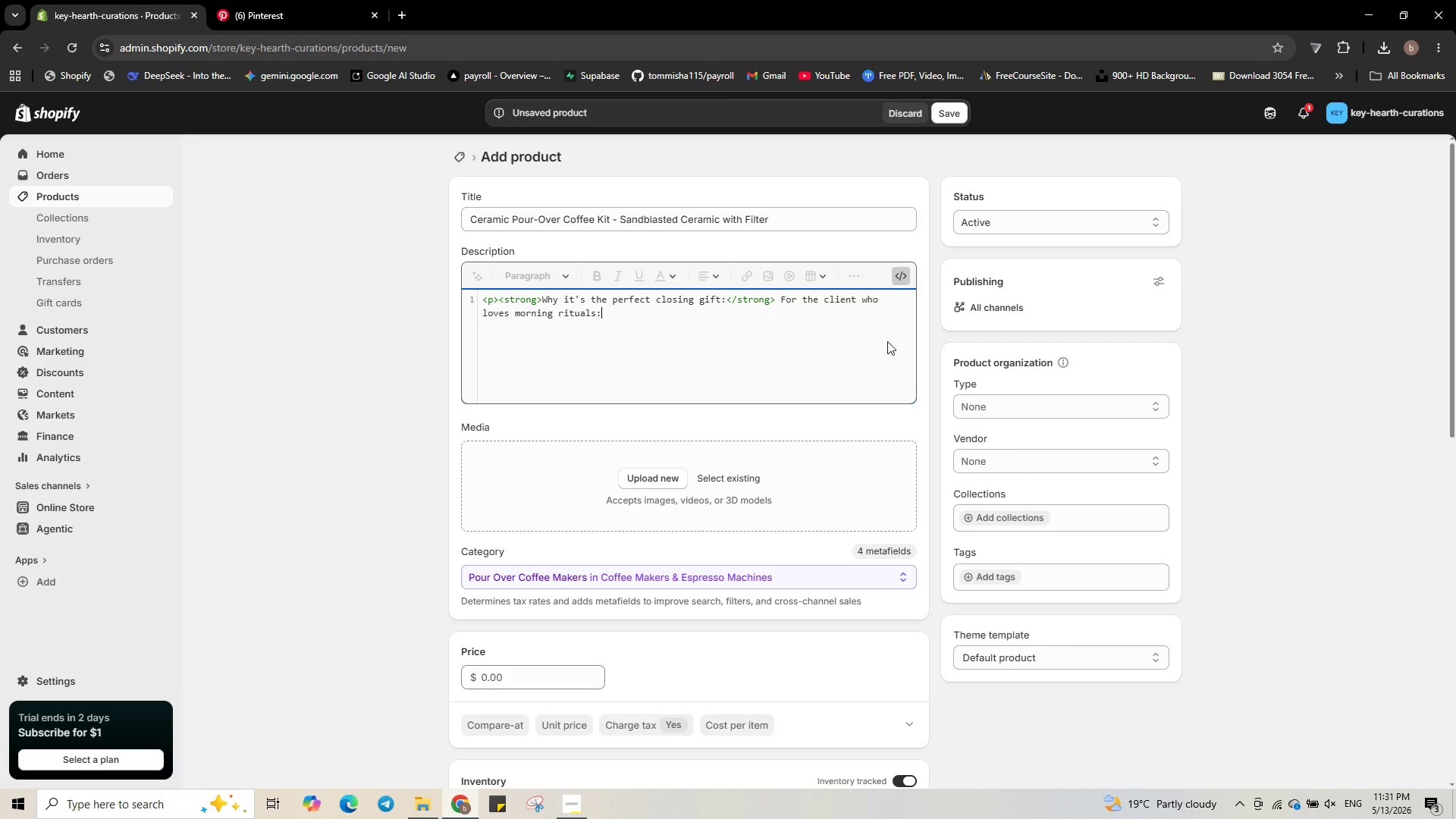 
hold_key(key=ShiftLeft, duration=0.66)
 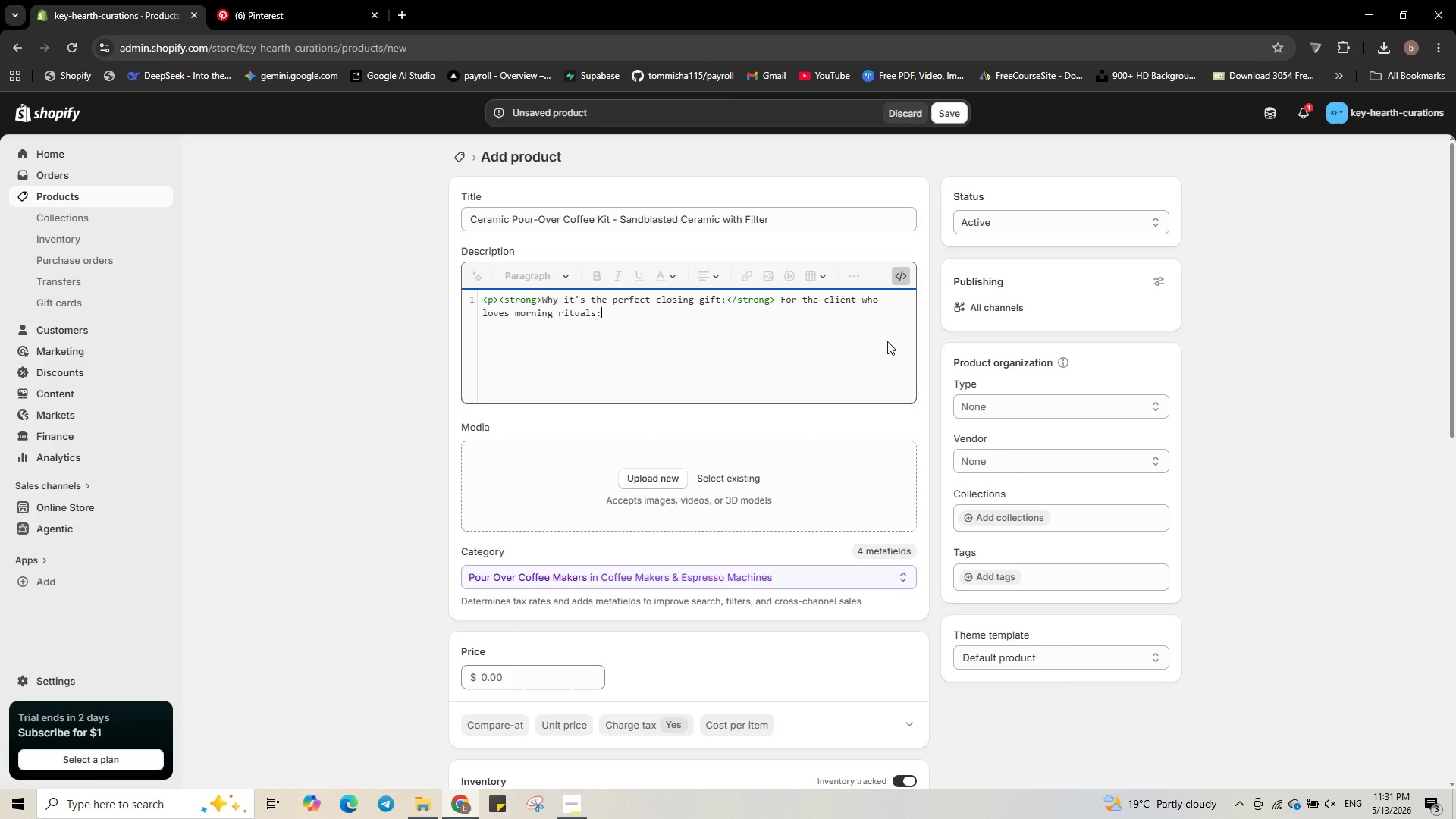 
key(Backspace)
 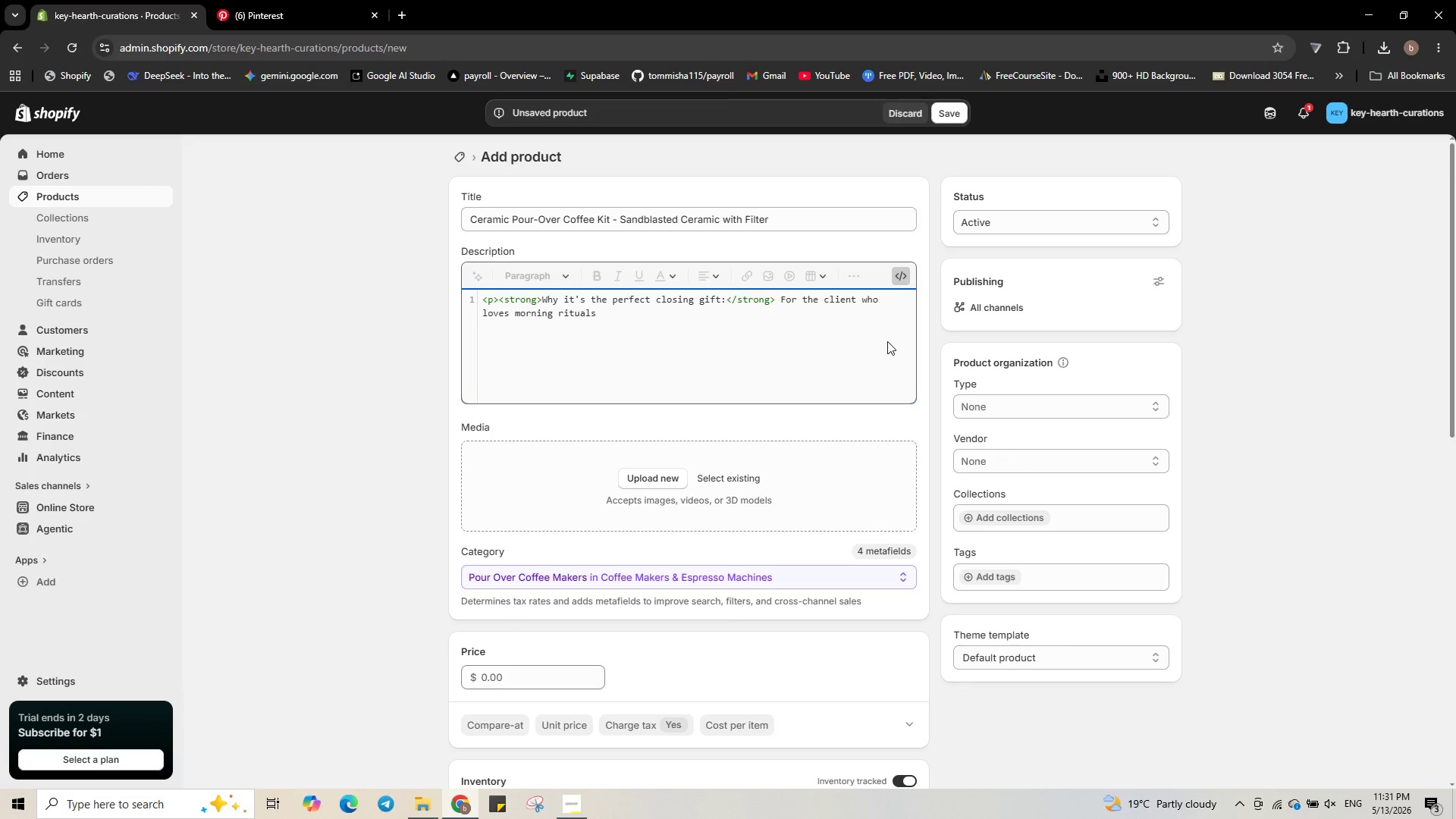 
key(Period)
 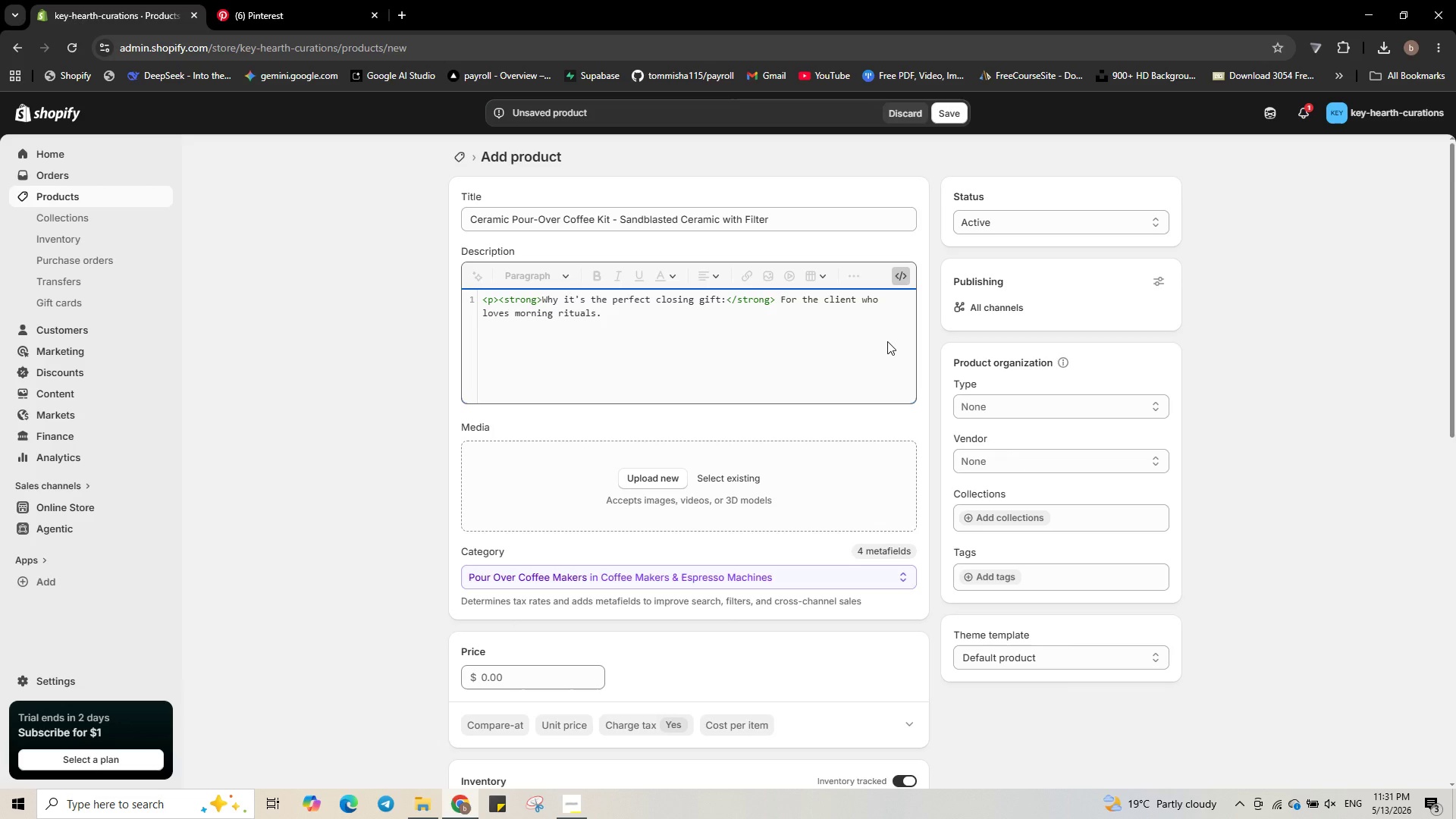 
key(Shift+Comma)
 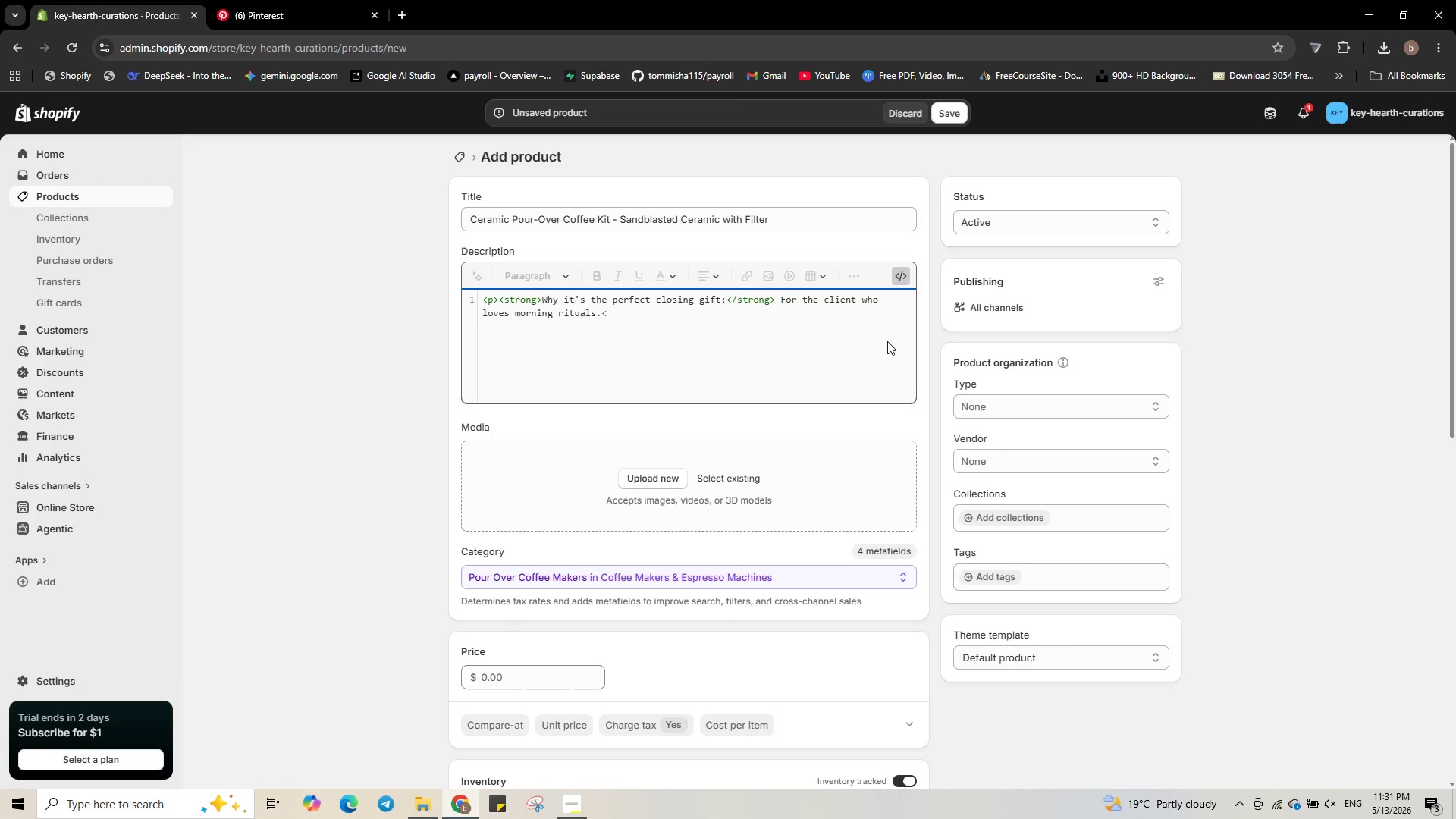 
key(Slash)
 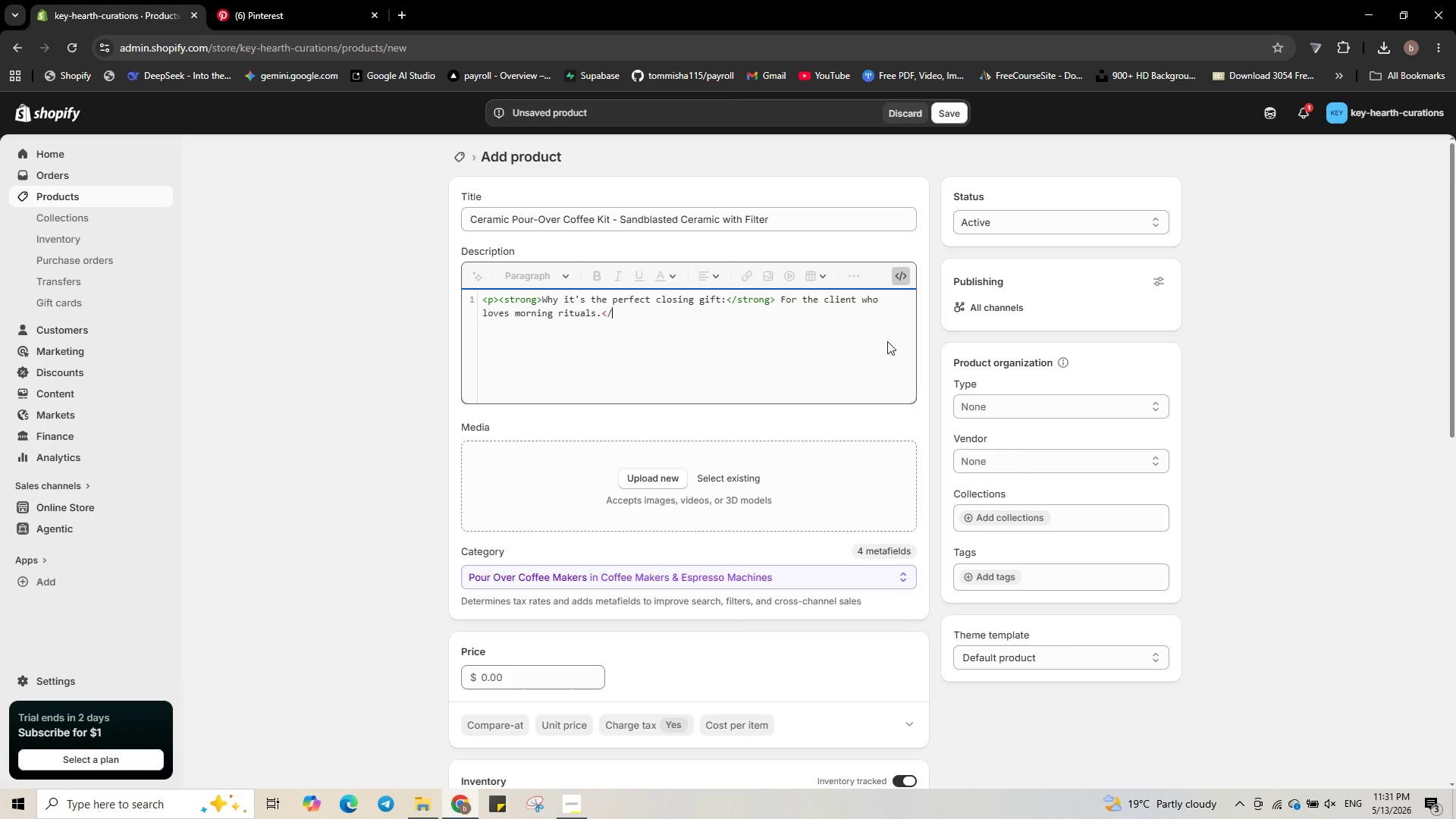 
key(P)
 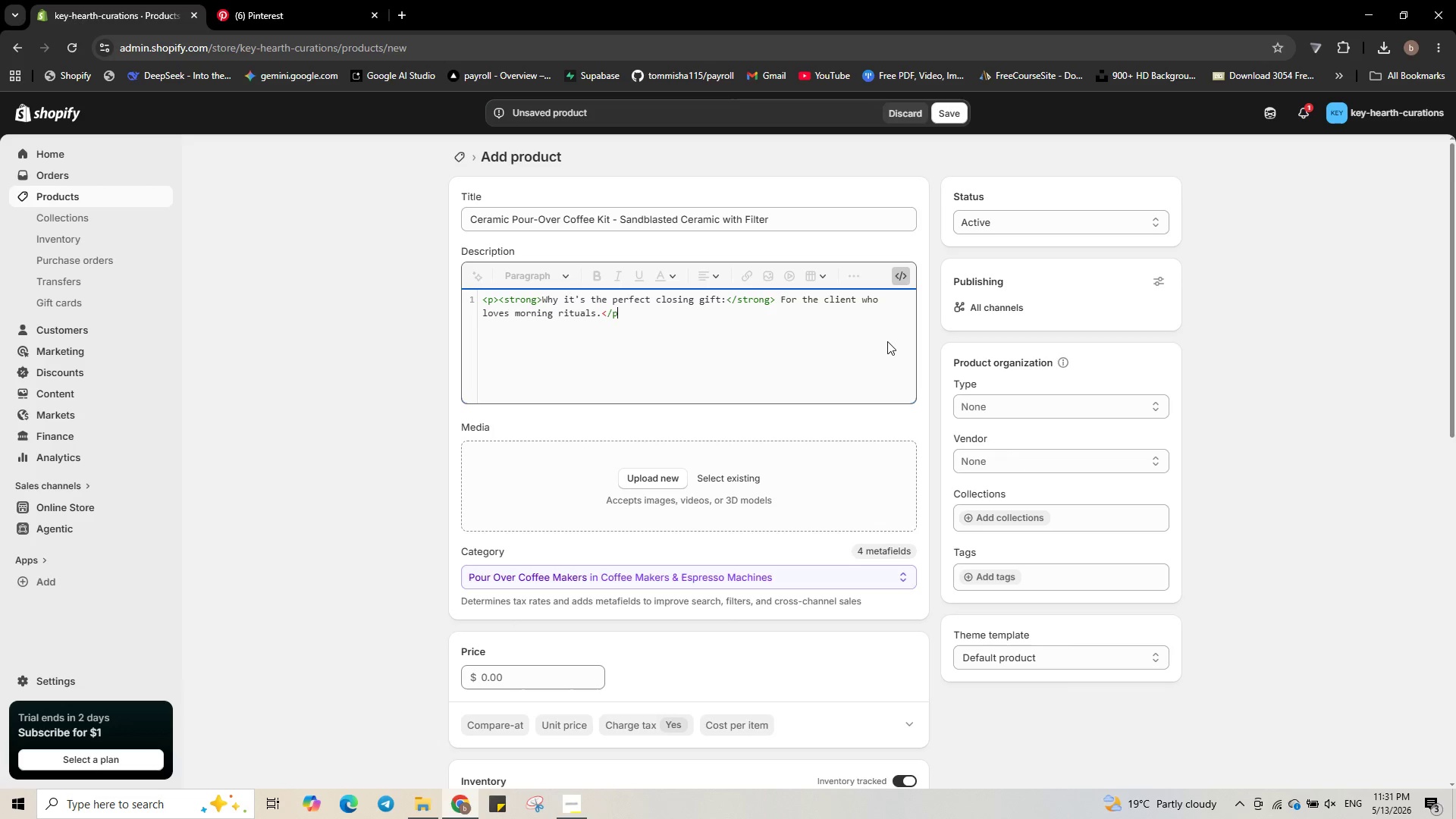 
key(Shift+Period)
 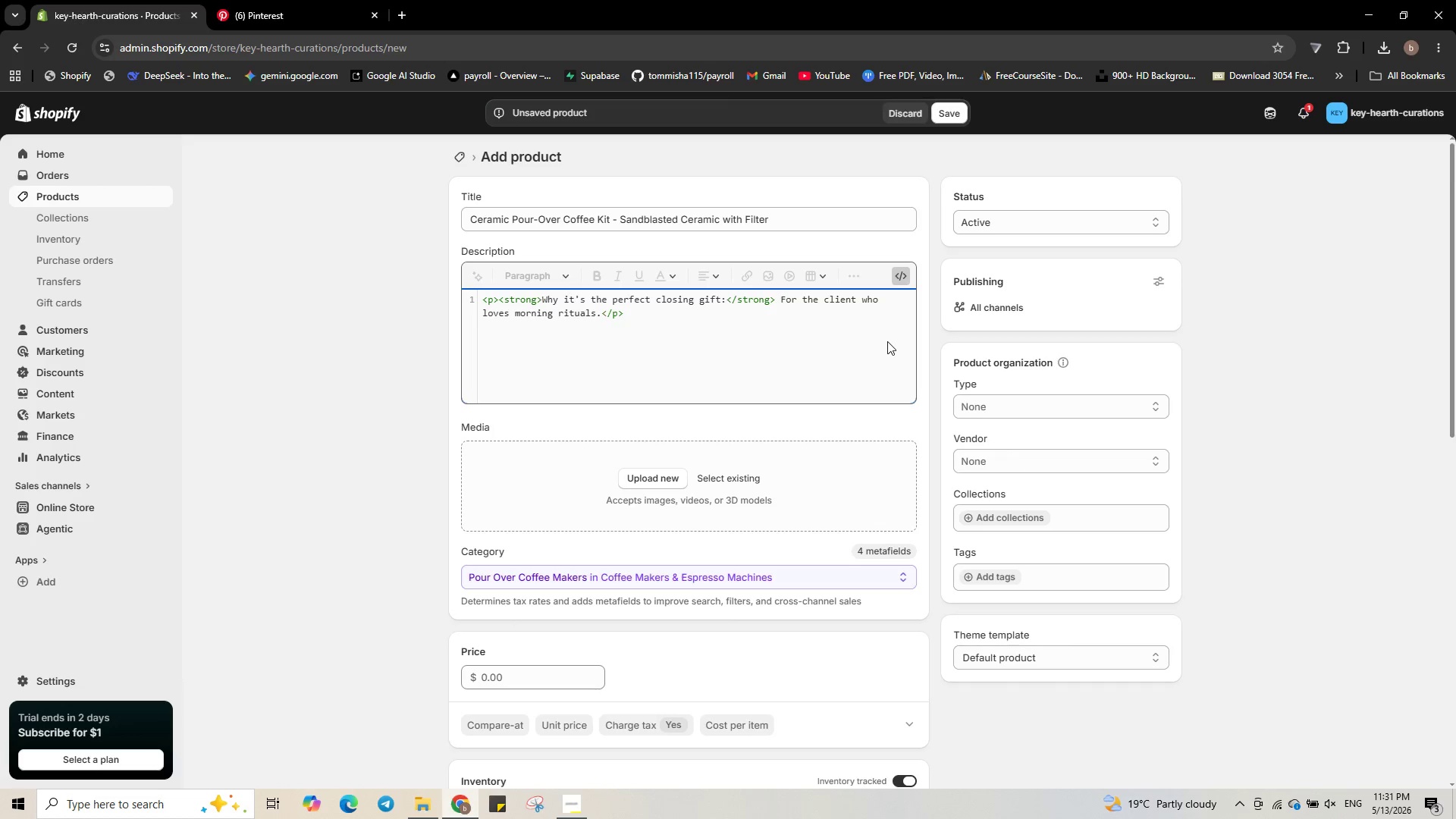 
key(Enter)
 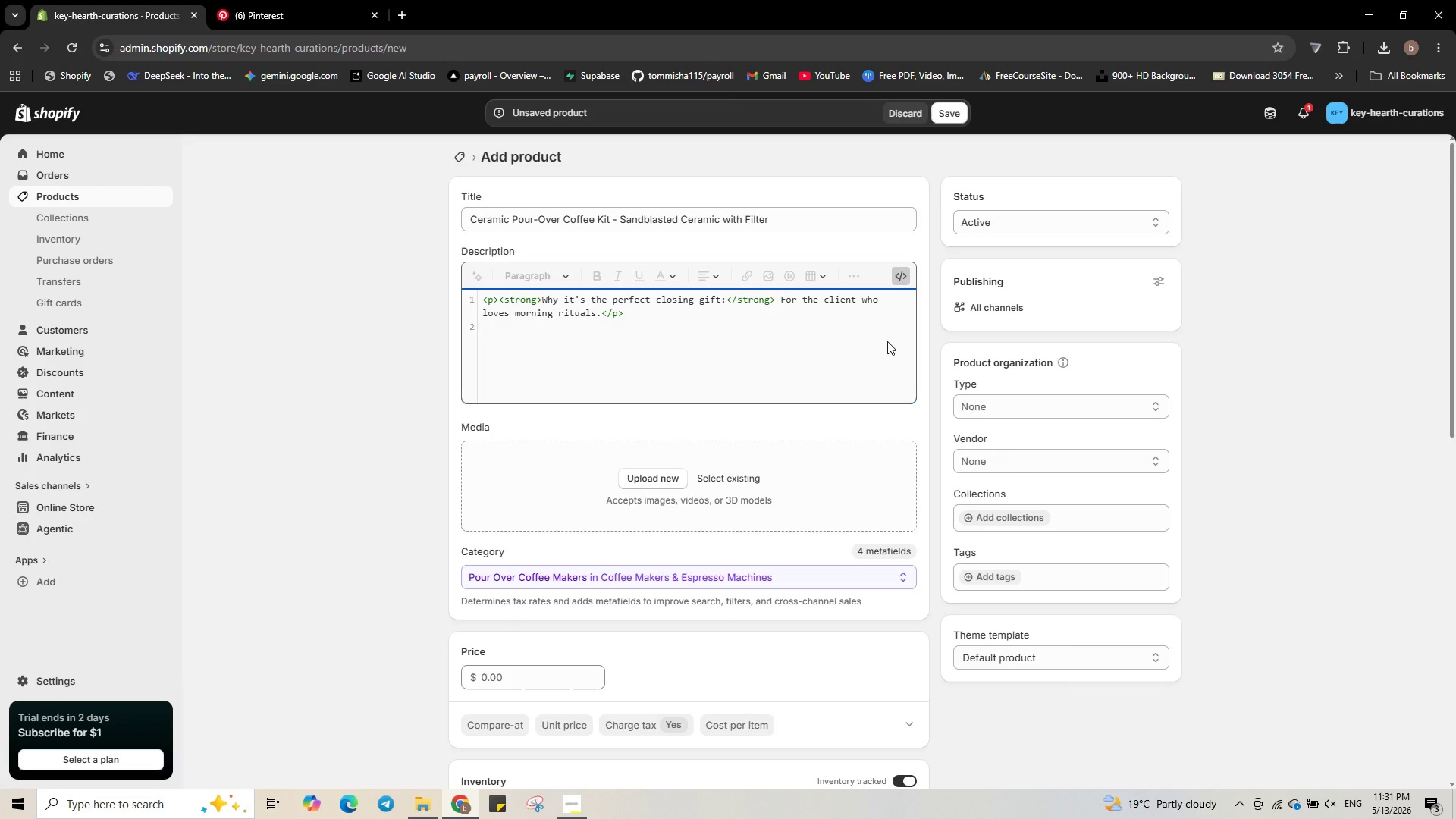 
type(<p><strong> )
key(Backspace)
 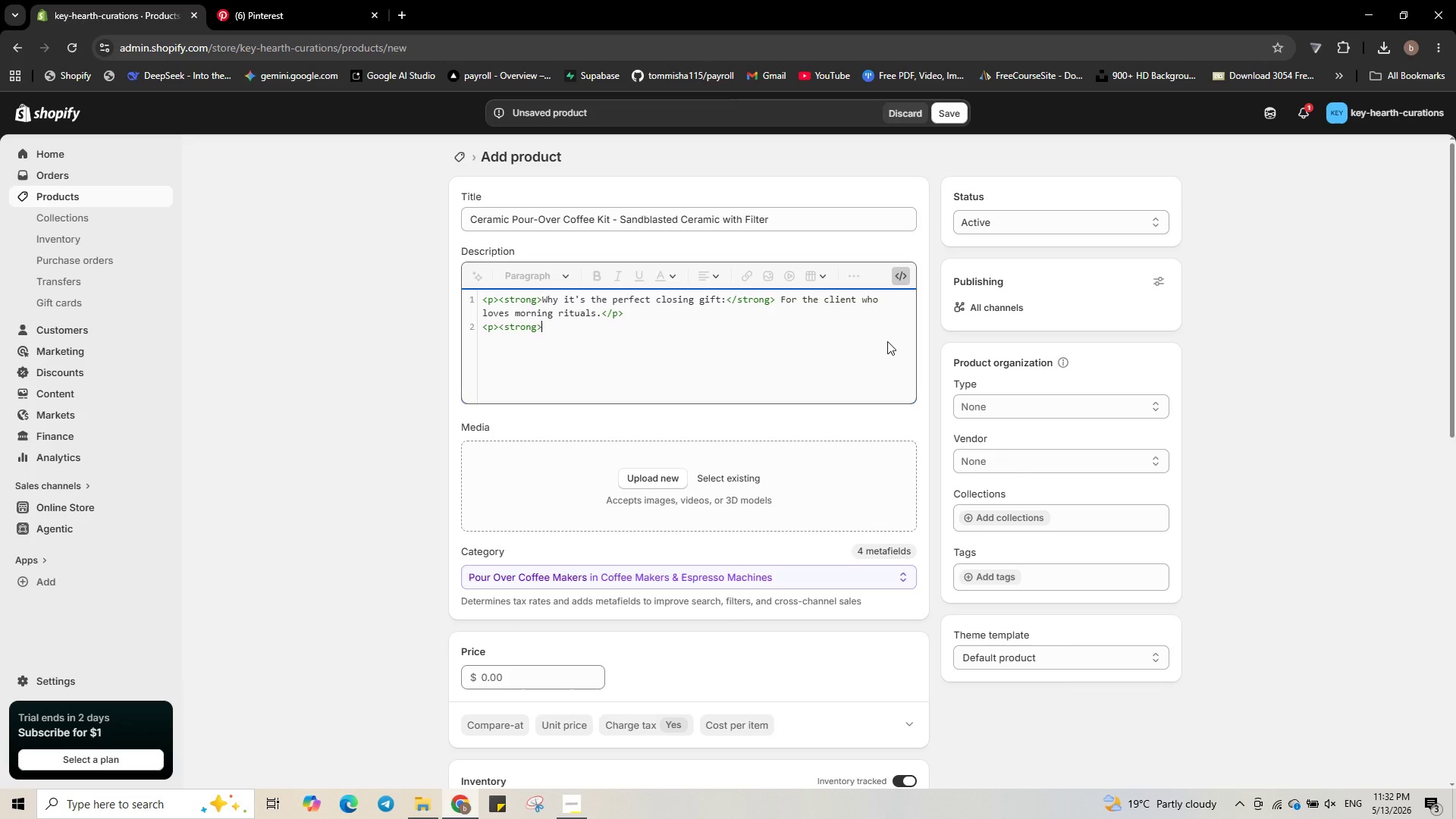 
wait(10.3)
 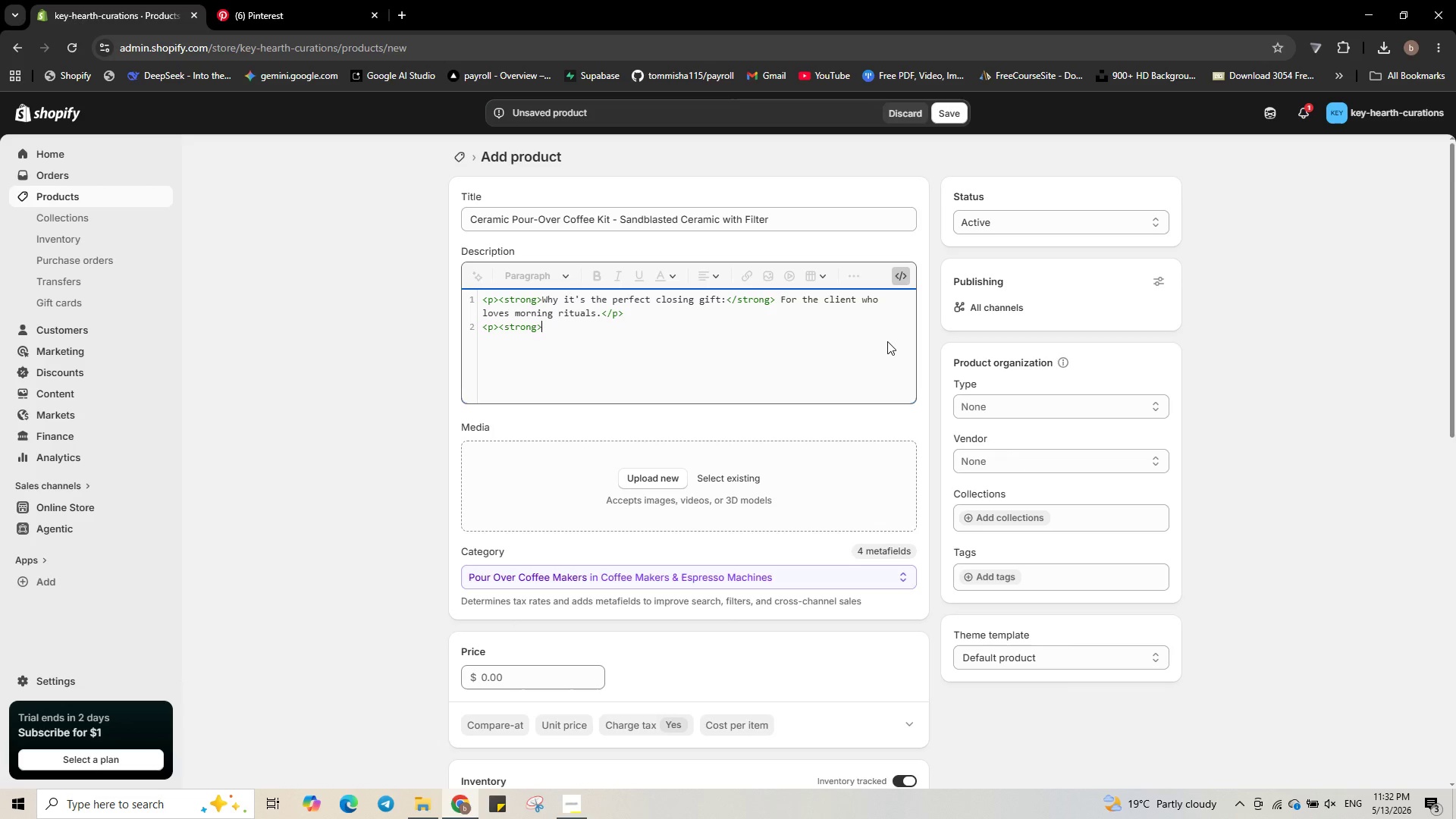 
type(What makes it luxury )
 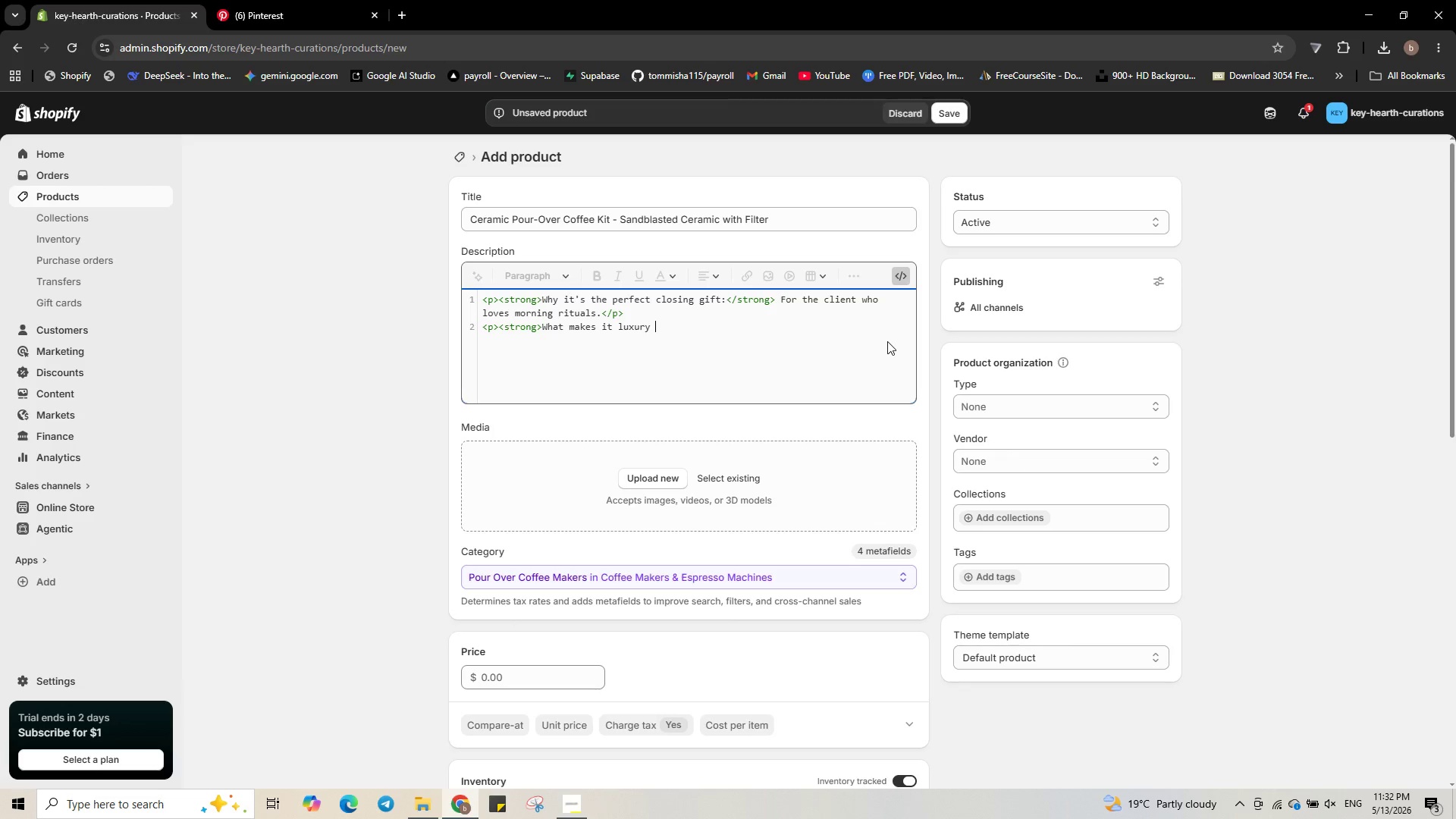 
key(Backspace)
type(:</strong> )
 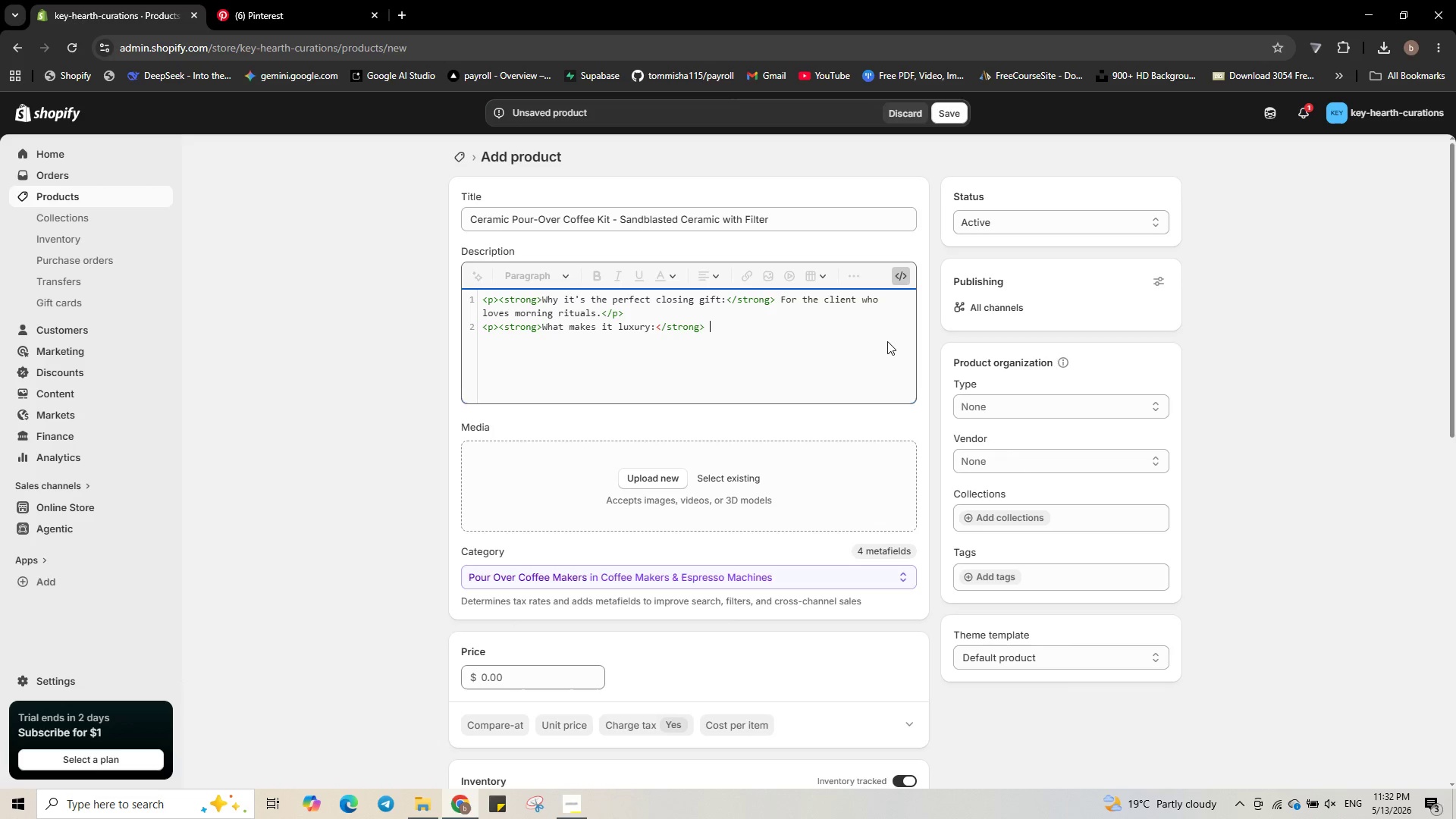 
wait(7.5)
 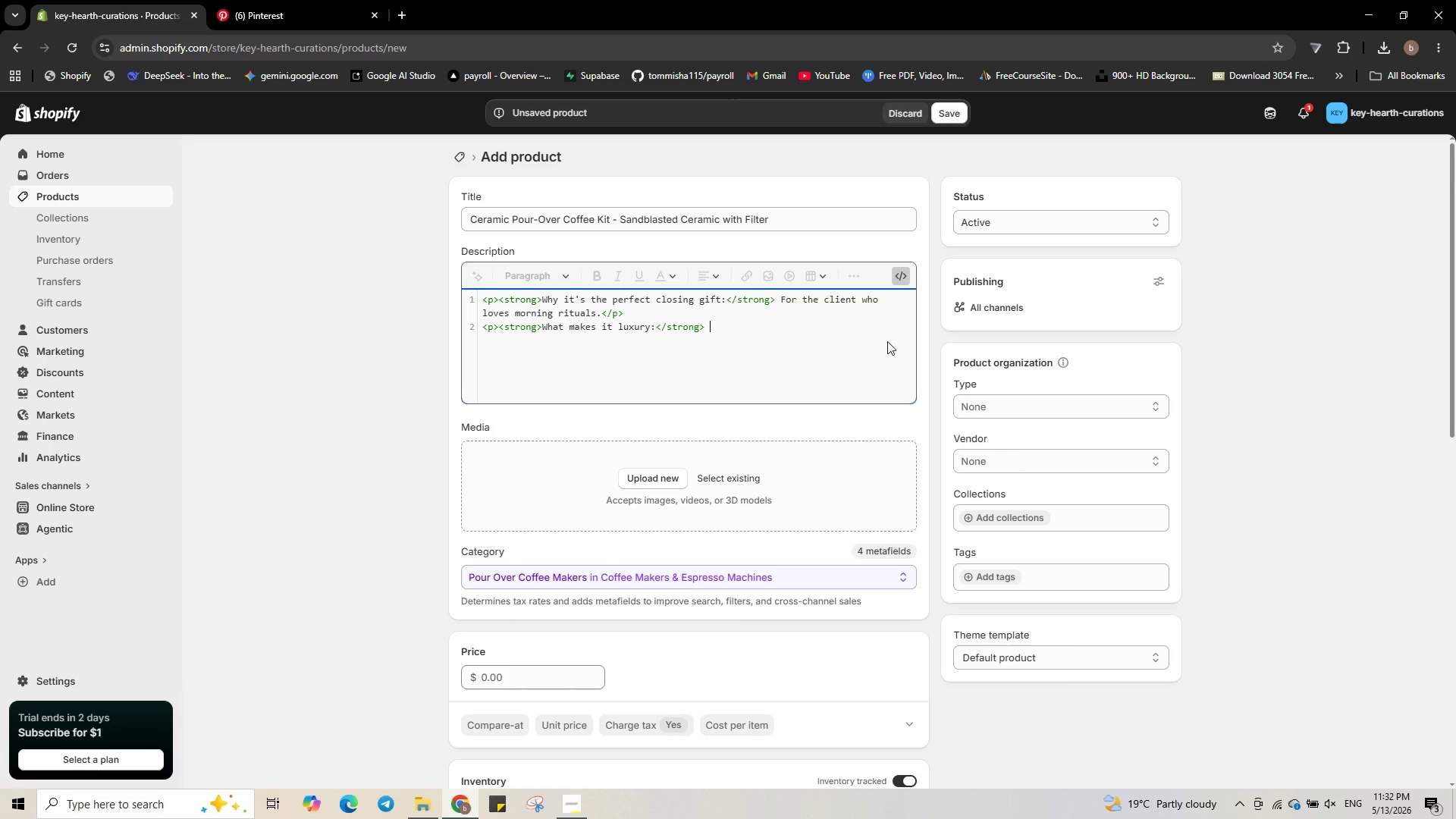 
type(Manual pour-over cone, res)
key(Backspace)
type(usable filter, and )
 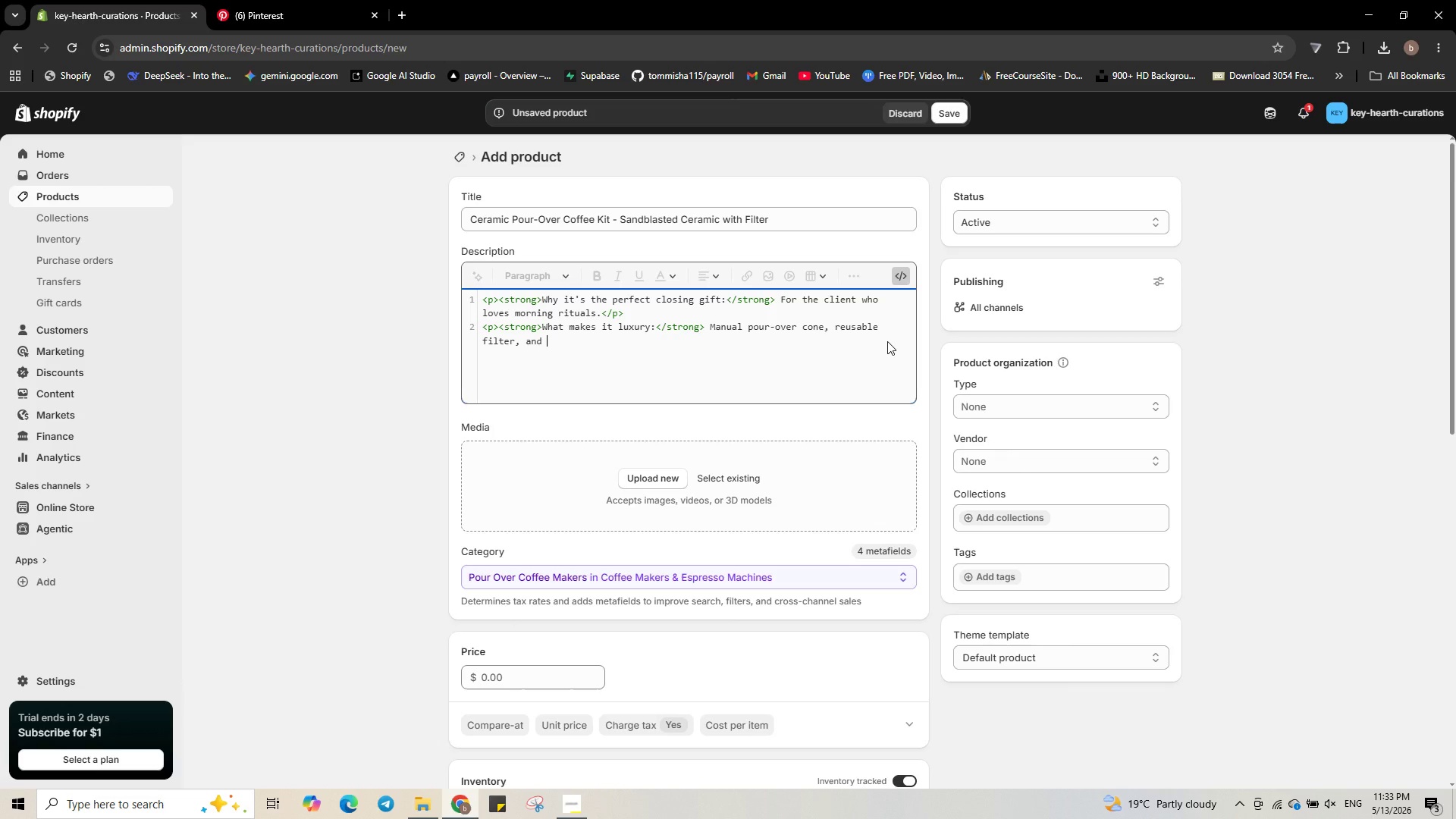 
wait(5.27)
 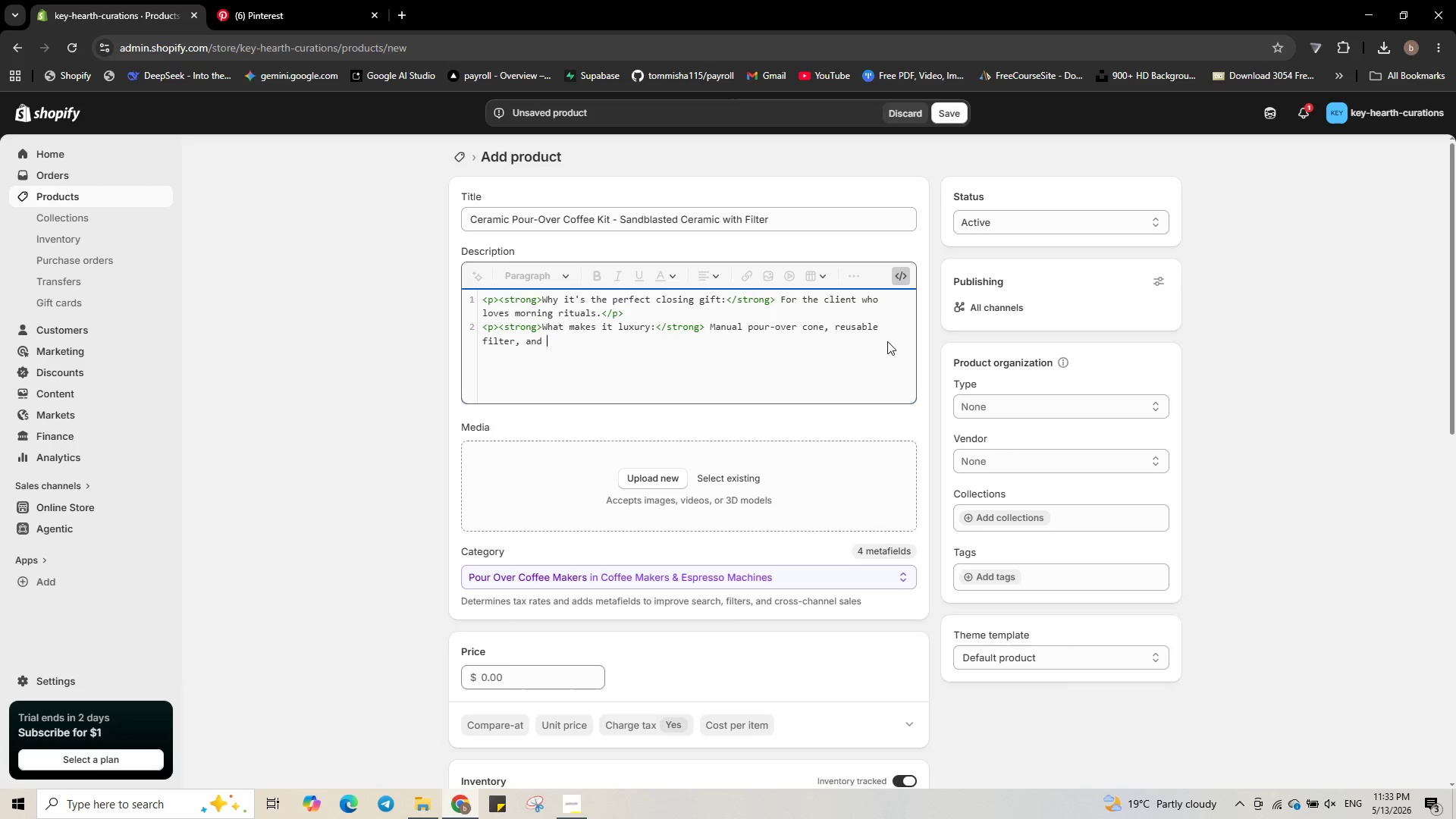 
type(c)
key(Backspace)
type(a cork coaster.</p>)
 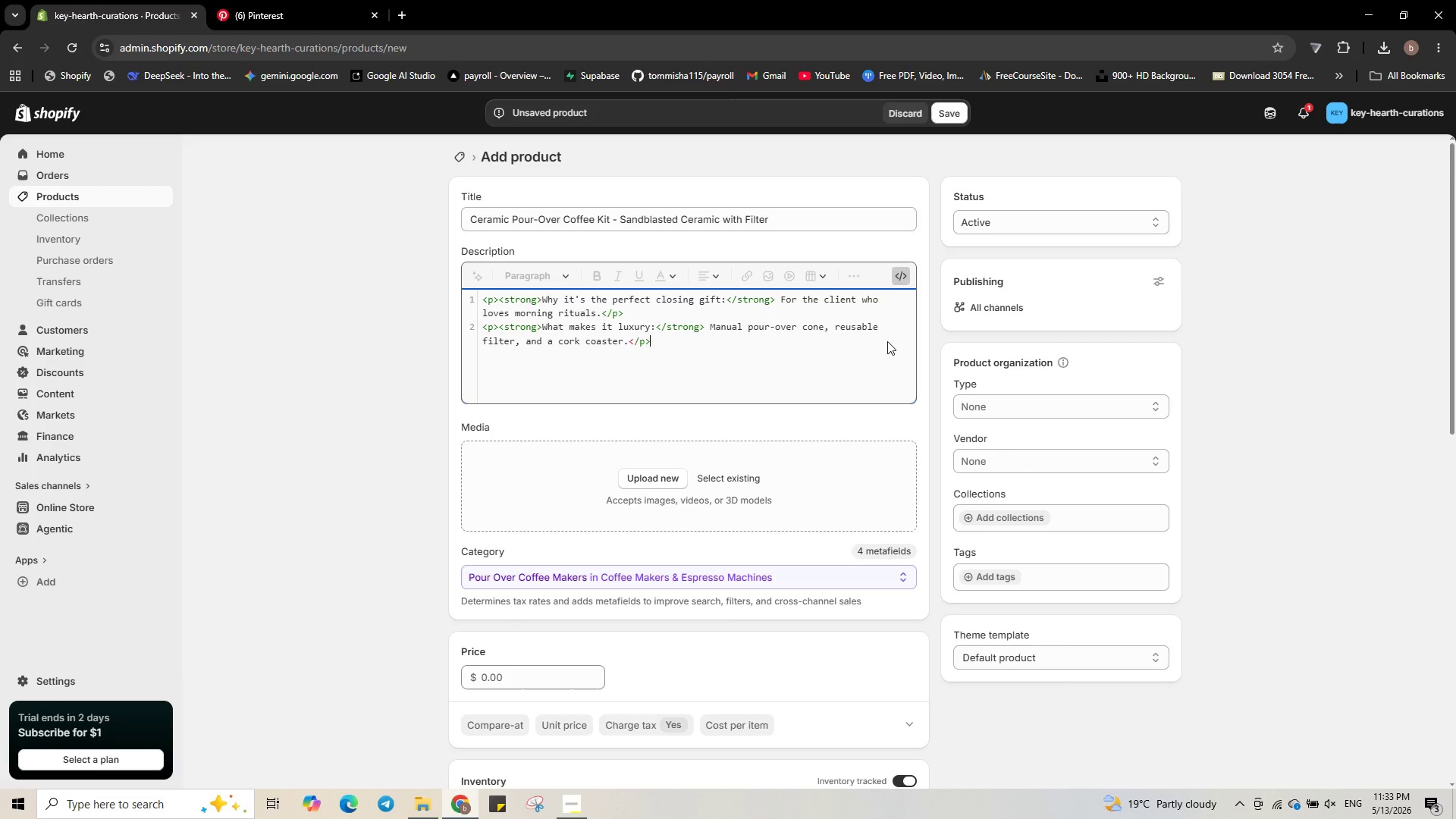 
key(Enter)
 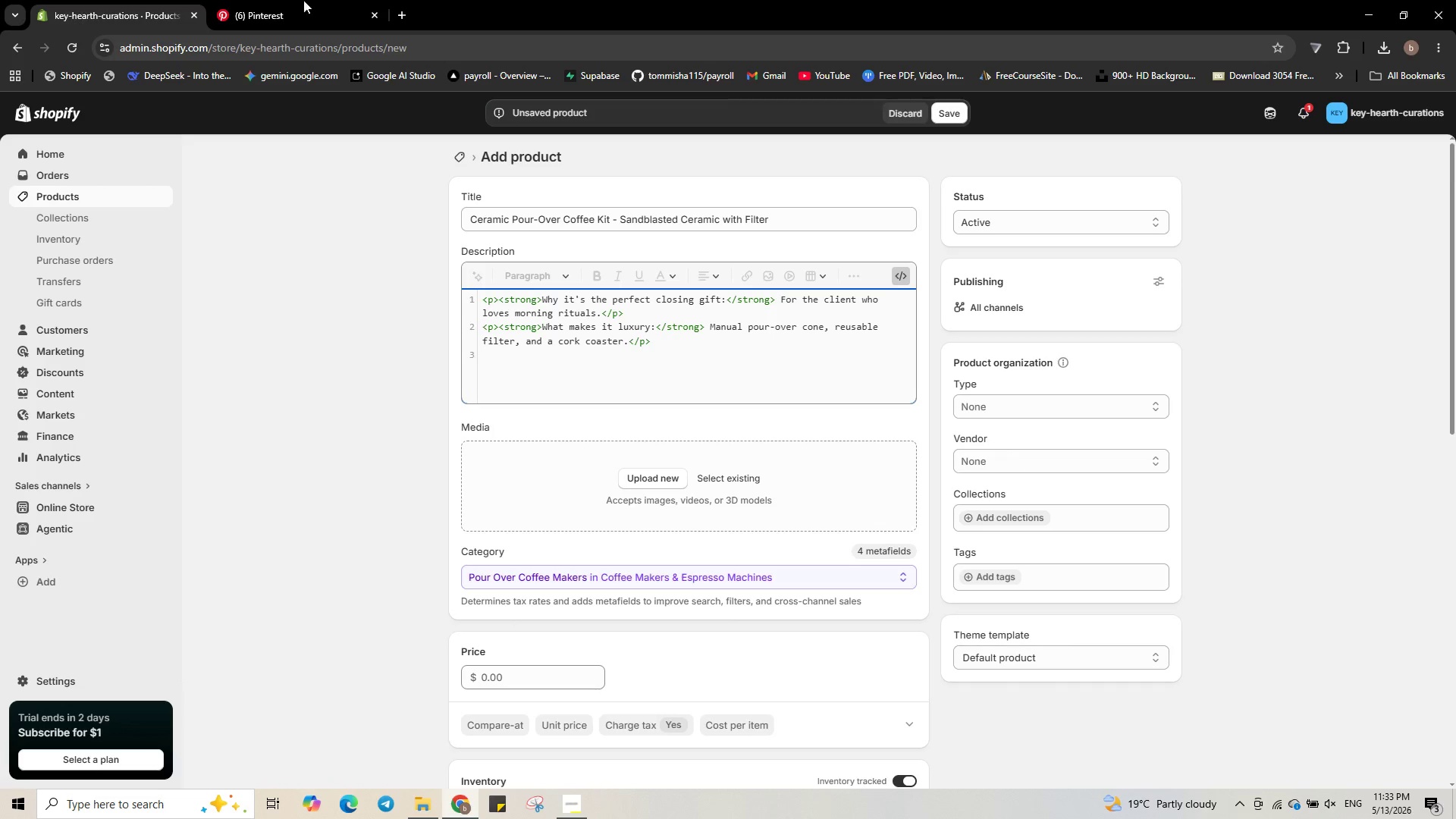 
left_click([530, 673])
 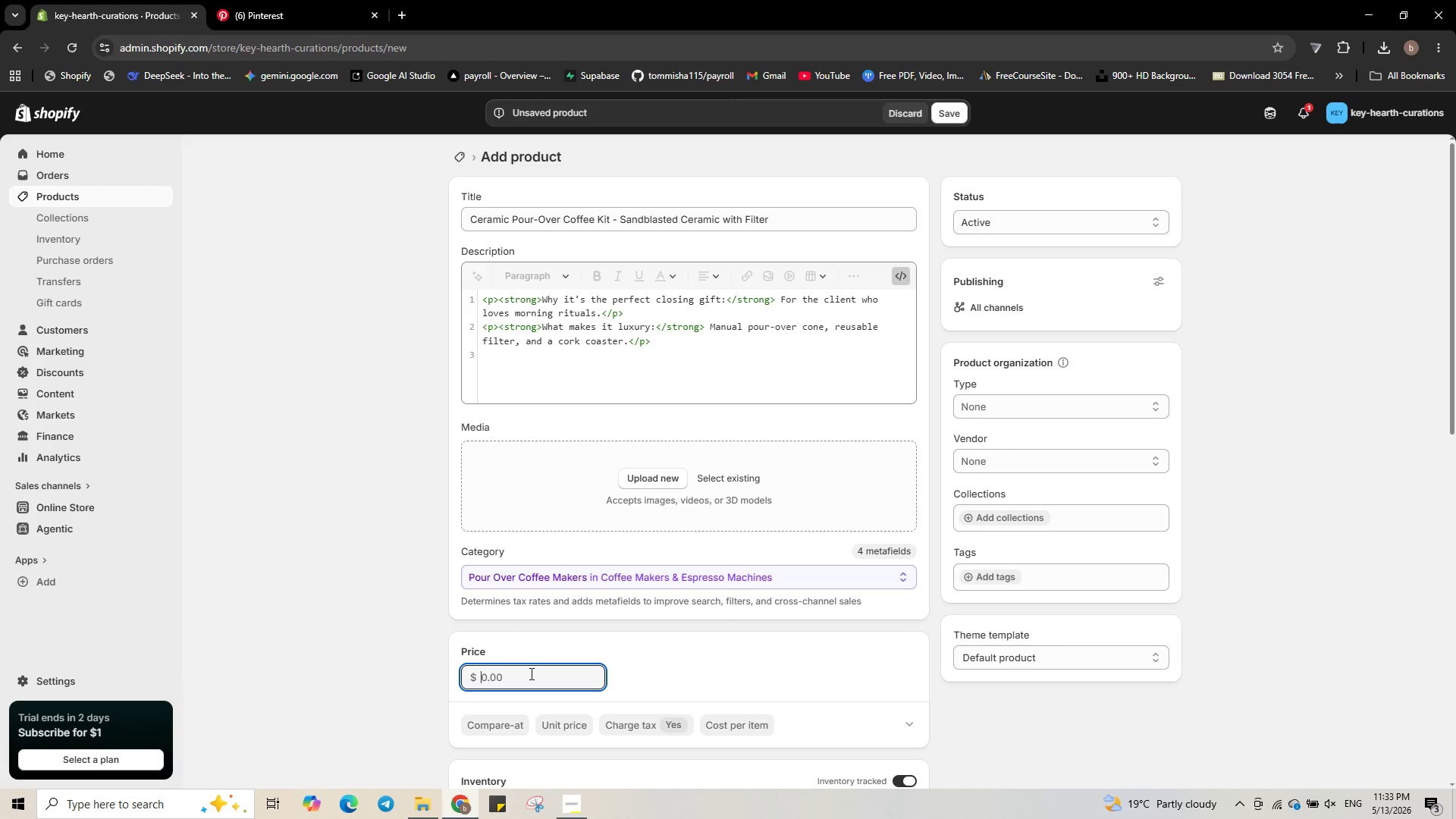 
key(Numpad9)
 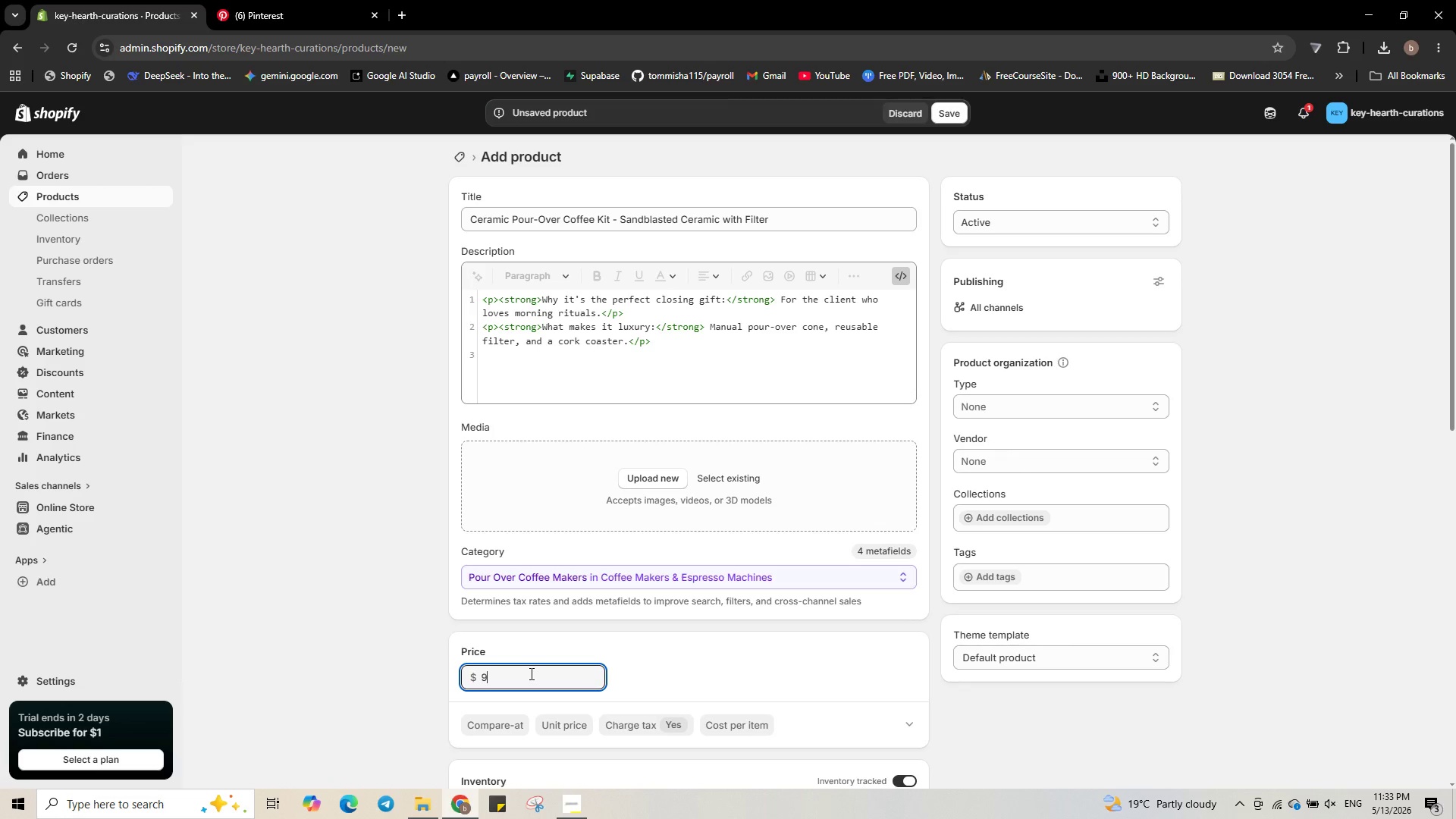 
key(Numpad8)
 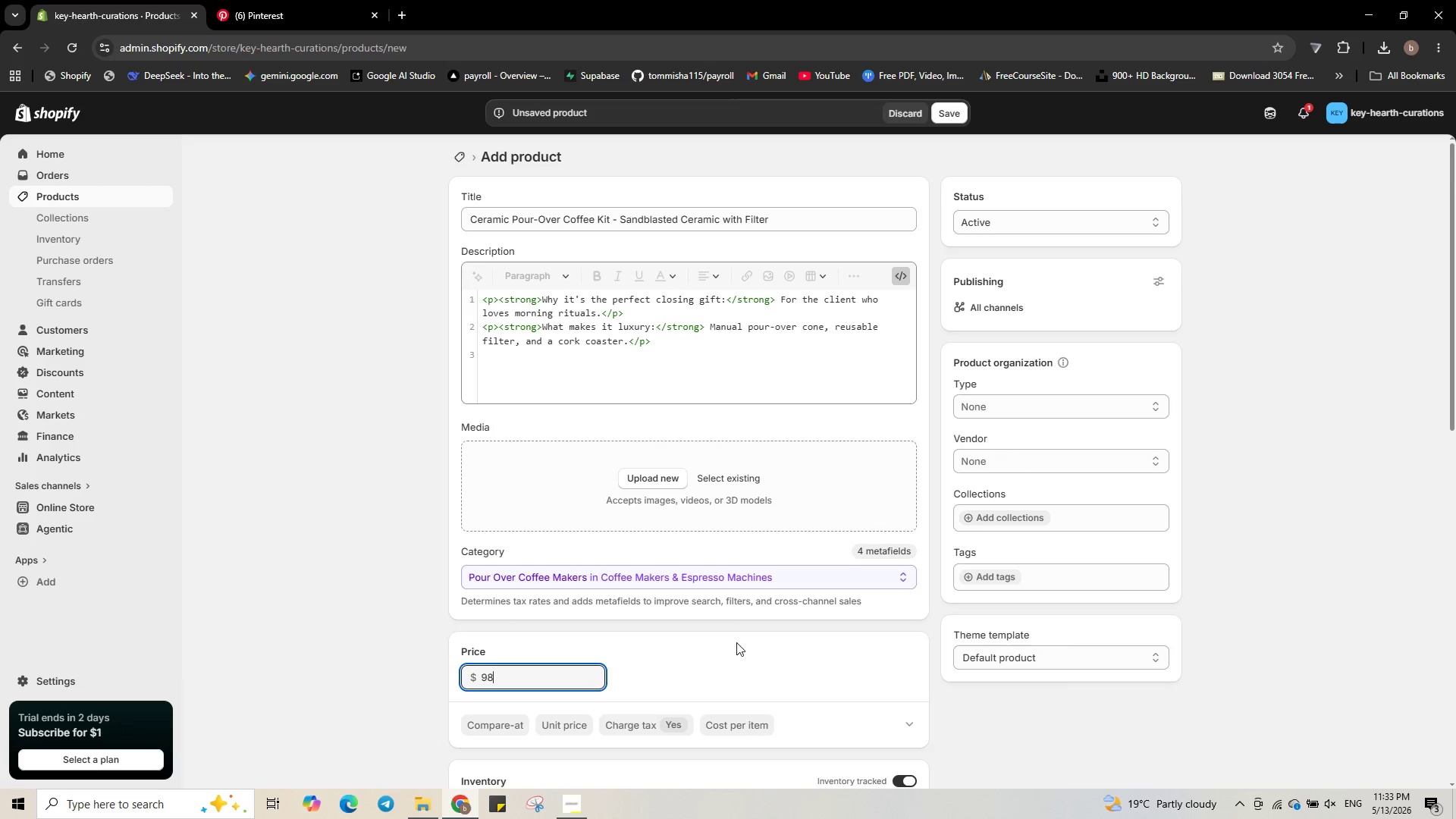 
scroll: coordinate [653, 645], scroll_direction: down, amount: 3.0
 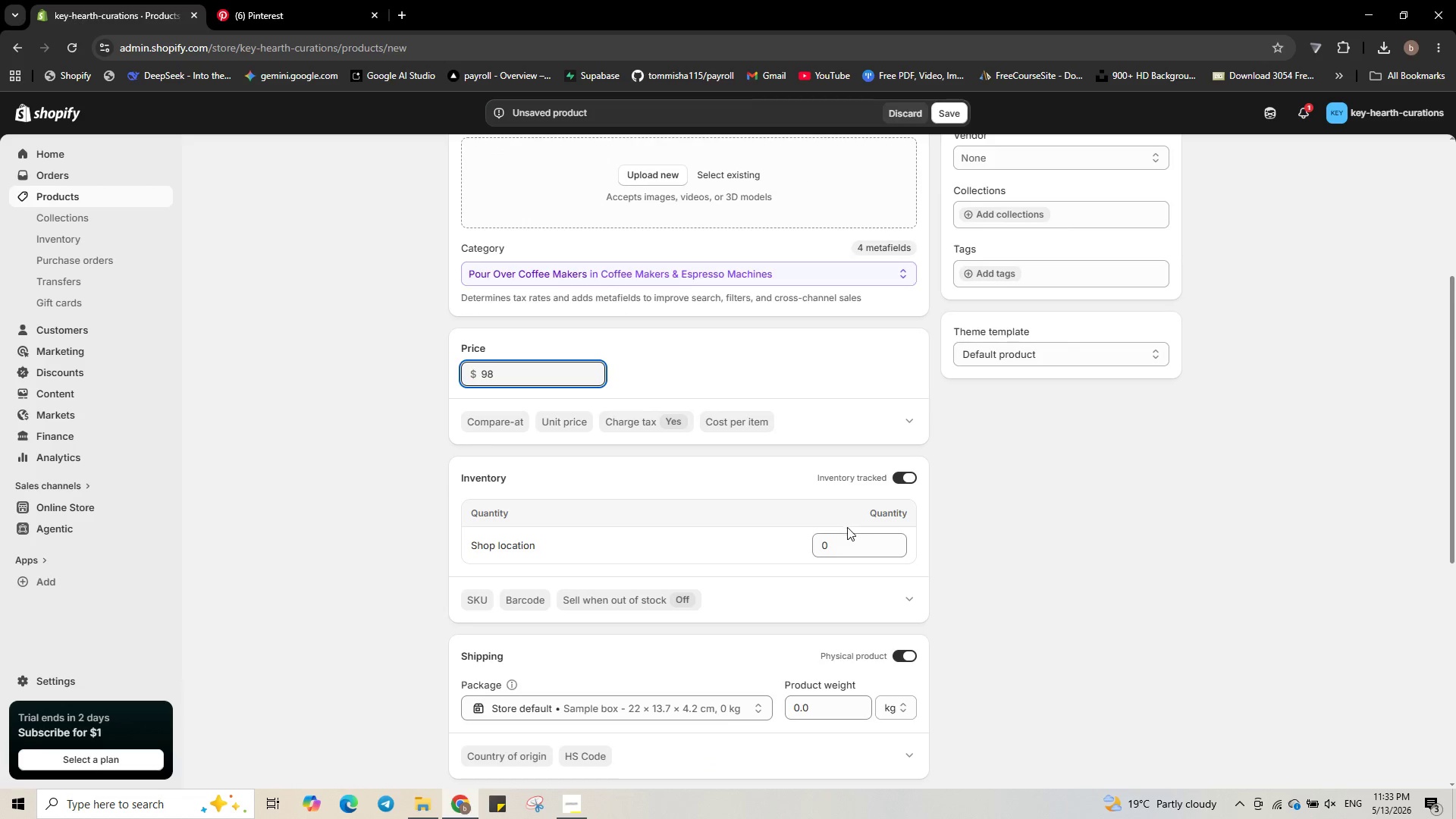 
left_click([833, 549])
 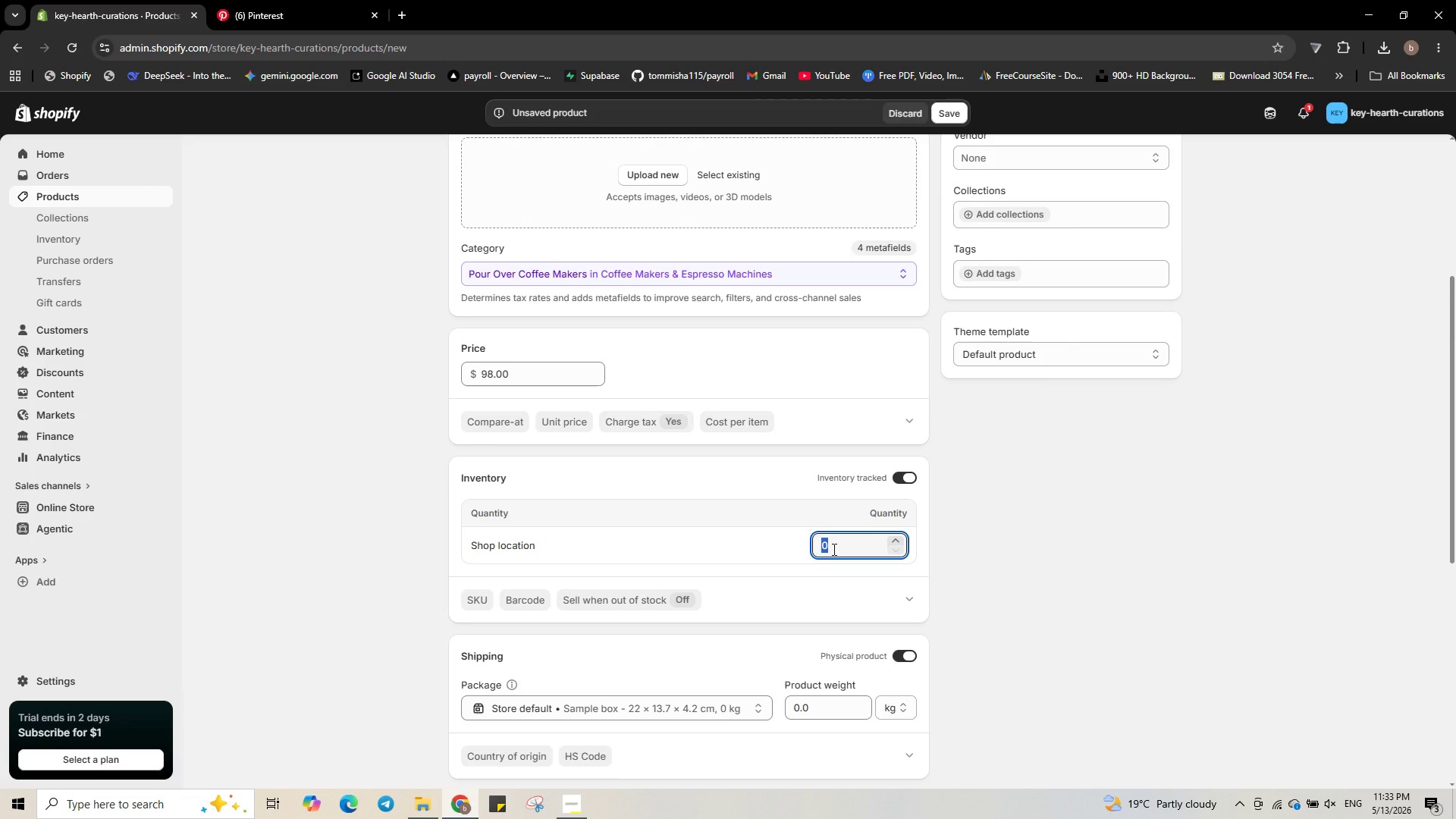 
key(Numpad2)
 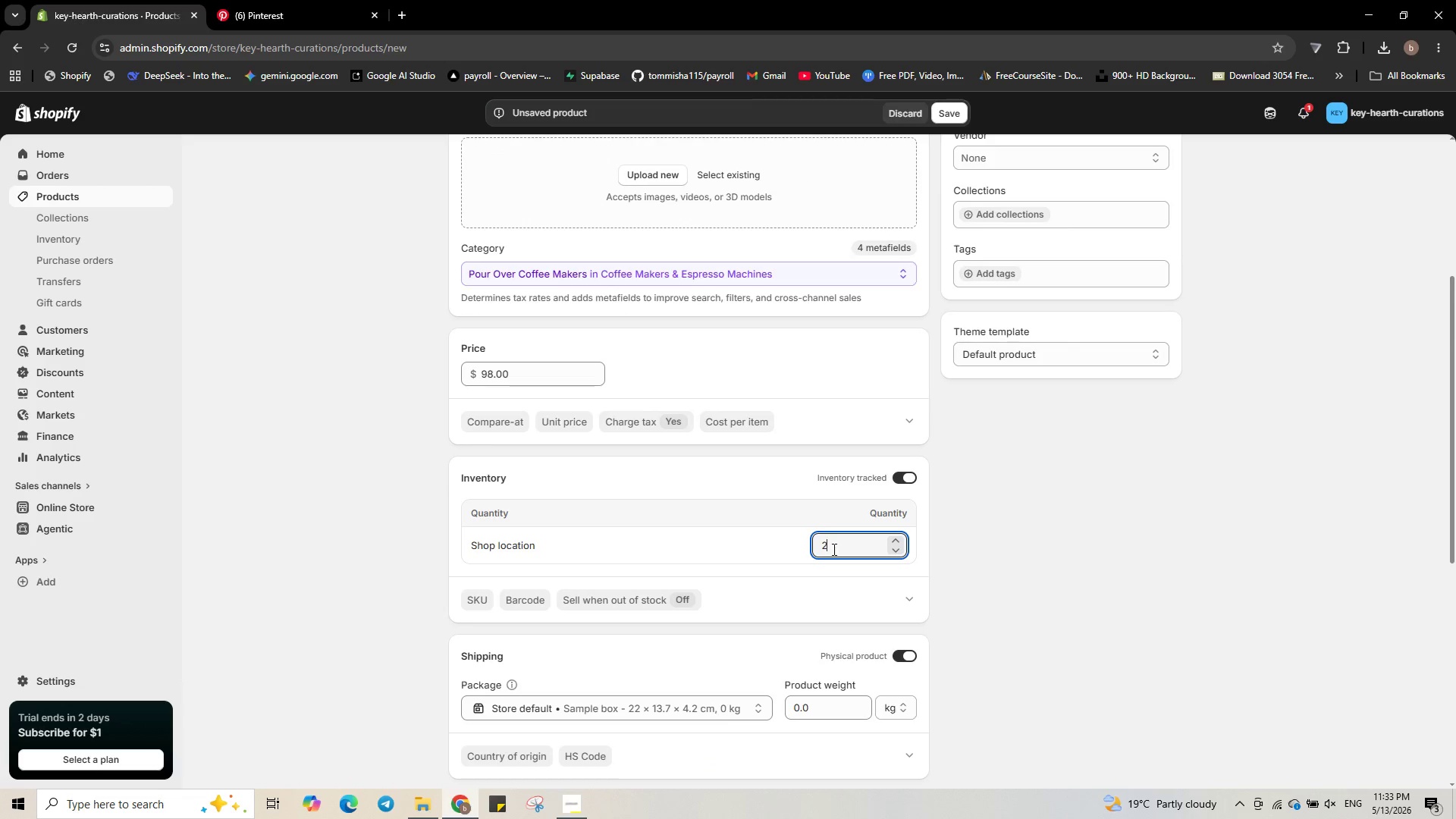 
key(Numpad0)
 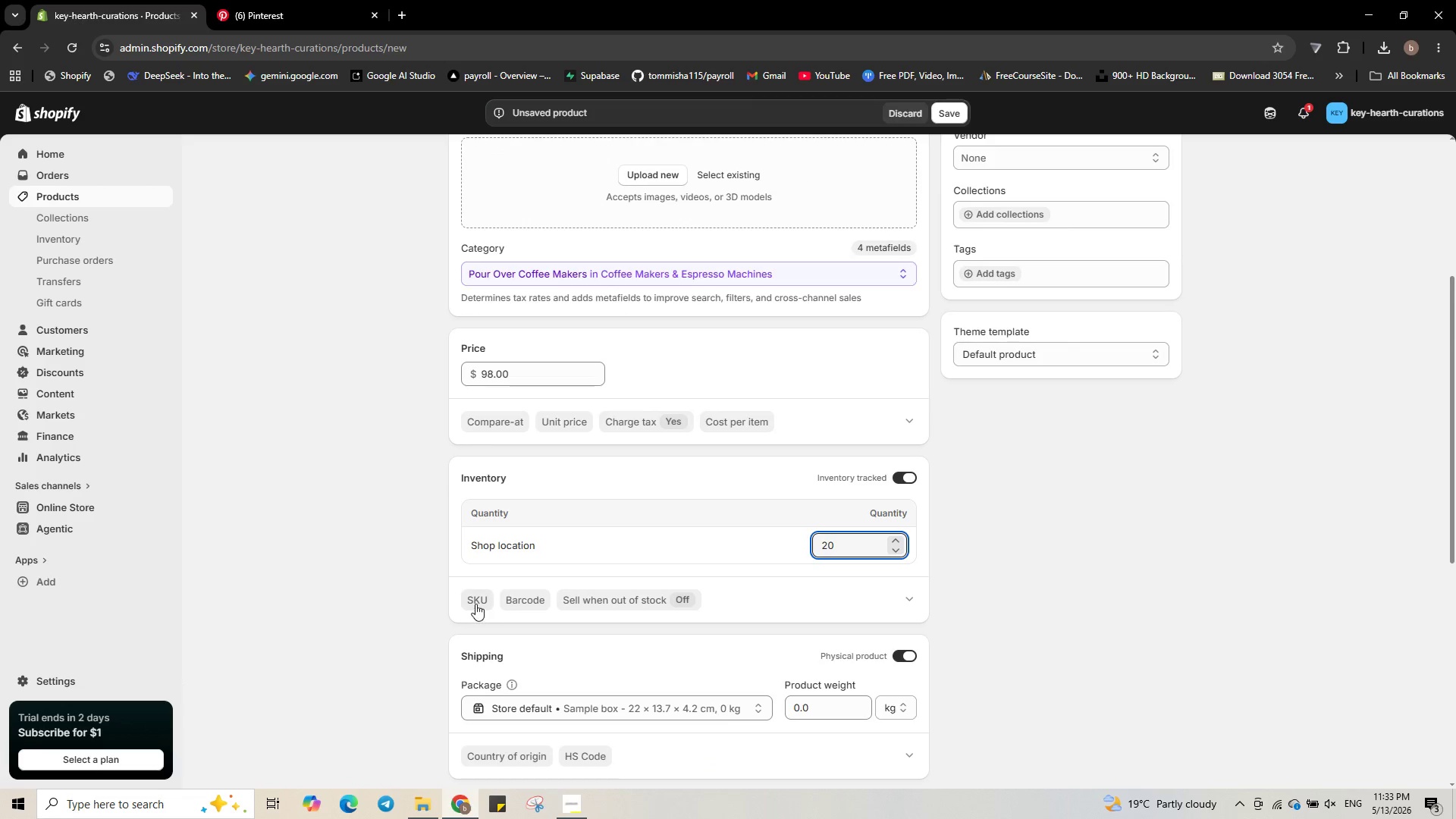 
left_click([475, 597])
 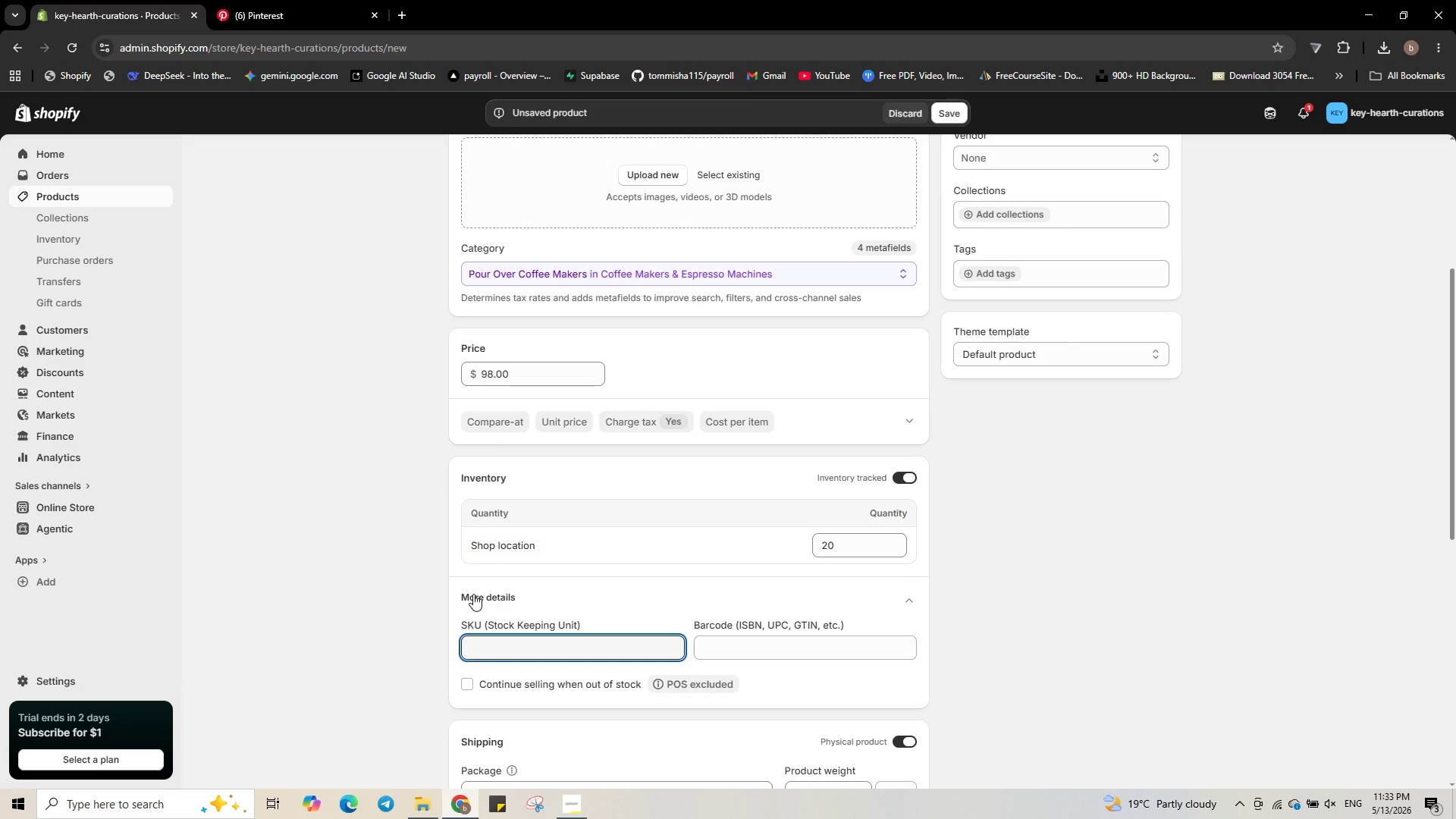 
type(KH-00013)
 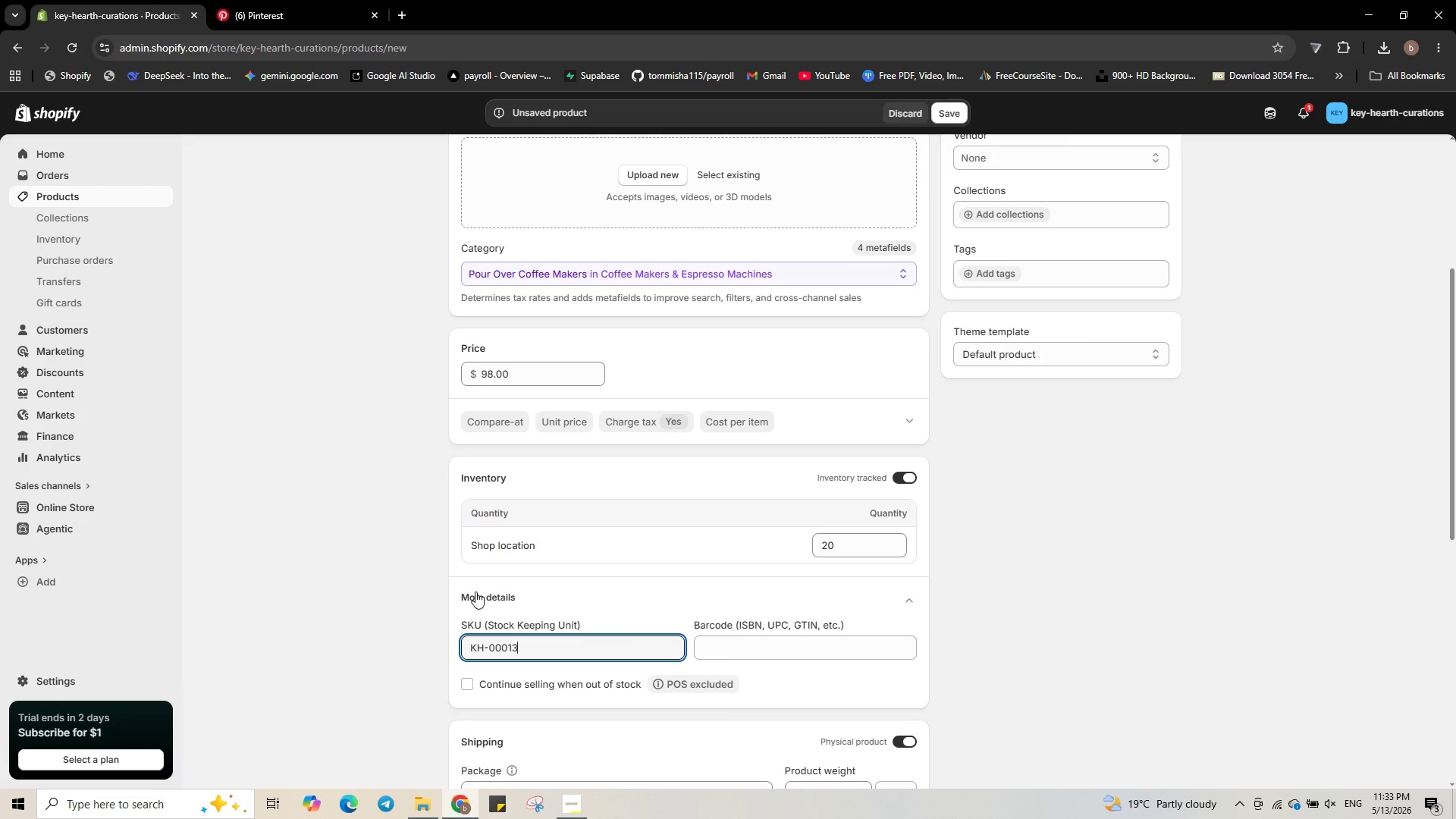 
scroll: coordinate [598, 611], scroll_direction: down, amount: 4.0
 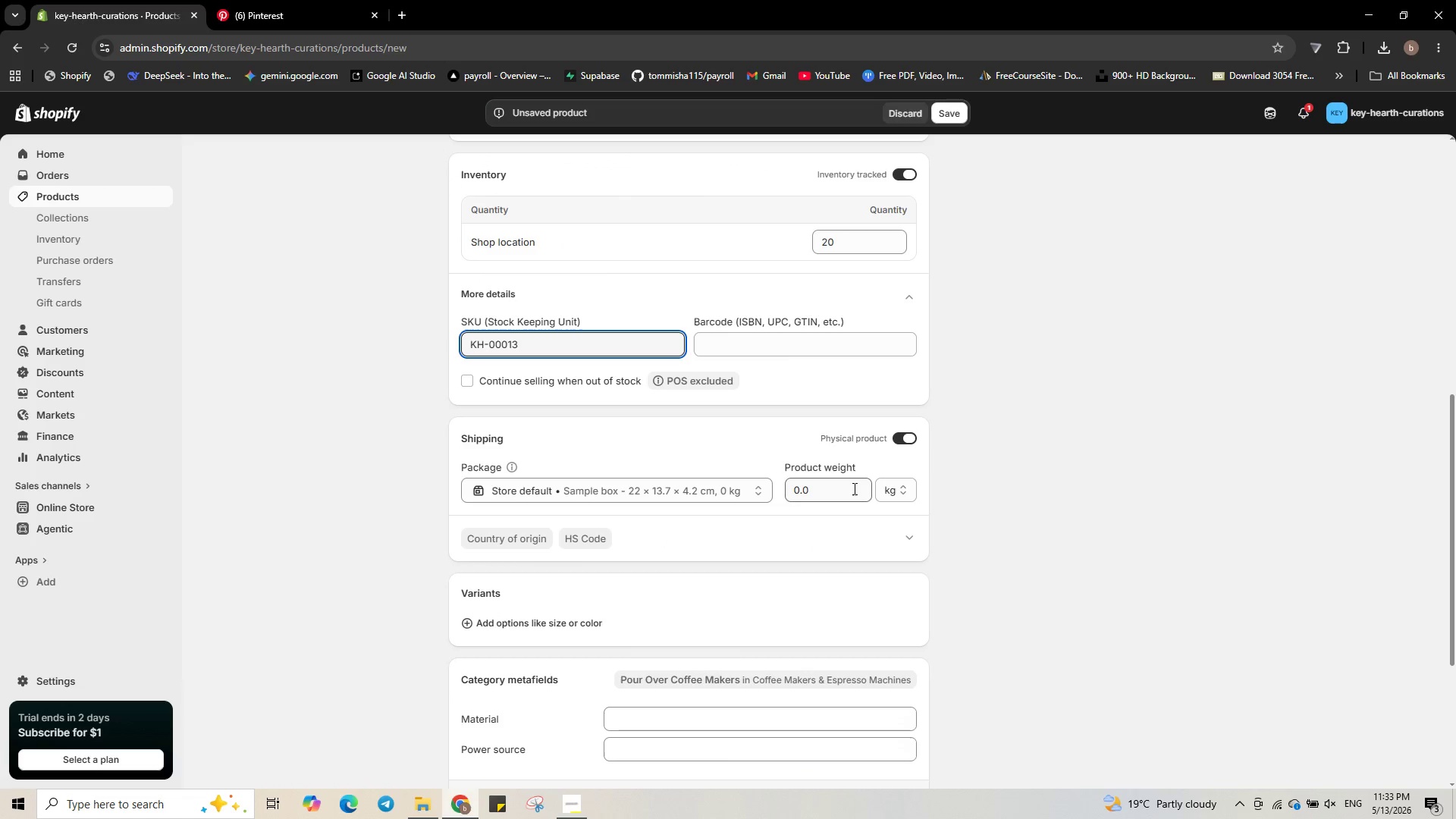 
left_click([821, 507])
 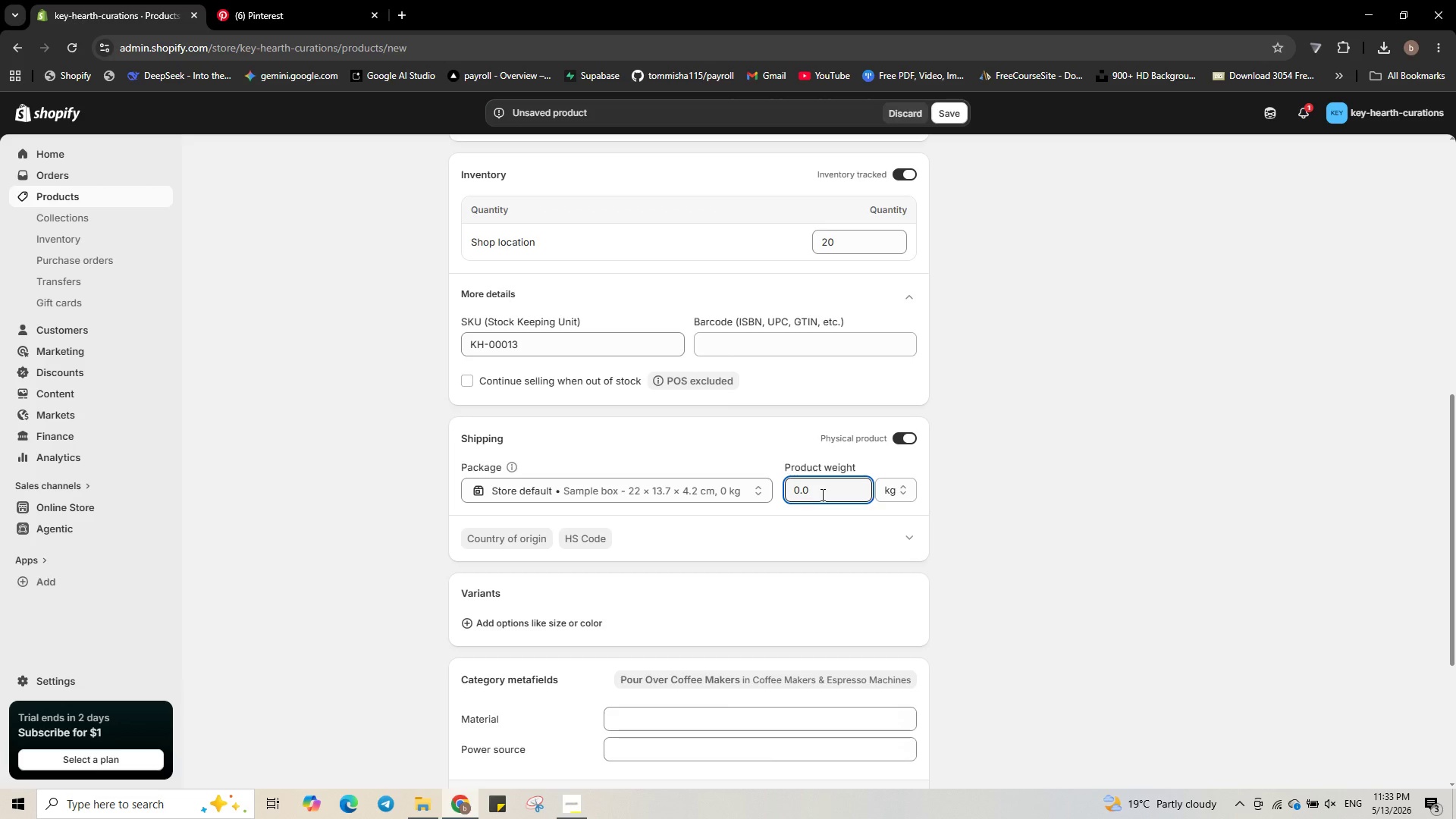 
key(Backspace)
 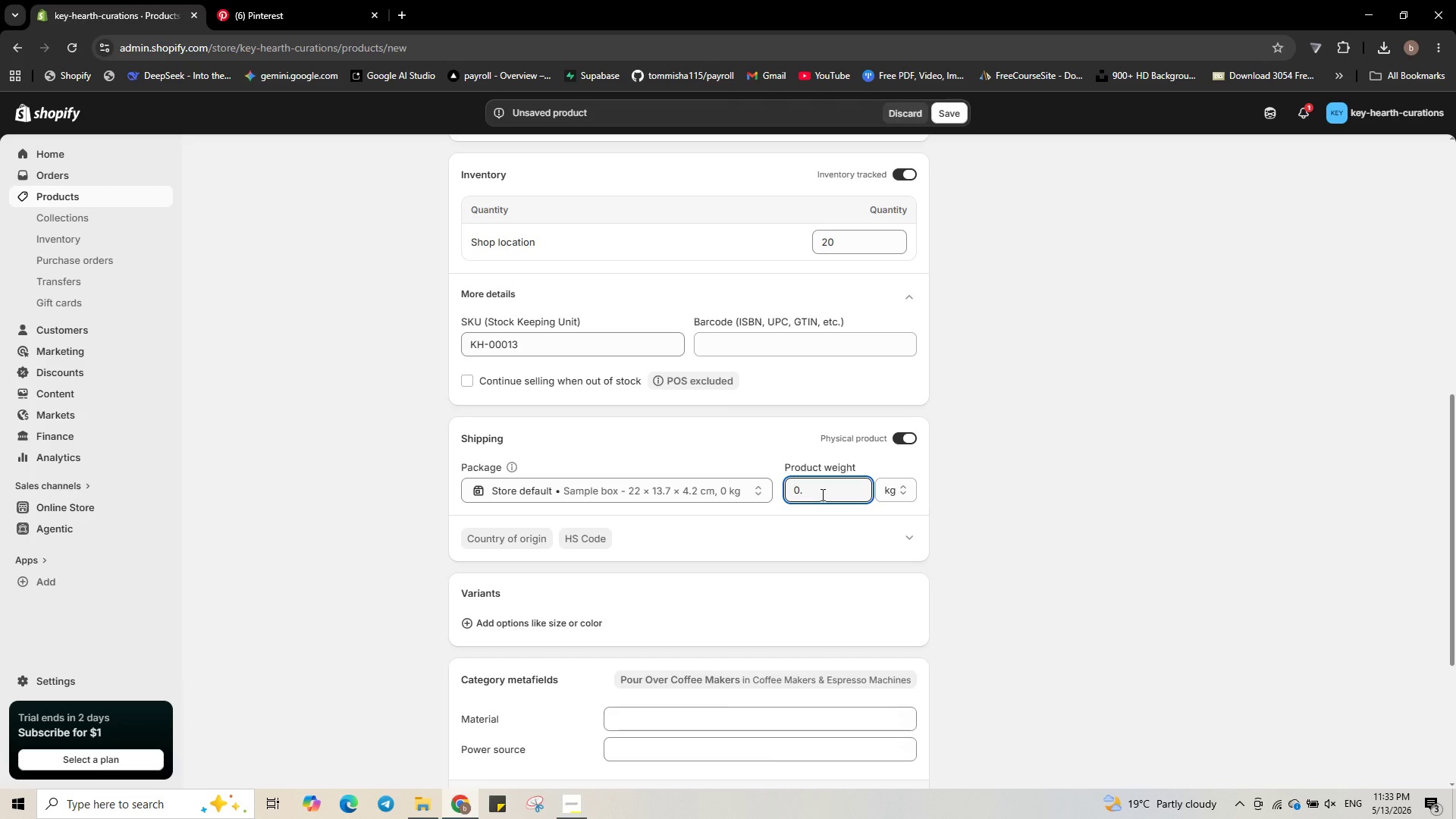 
key(Backspace)
 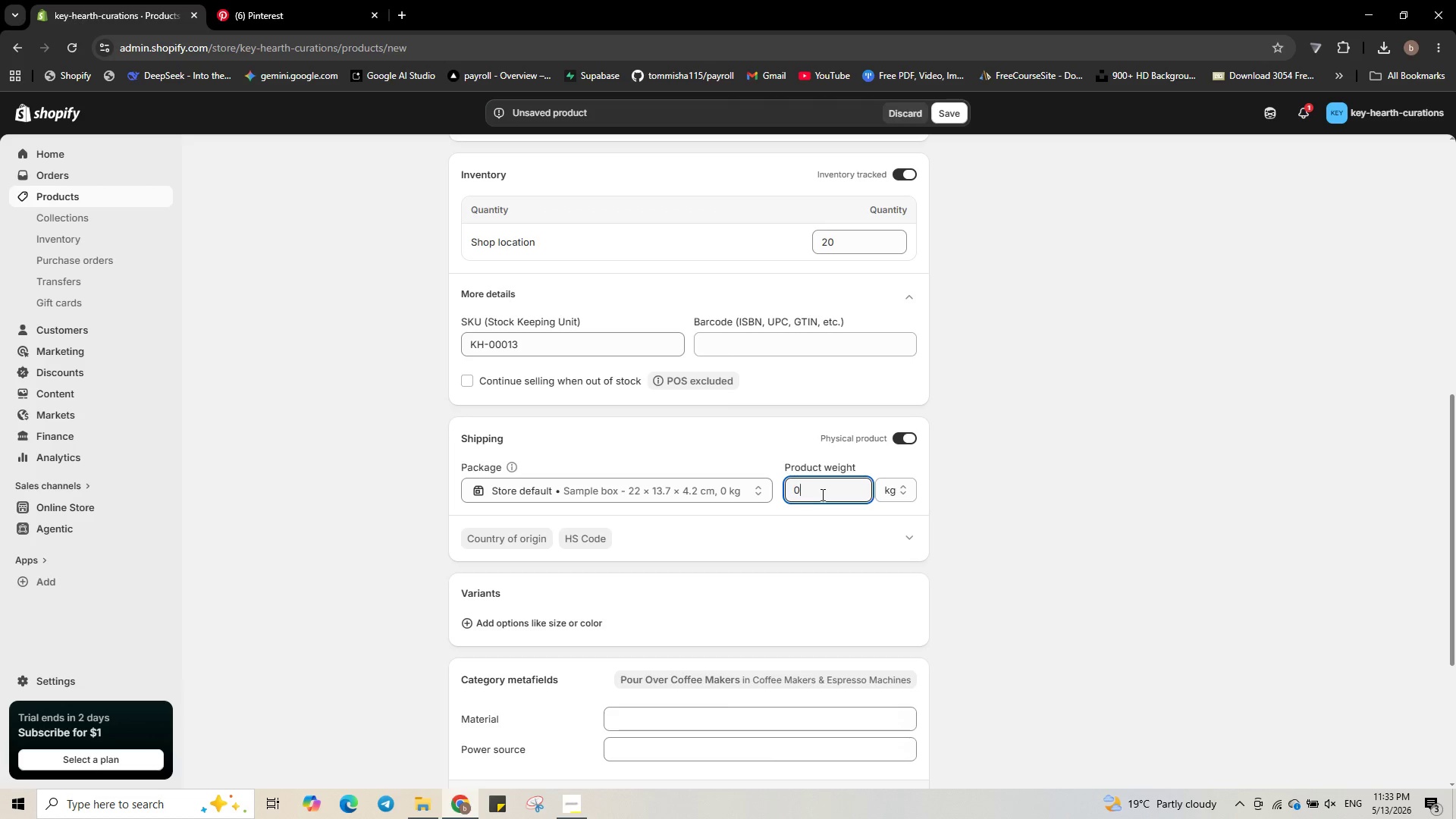 
key(Backspace)
 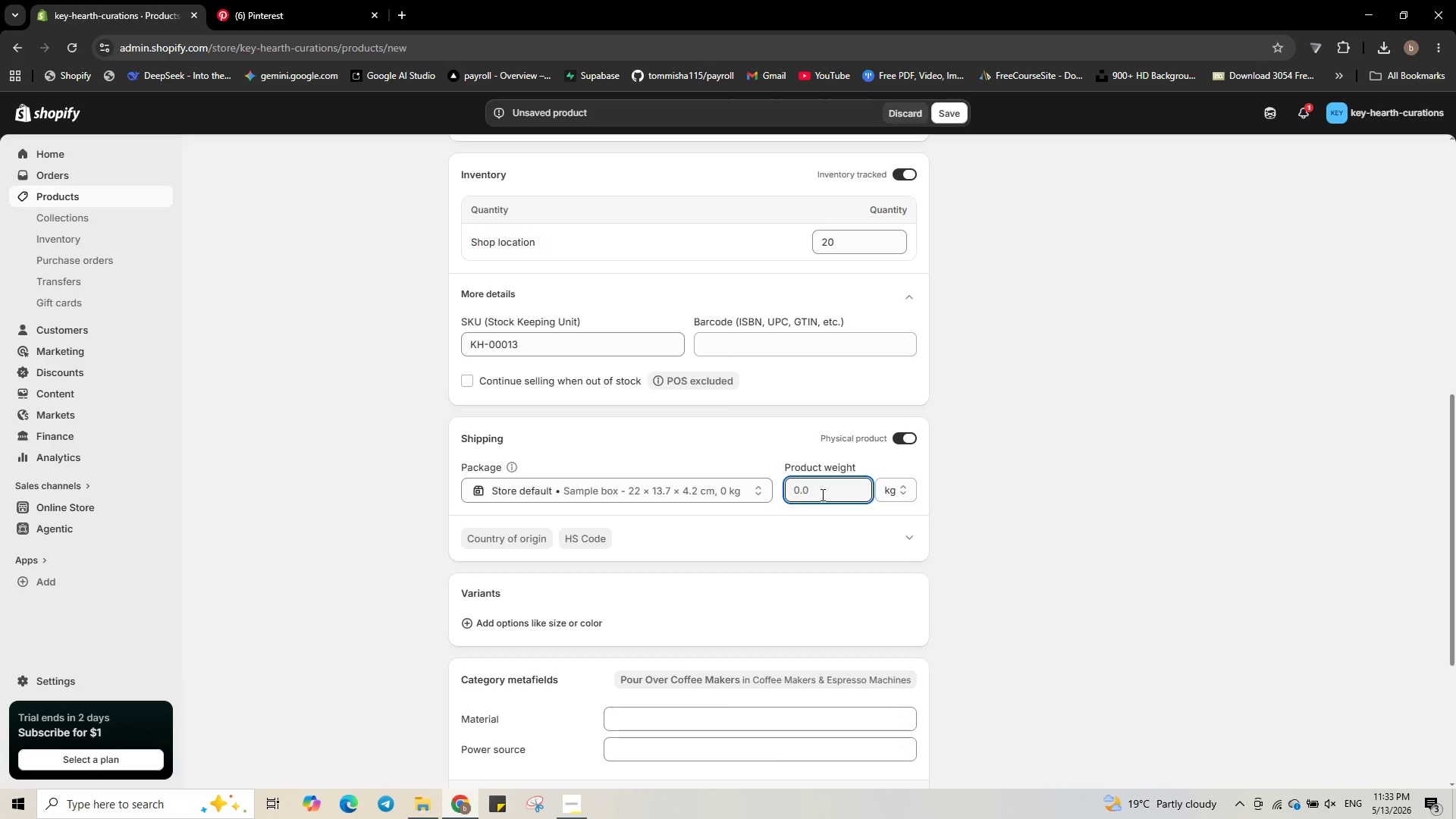 
key(Numpad1)
 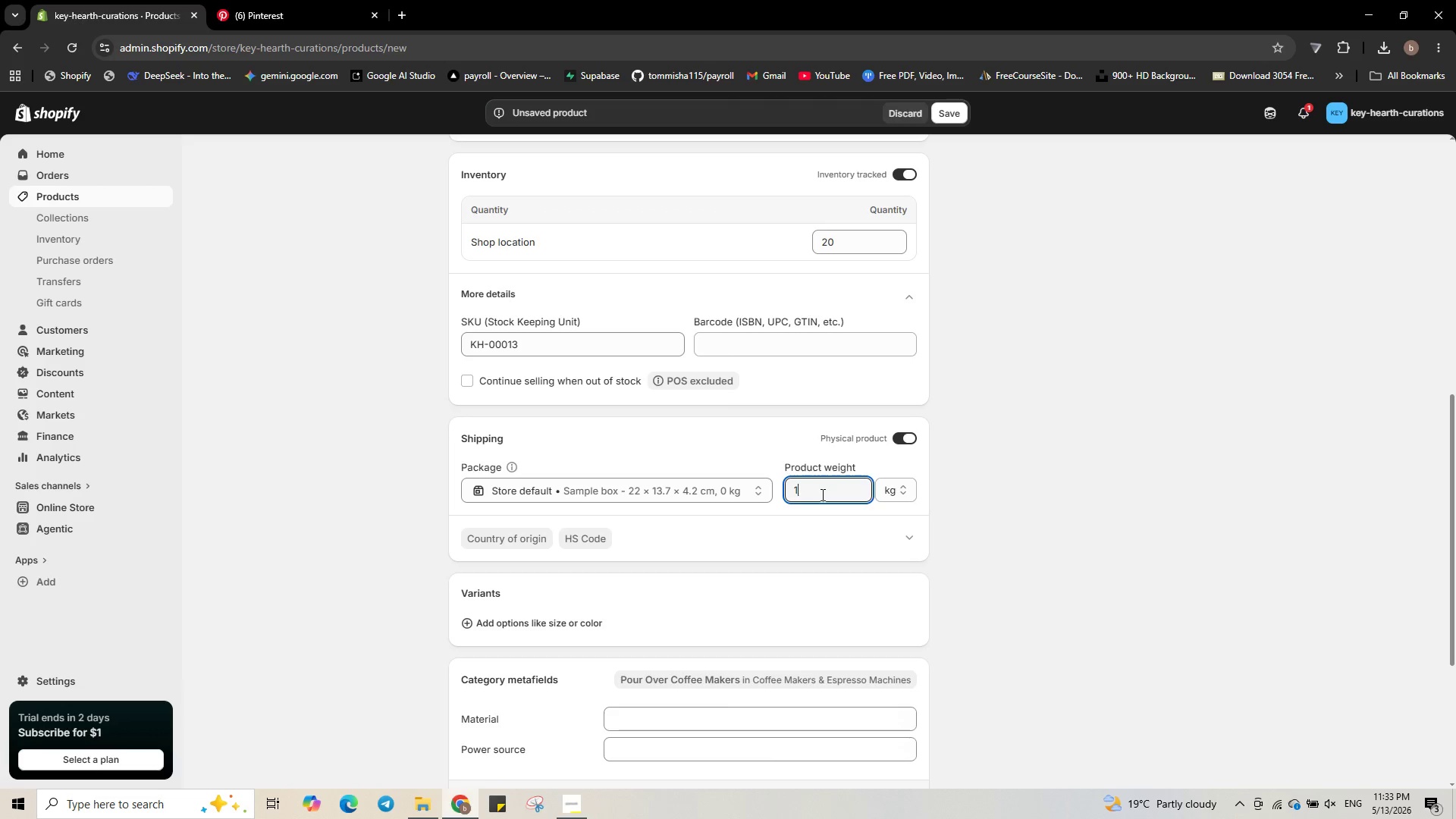 
key(NumpadDecimal)
 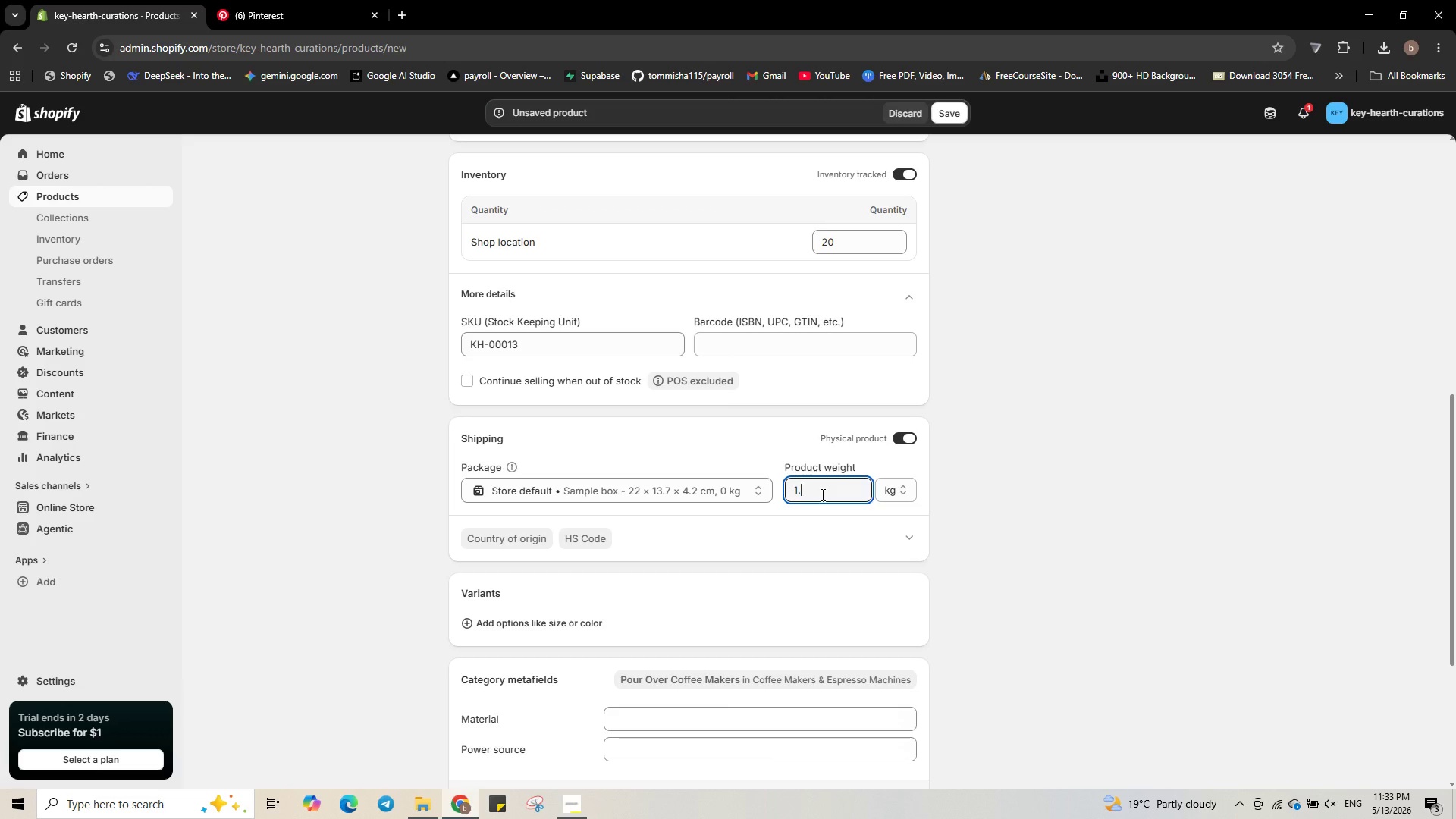 
key(Numpad3)
 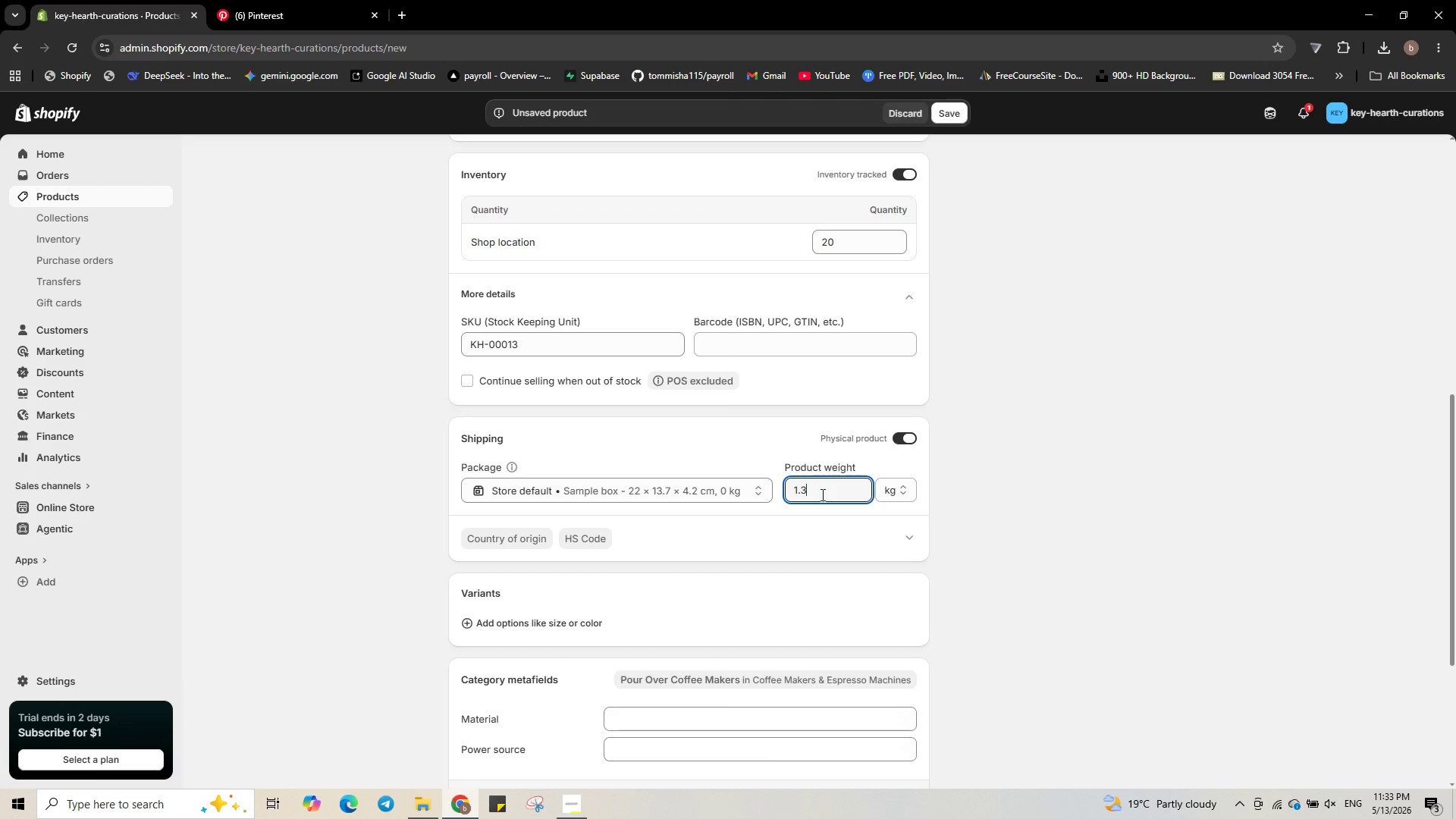 
key(Numpad6)
 